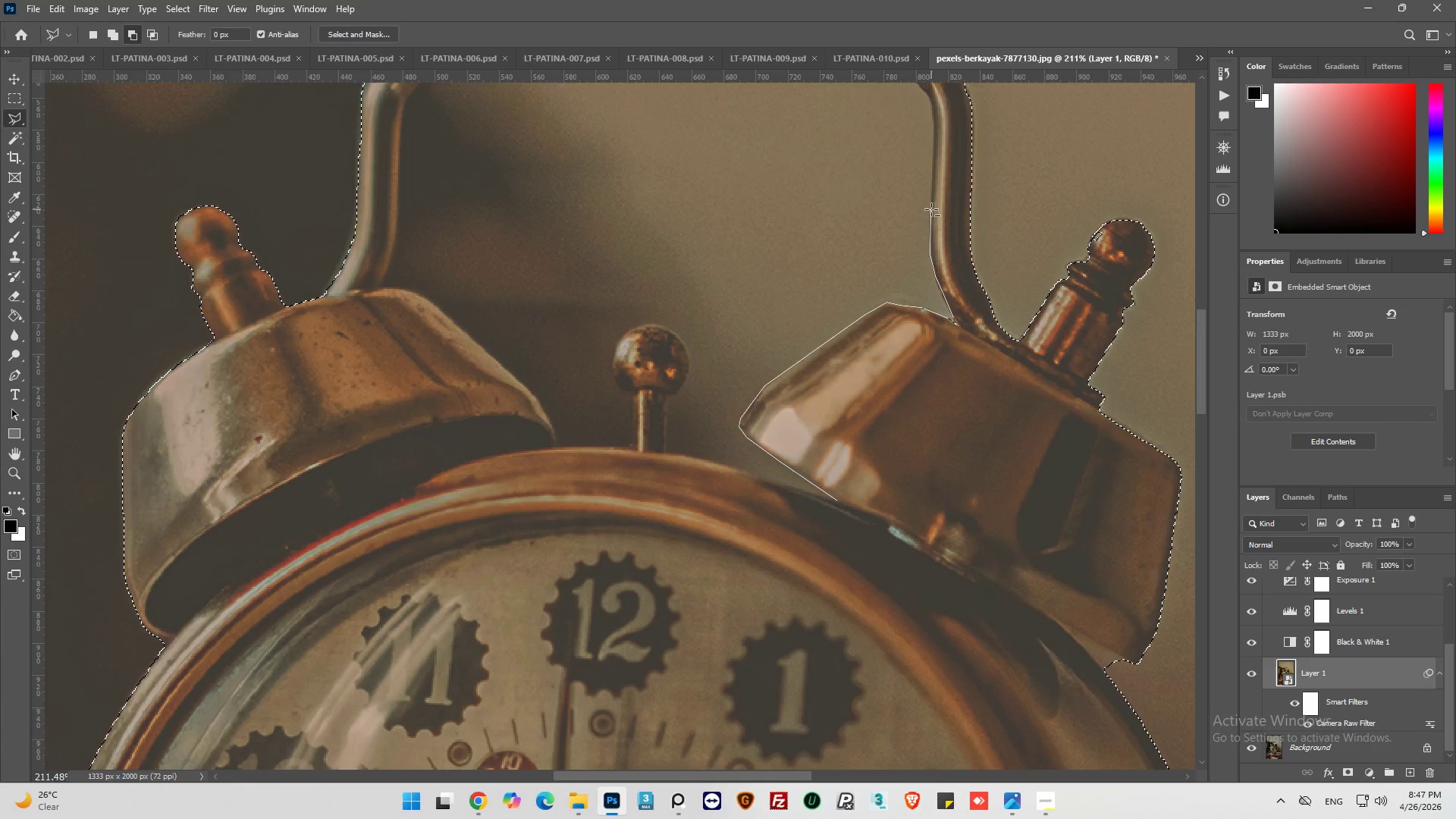 
left_click_drag(start_coordinate=[931, 209], to_coordinate=[931, 205])
 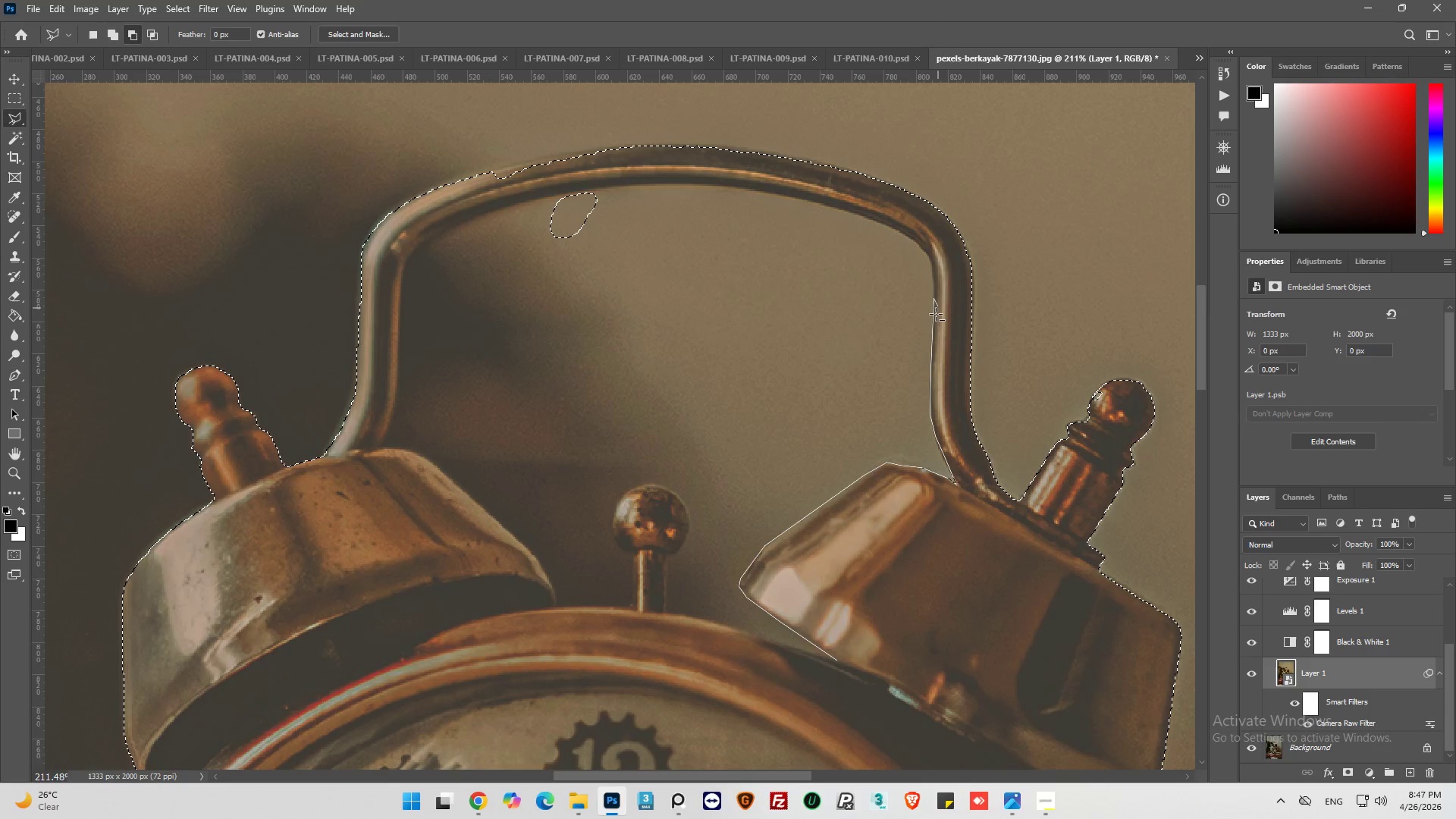 
left_click_drag(start_coordinate=[935, 284], to_coordinate=[935, 275])
 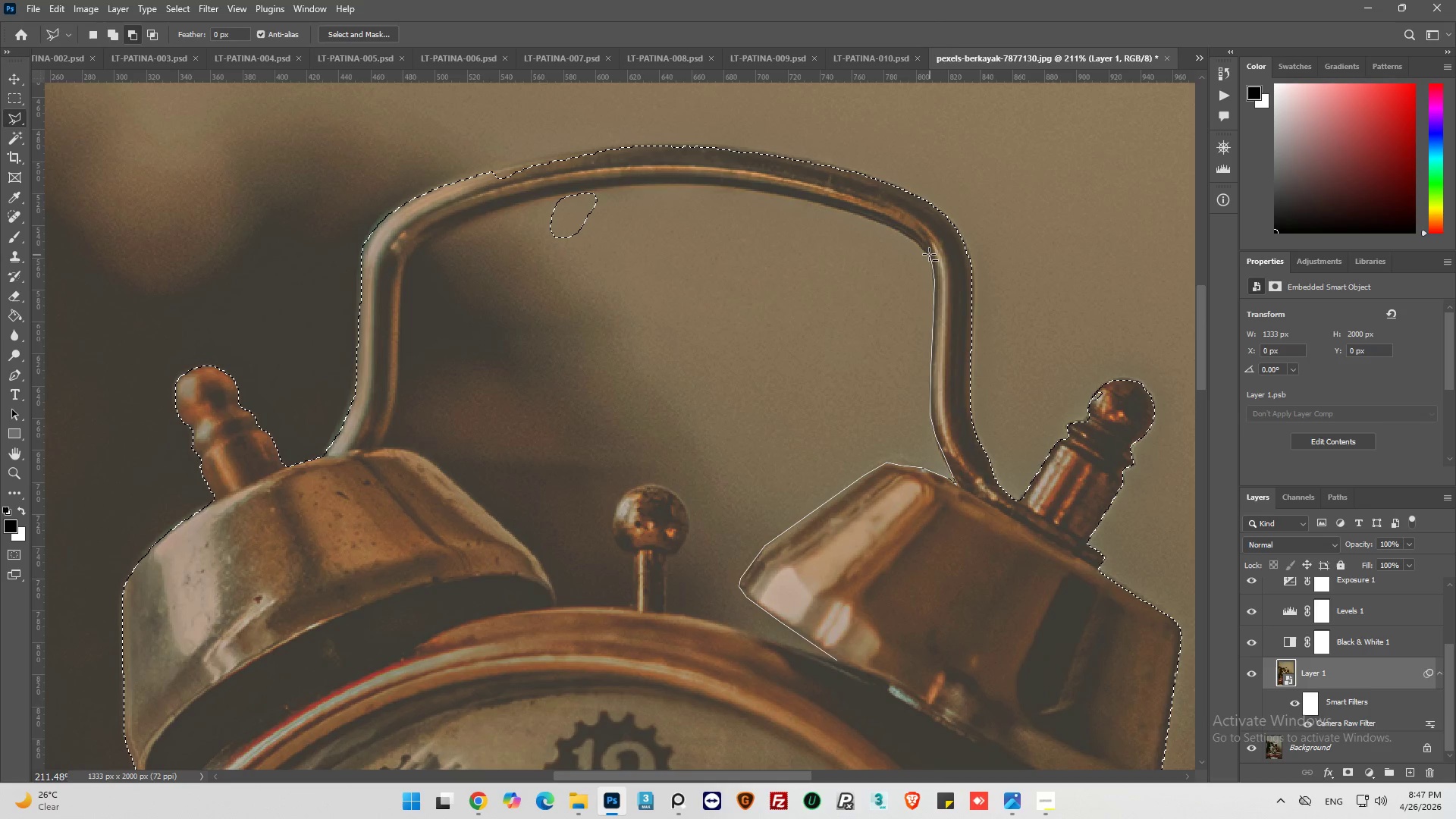 
left_click_drag(start_coordinate=[926, 252], to_coordinate=[925, 248])
 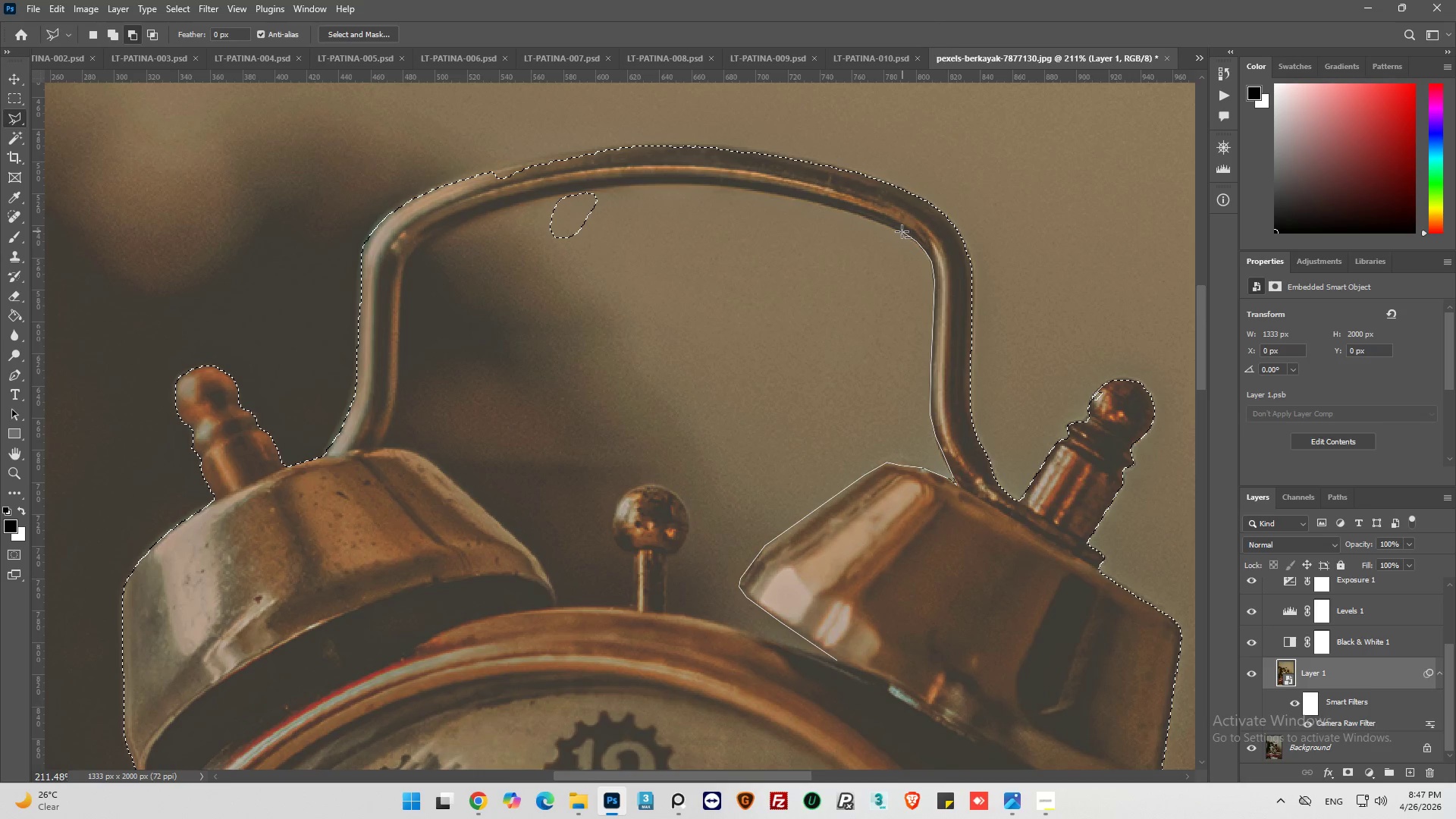 
left_click_drag(start_coordinate=[902, 231], to_coordinate=[898, 229])
 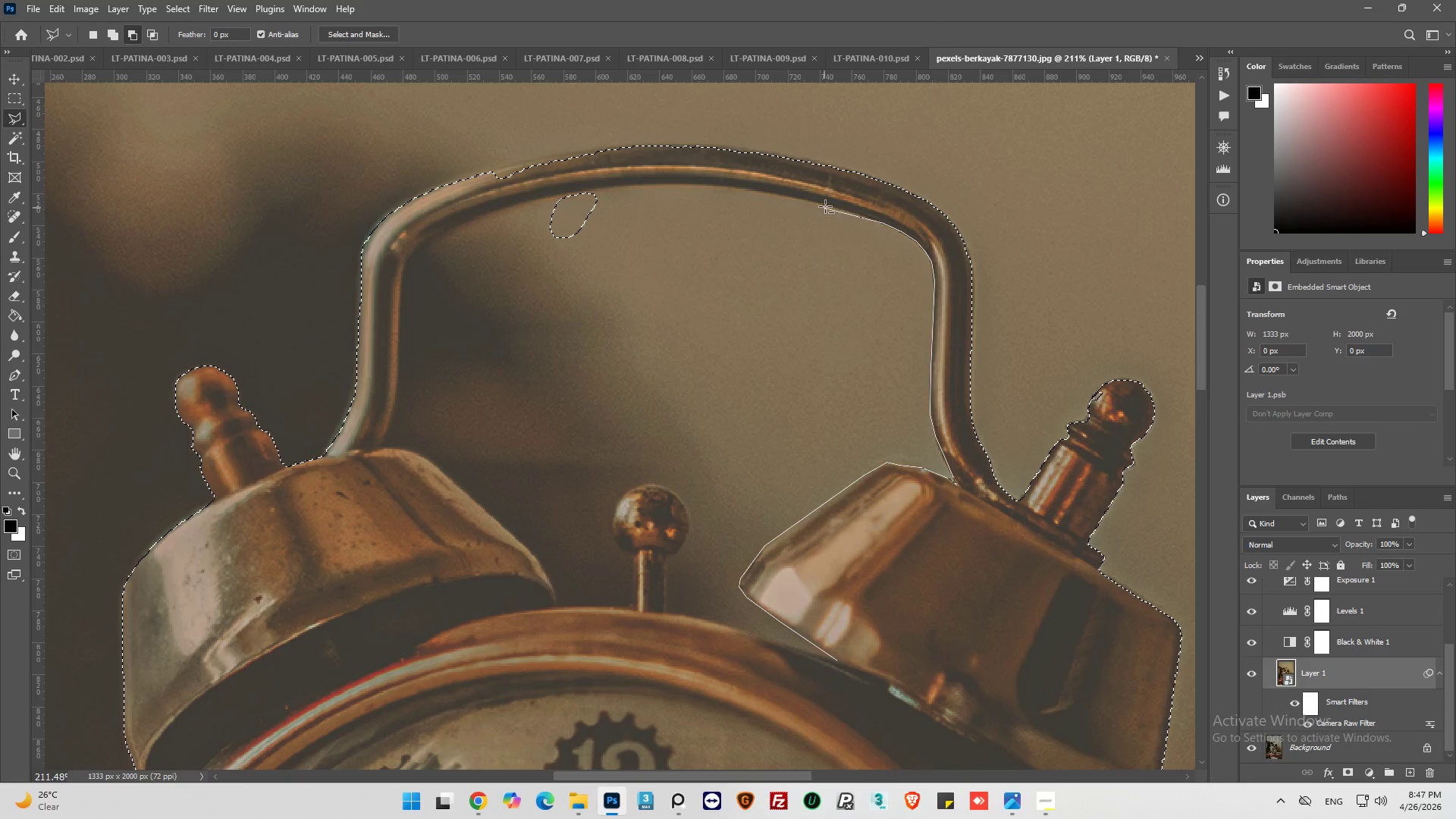 
left_click([827, 204])
 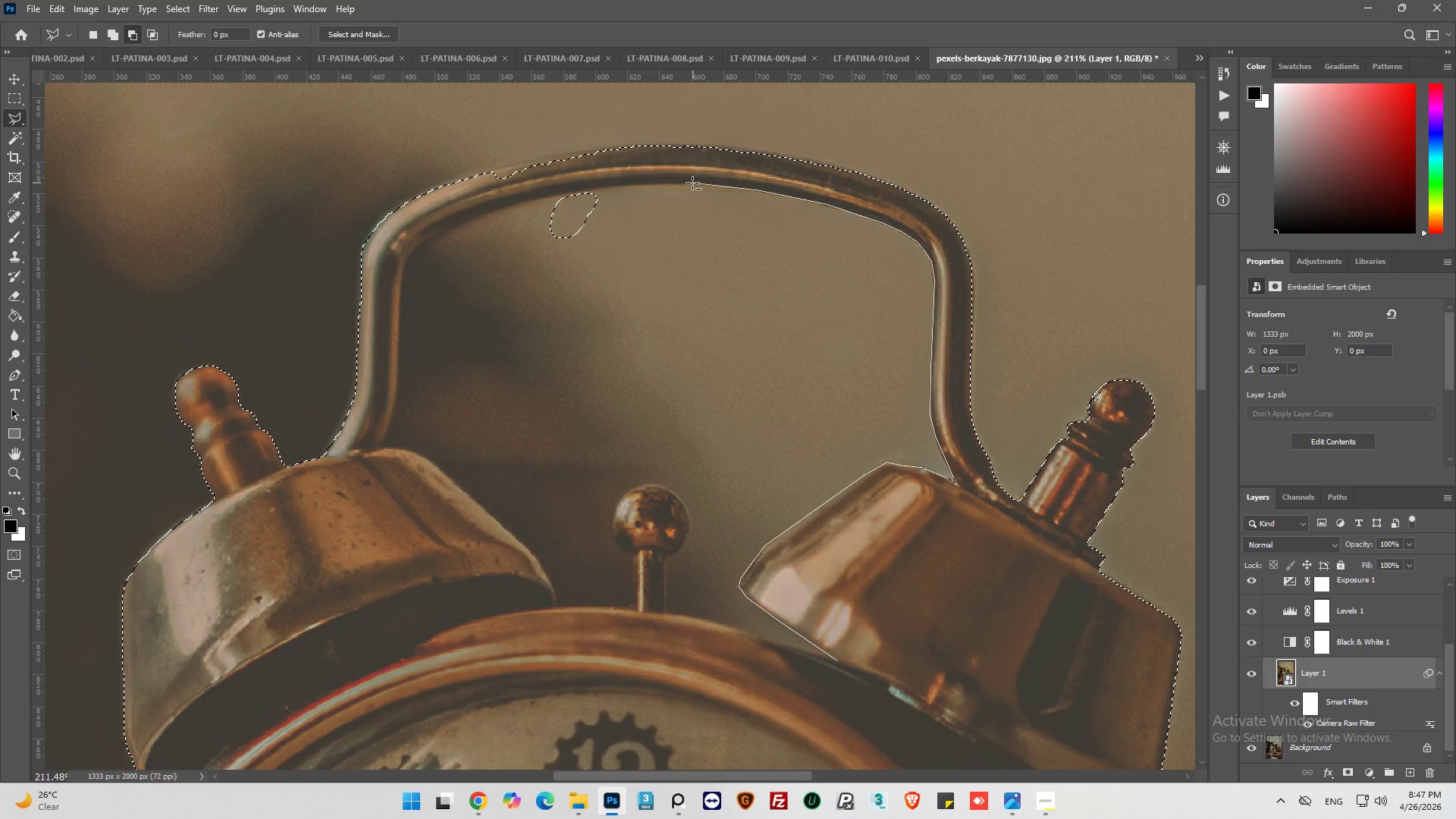 
left_click([691, 183])
 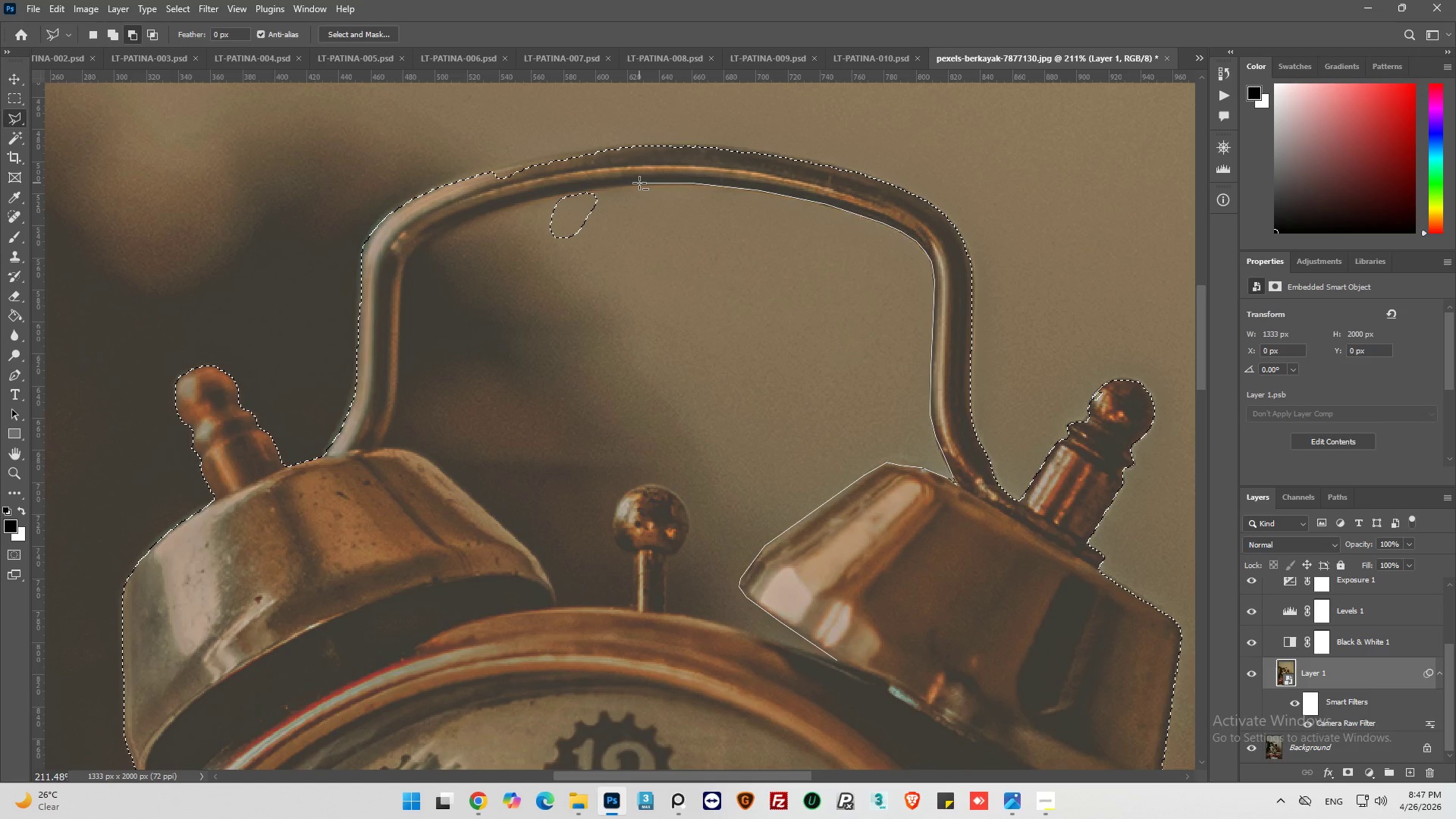 
left_click([639, 183])
 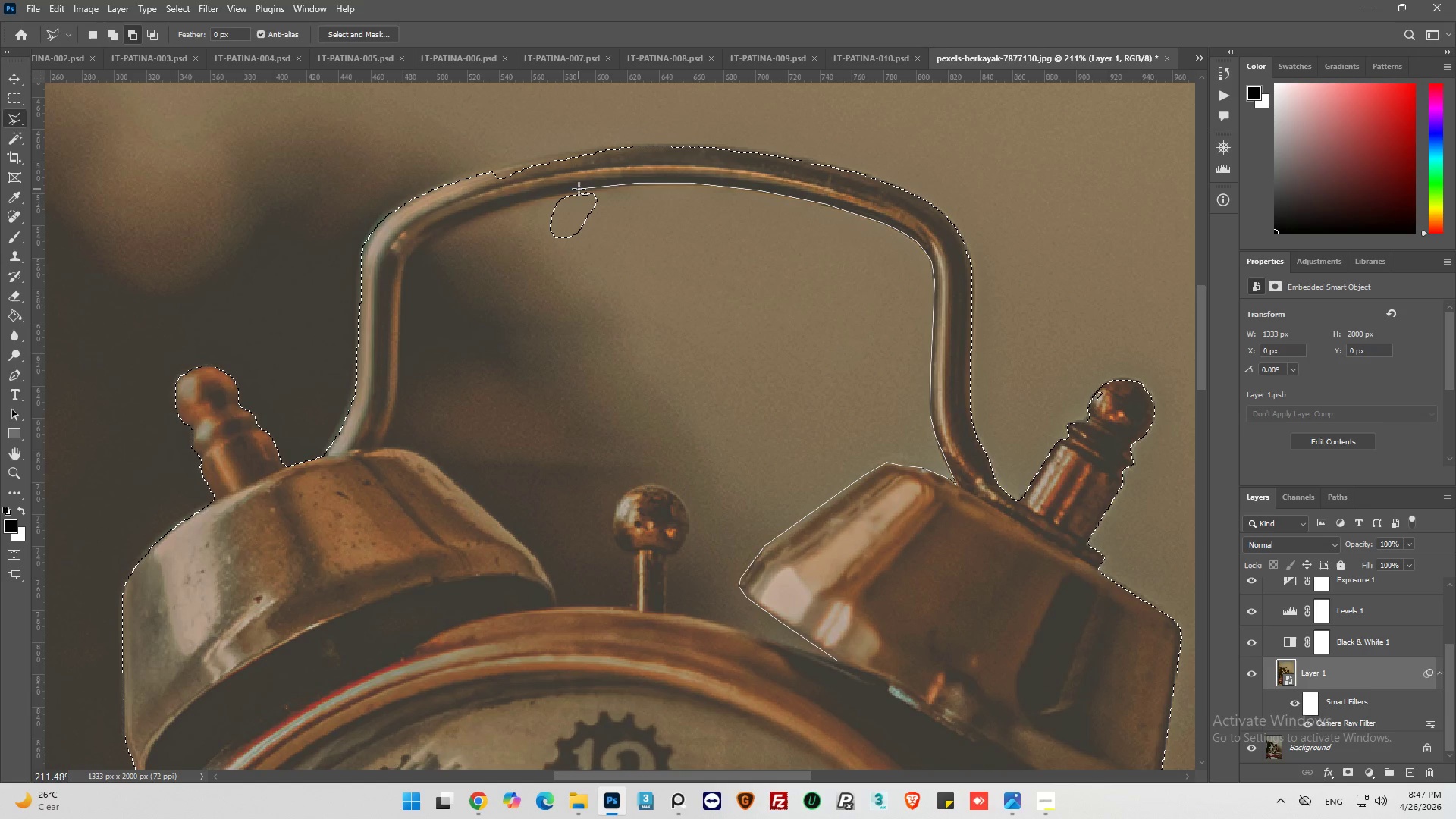 
left_click_drag(start_coordinate=[579, 189], to_coordinate=[565, 190])
 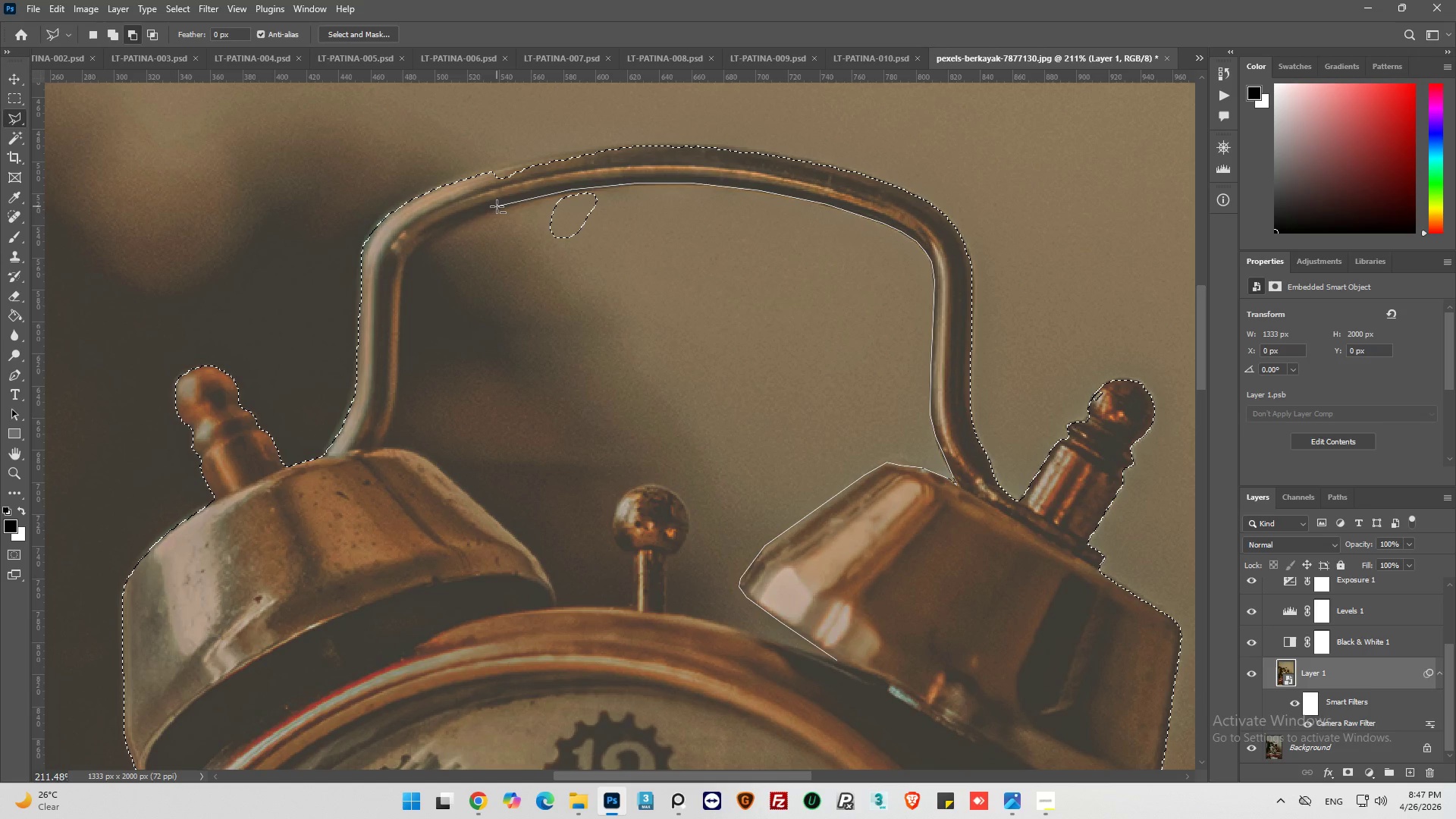 
left_click([497, 206])
 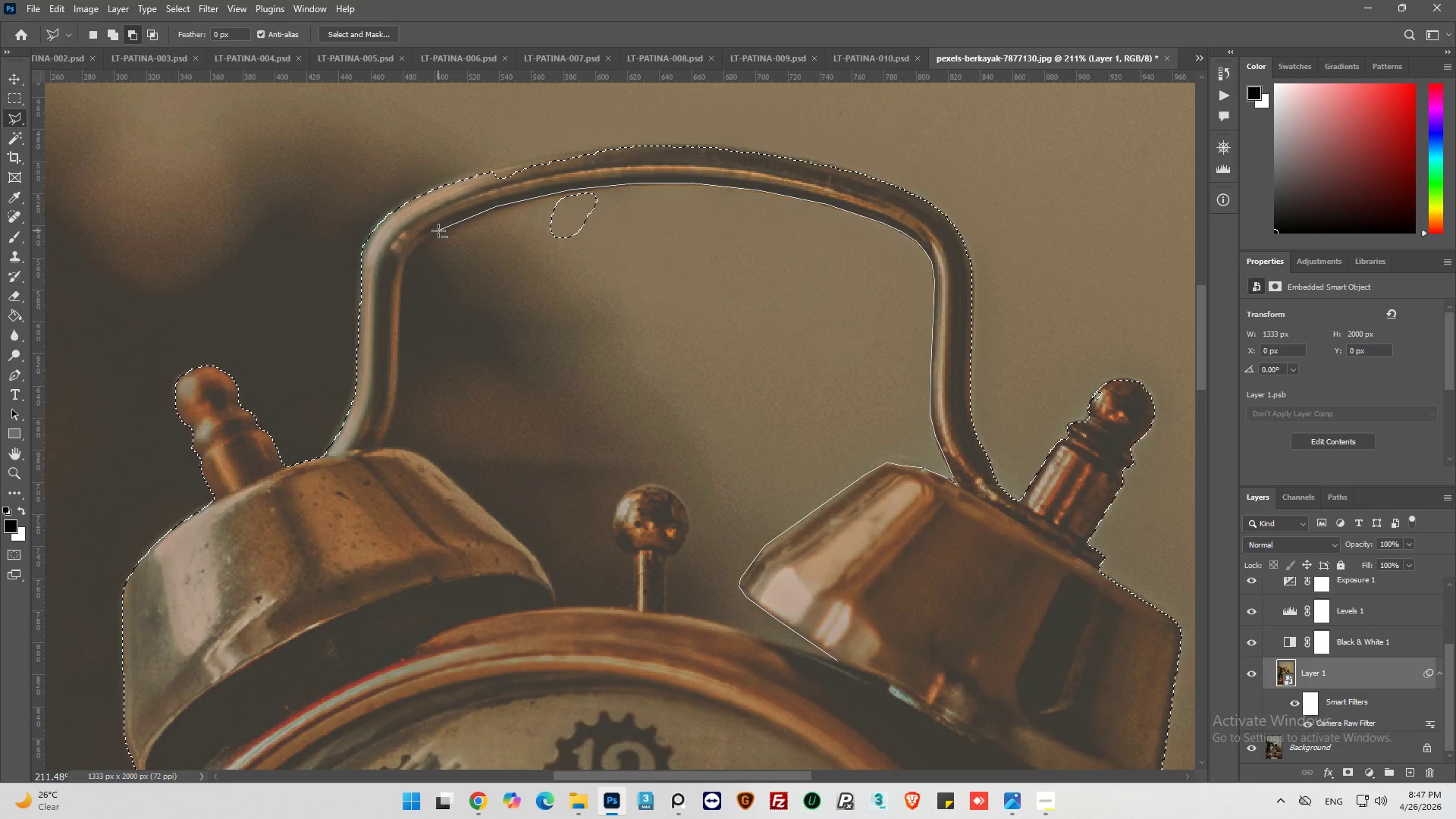 
left_click_drag(start_coordinate=[438, 231], to_coordinate=[431, 234])
 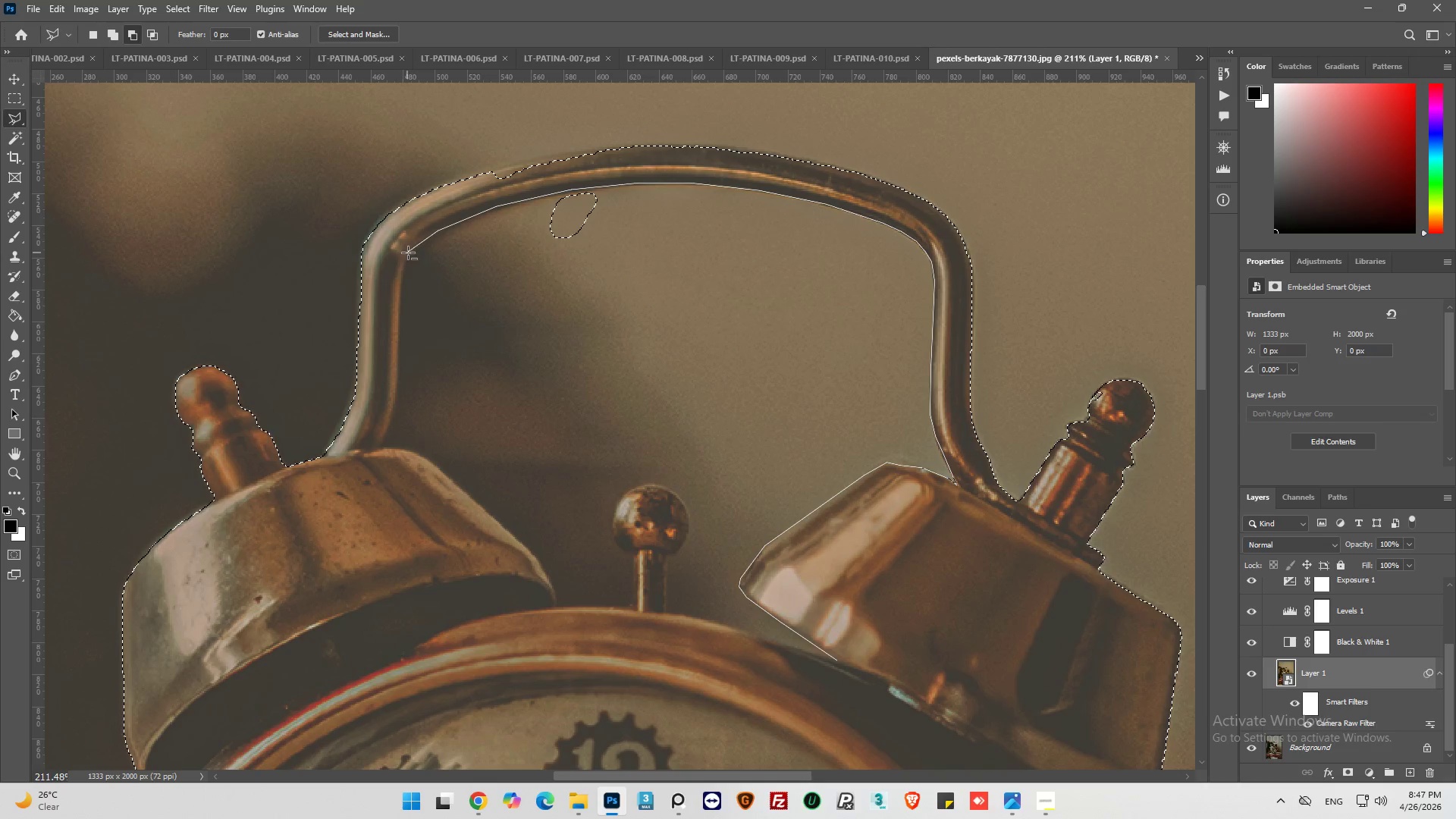 
left_click([410, 251])
 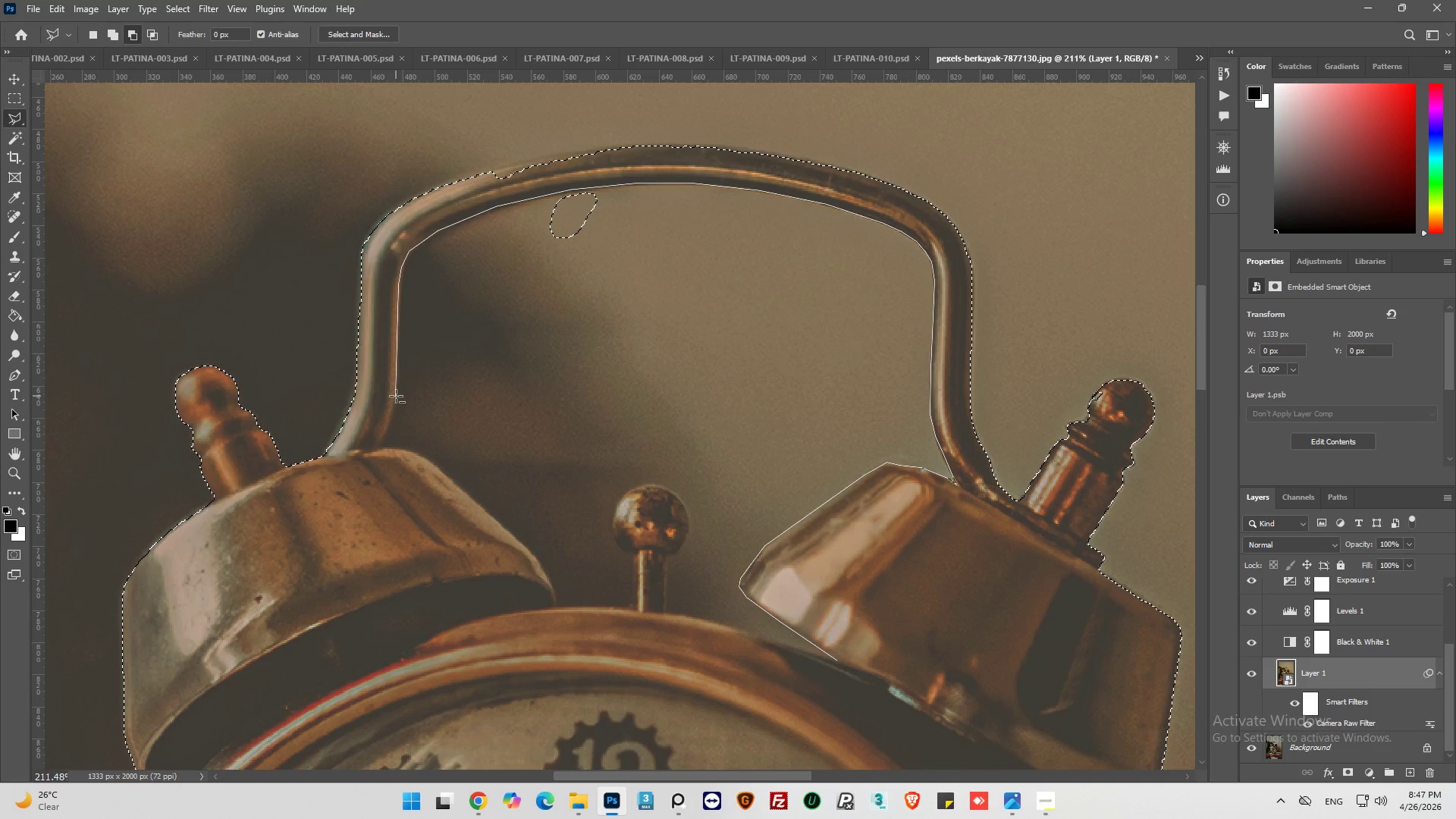 
wait(5.56)
 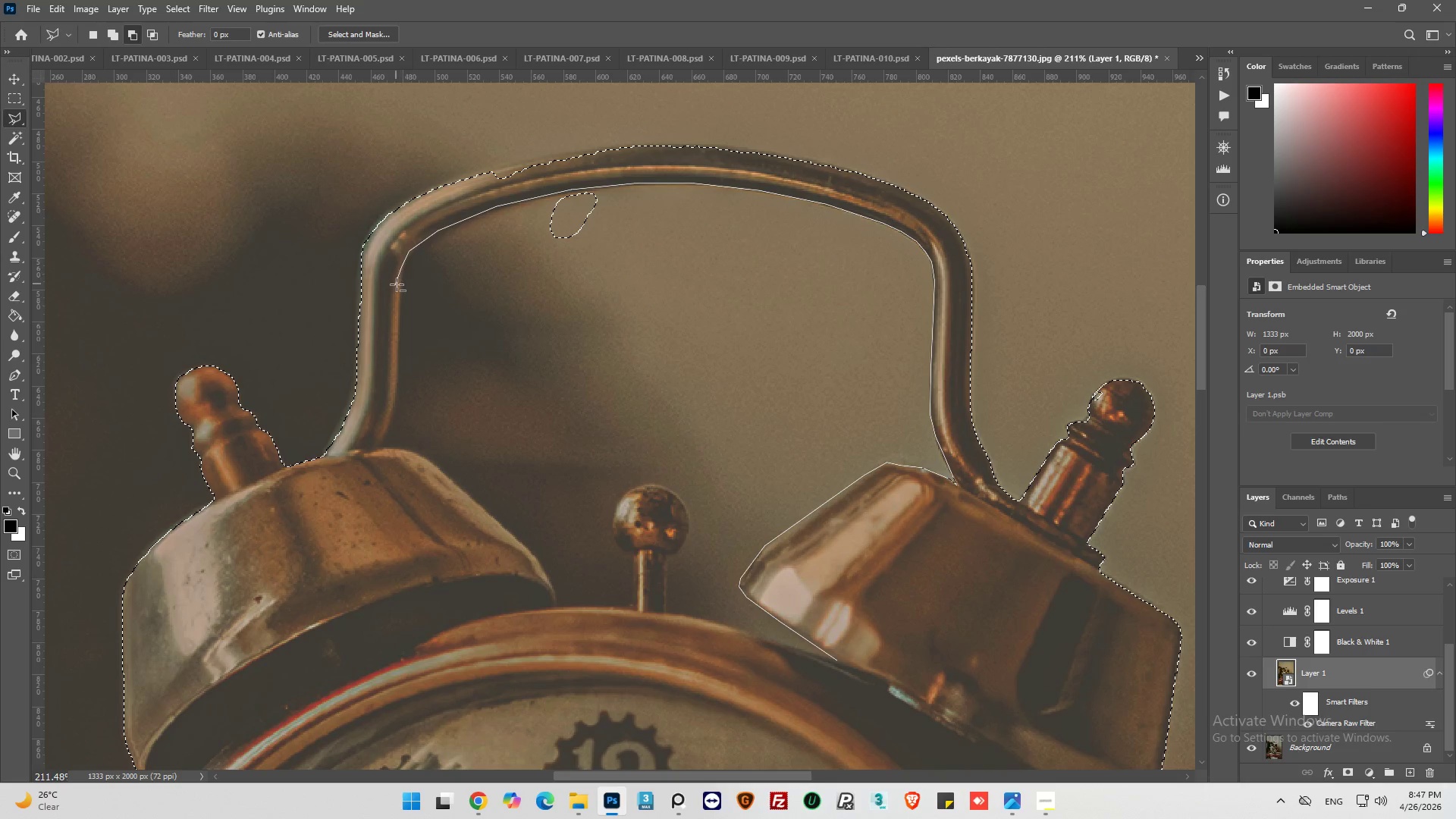 
left_click_drag(start_coordinate=[391, 418], to_coordinate=[389, 422])
 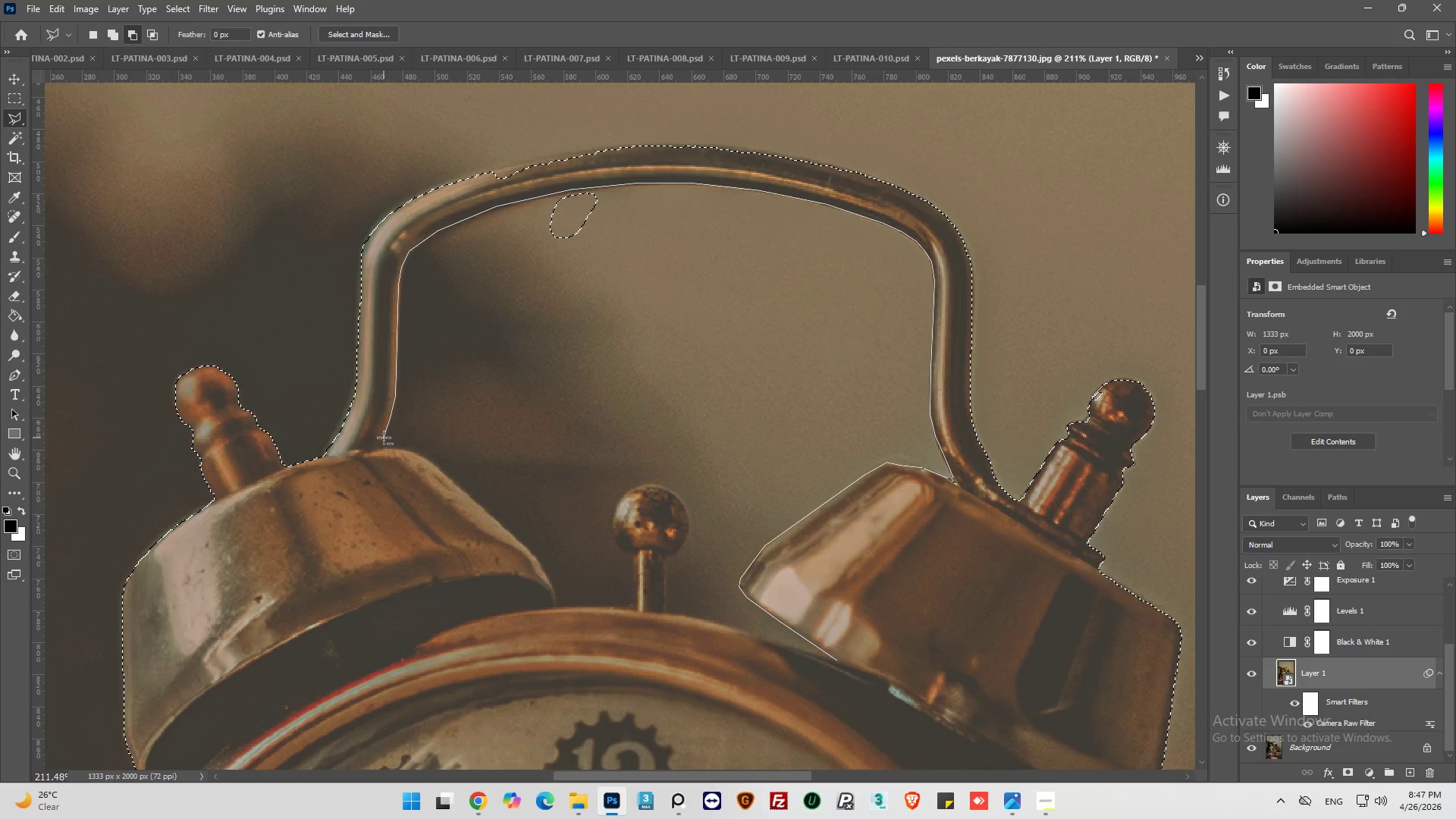 
left_click([384, 438])
 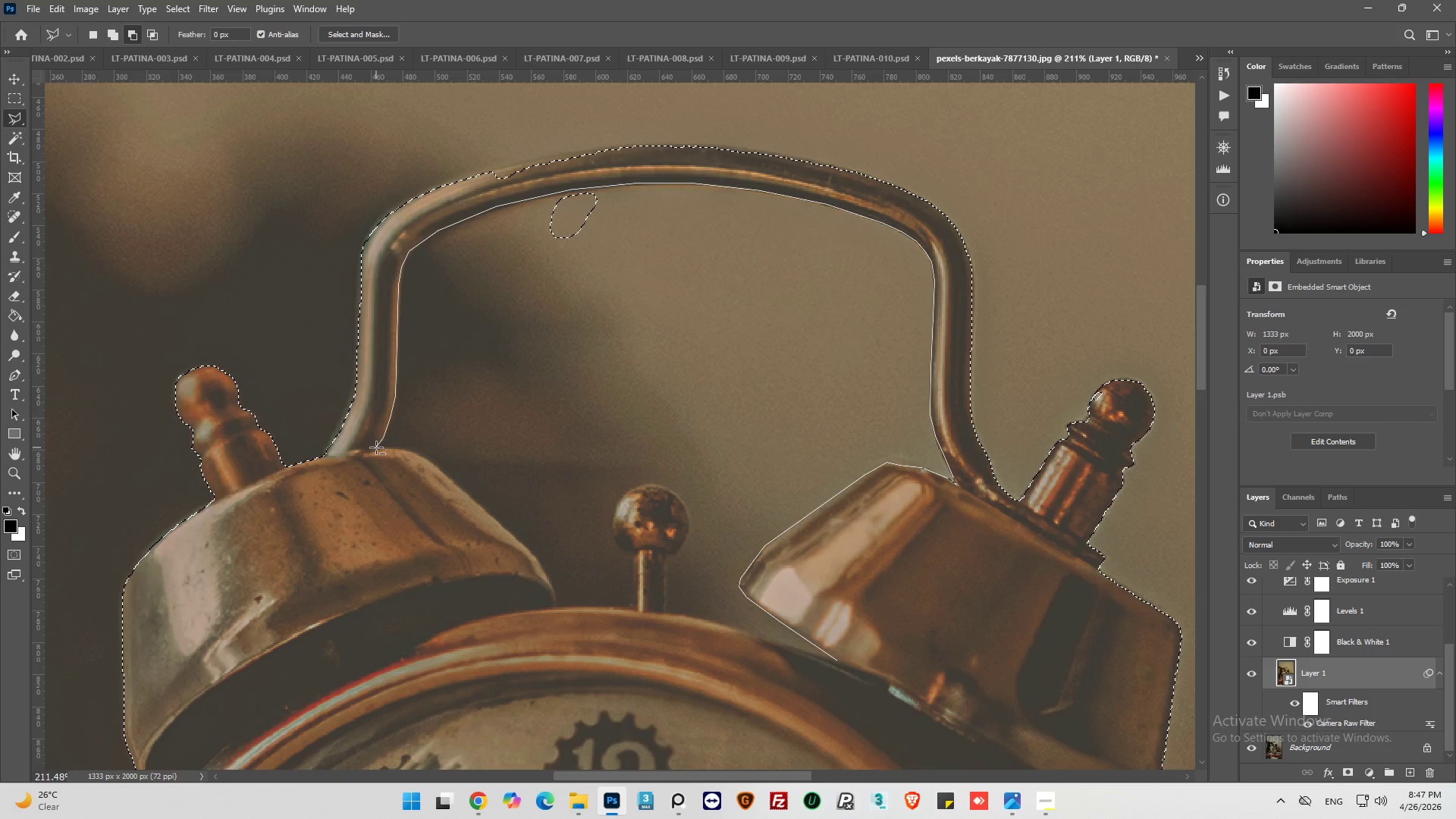 
left_click([378, 447])
 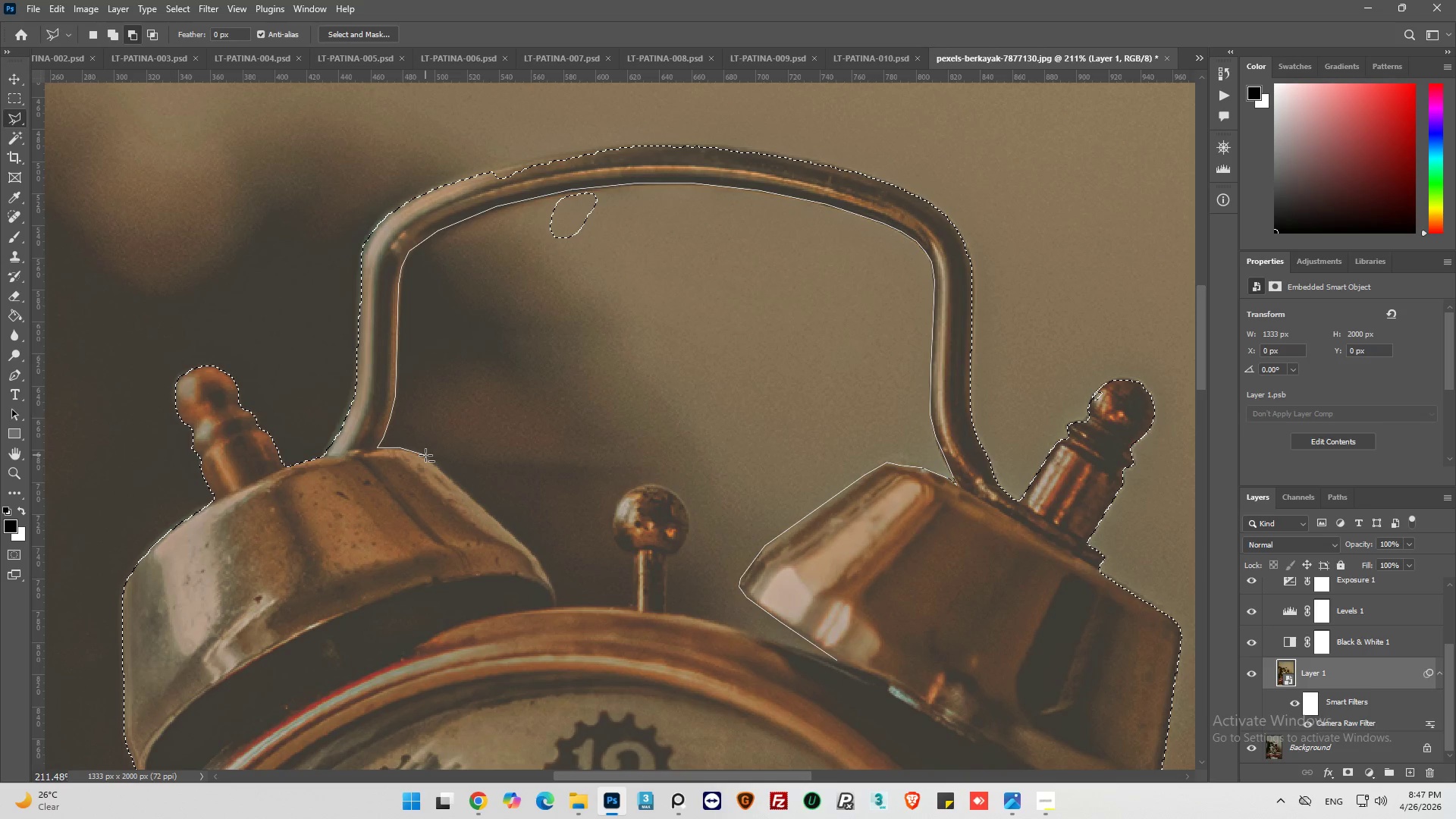 
left_click([422, 454])
 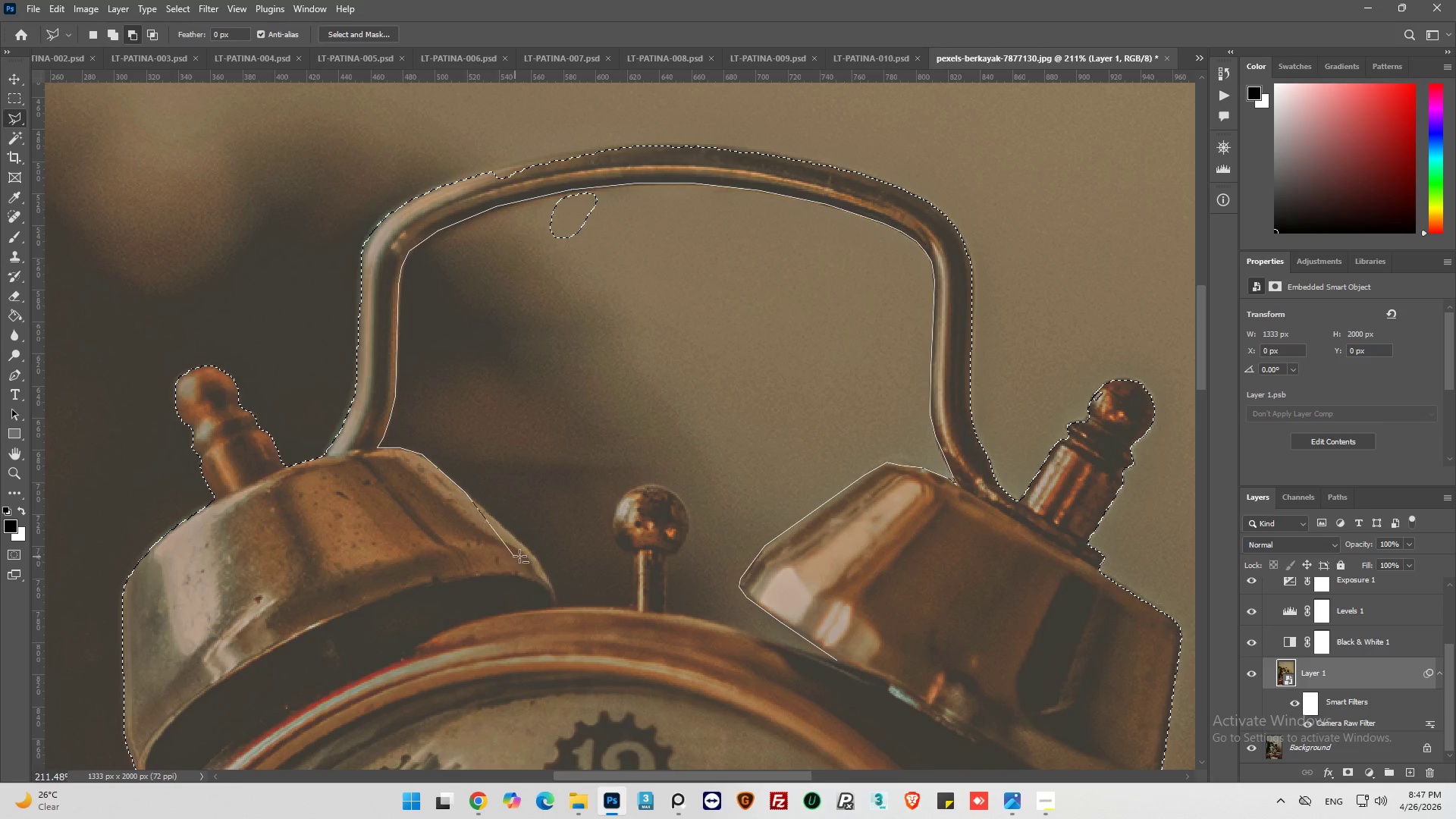 
left_click([529, 550])
 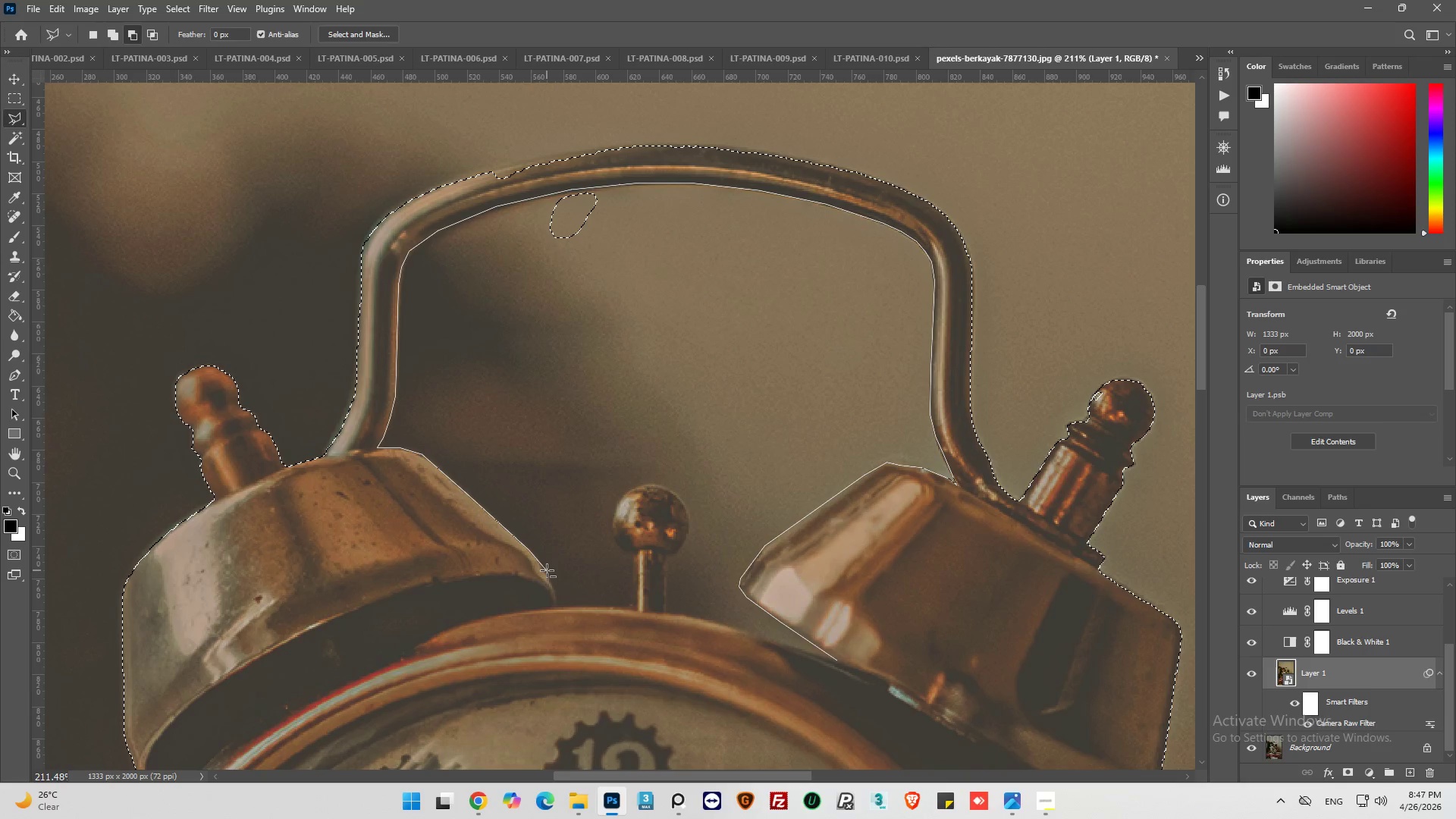 
left_click_drag(start_coordinate=[547, 570], to_coordinate=[548, 574])
 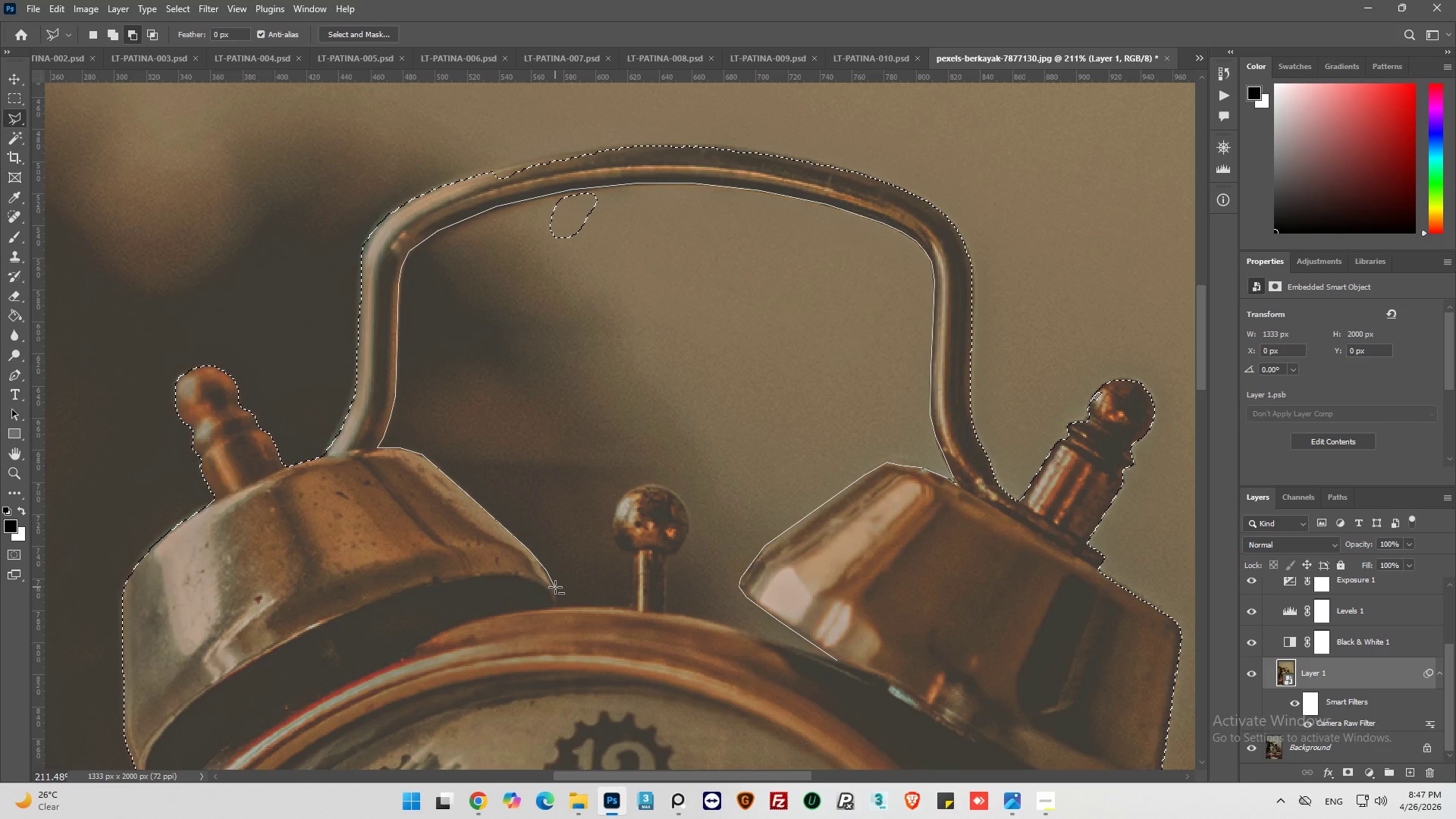 
left_click([555, 587])
 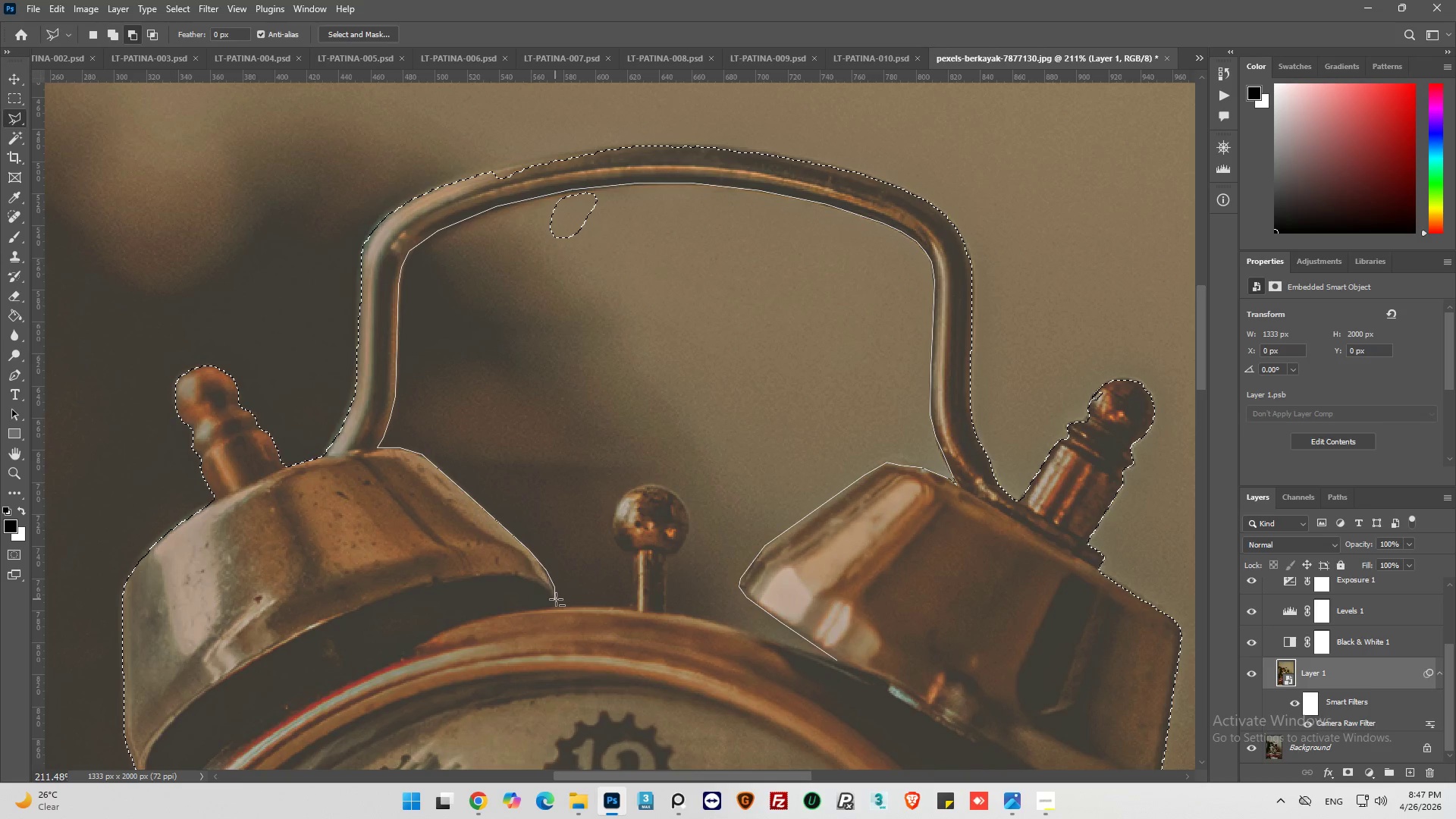 
left_click([559, 600])
 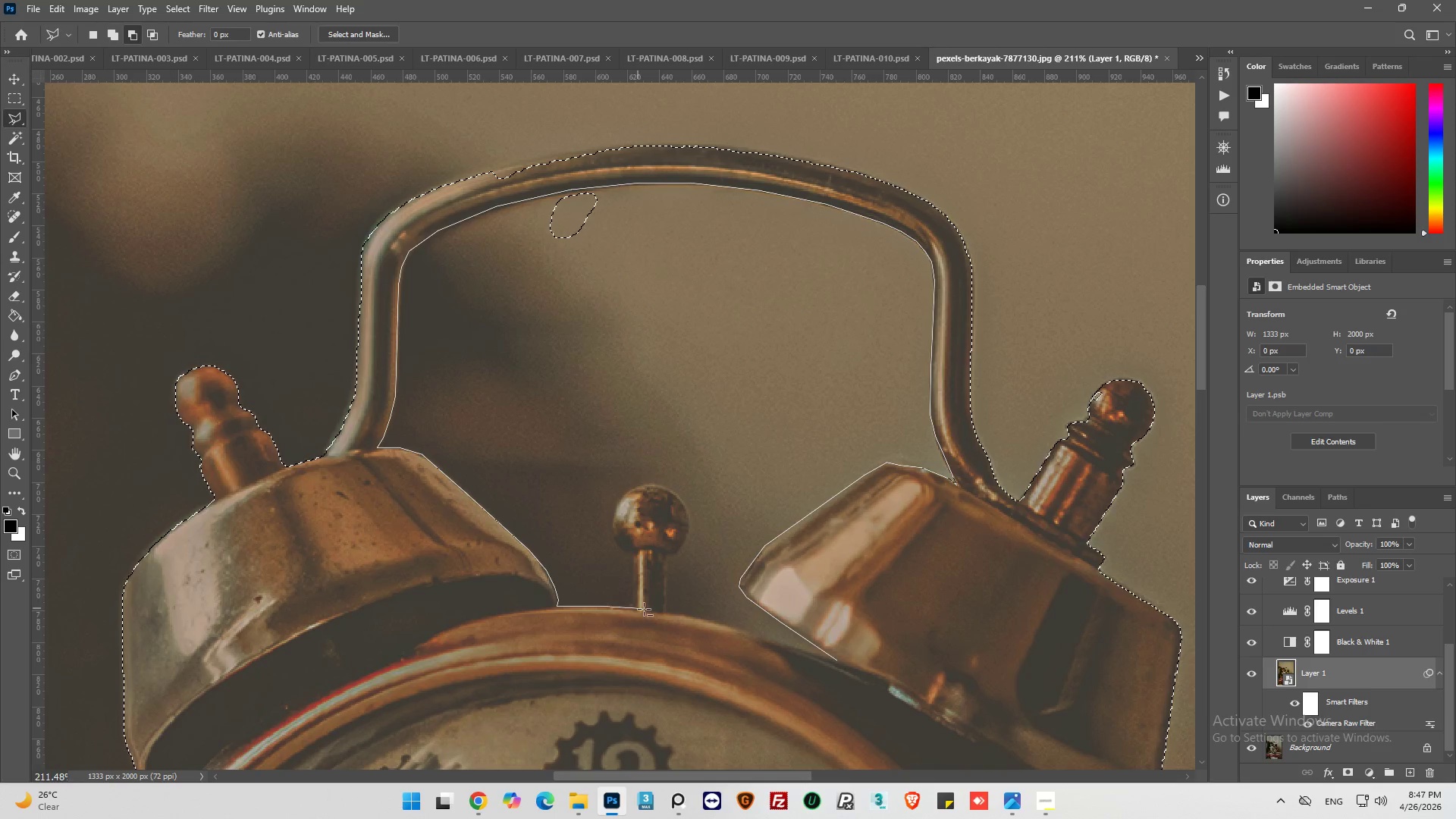 
left_click([632, 605])
 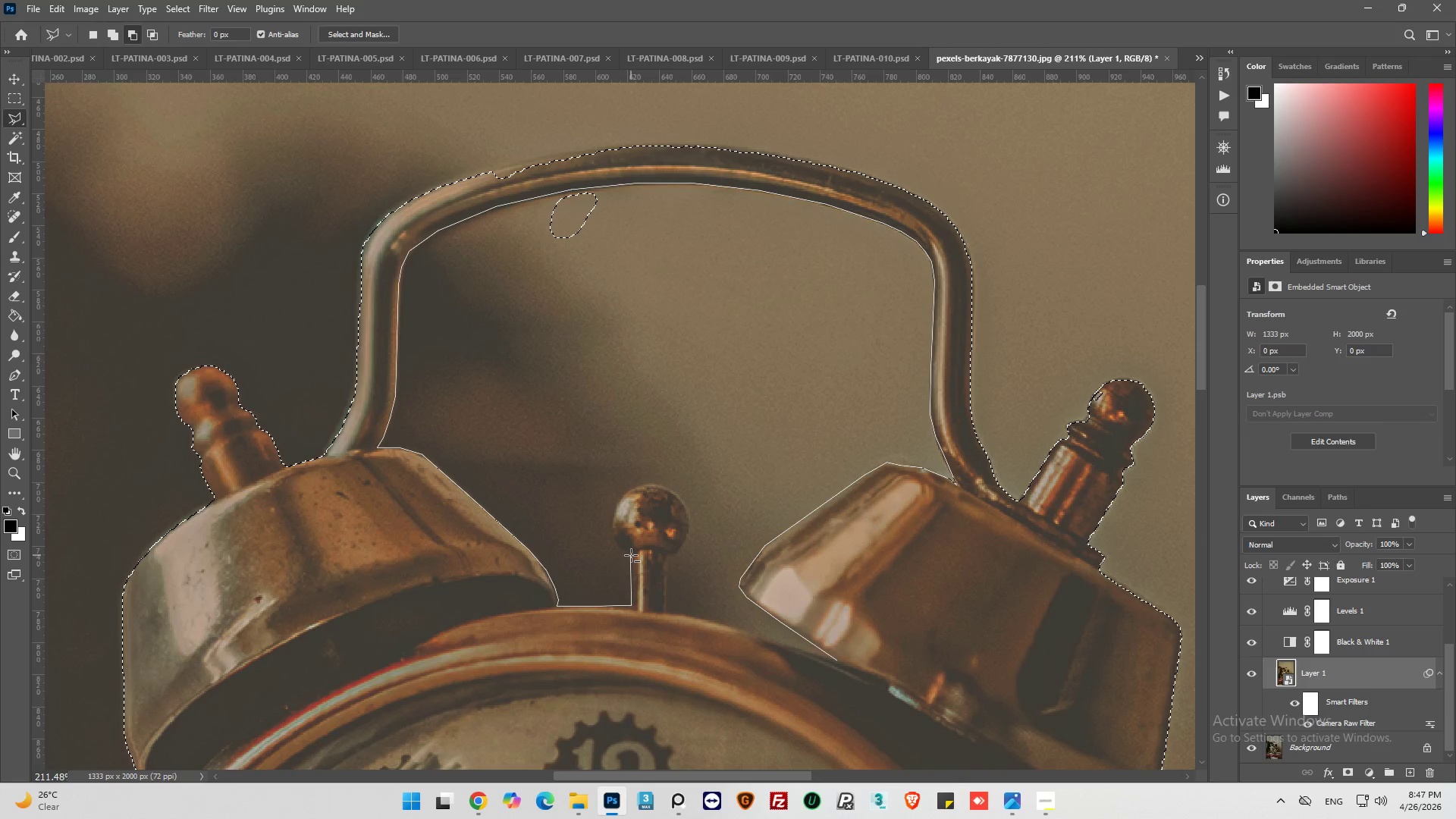 
left_click([631, 555])
 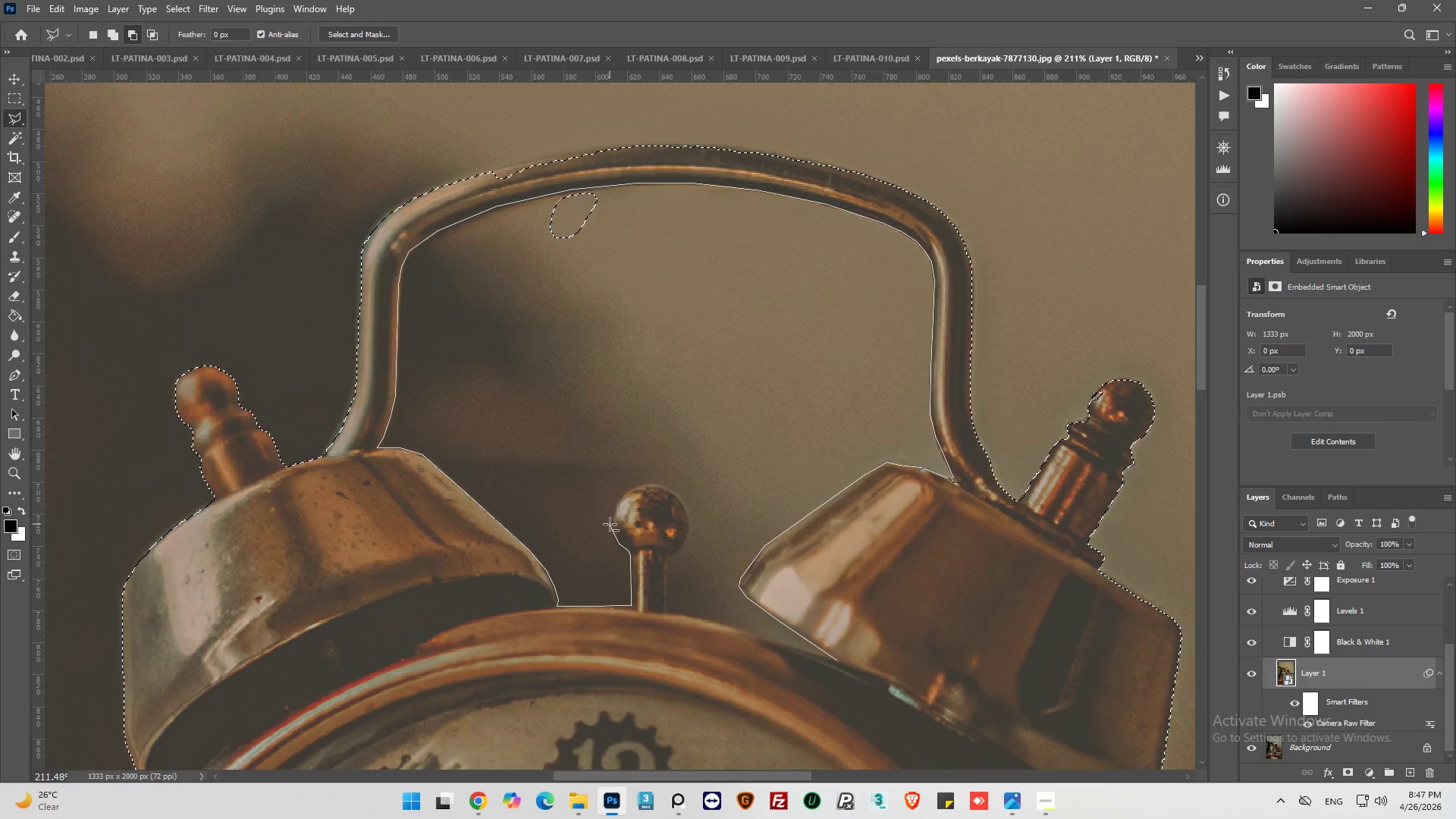 
left_click([612, 526])
 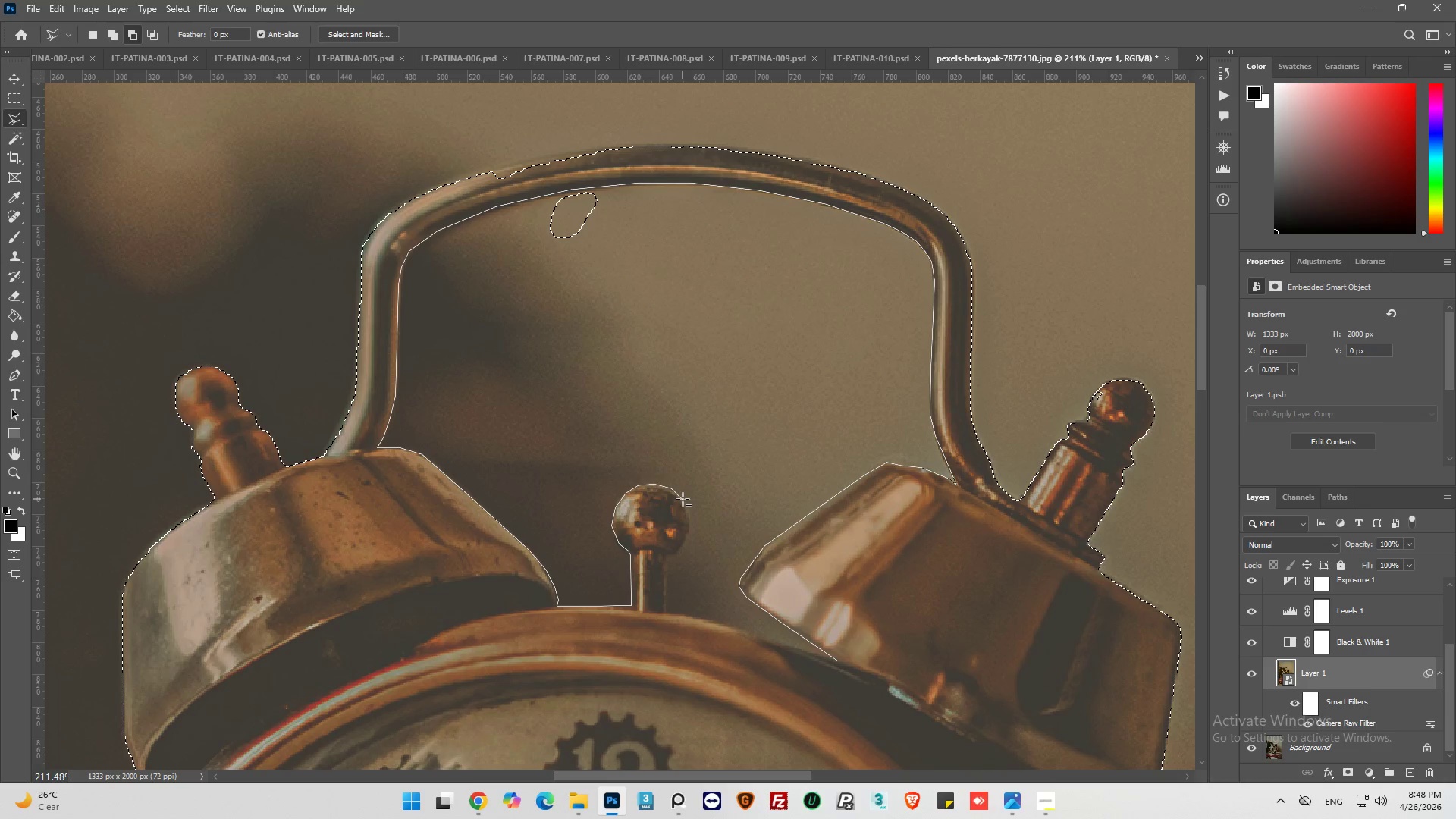 
wait(7.75)
 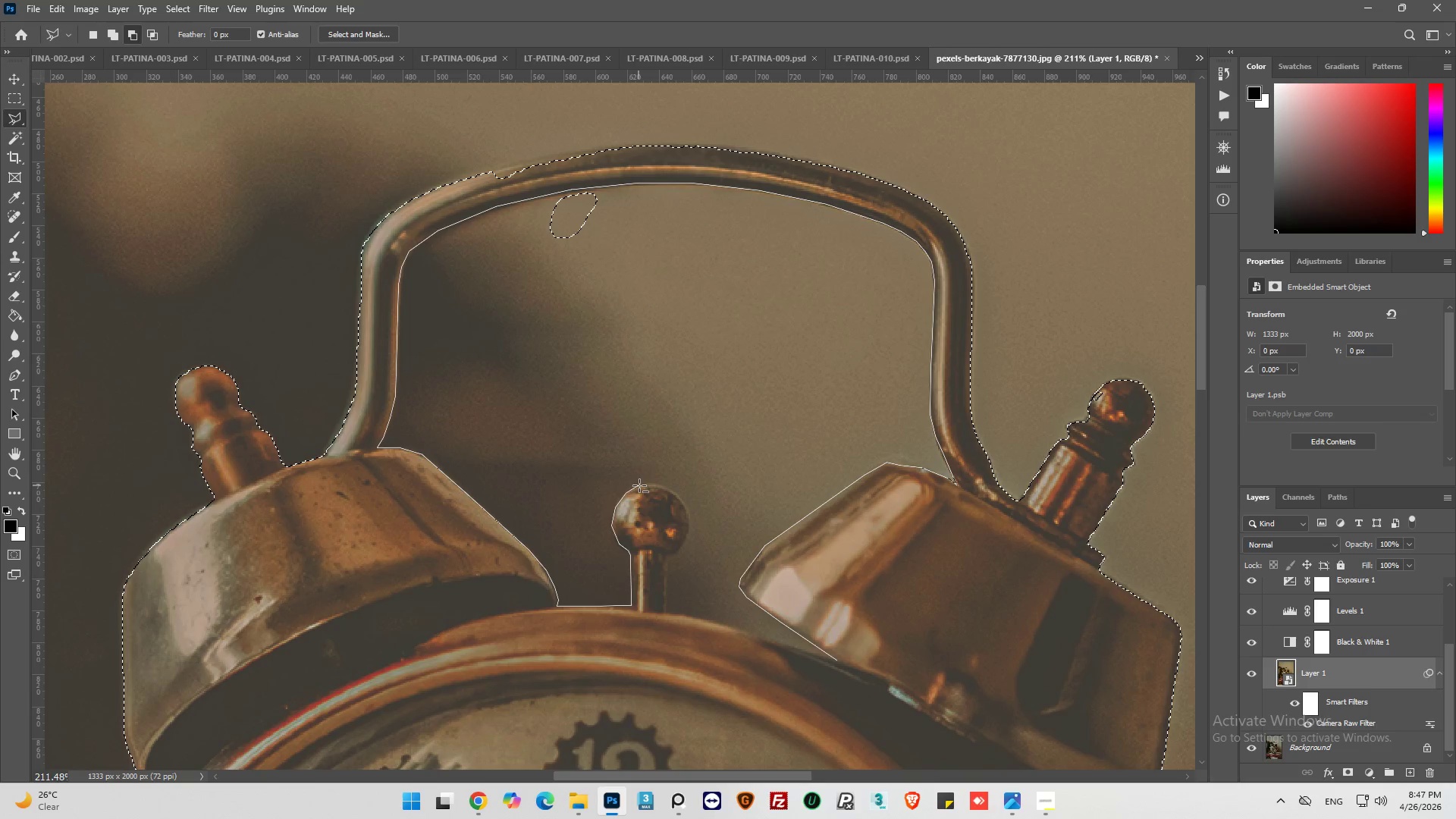 
left_click([689, 529])
 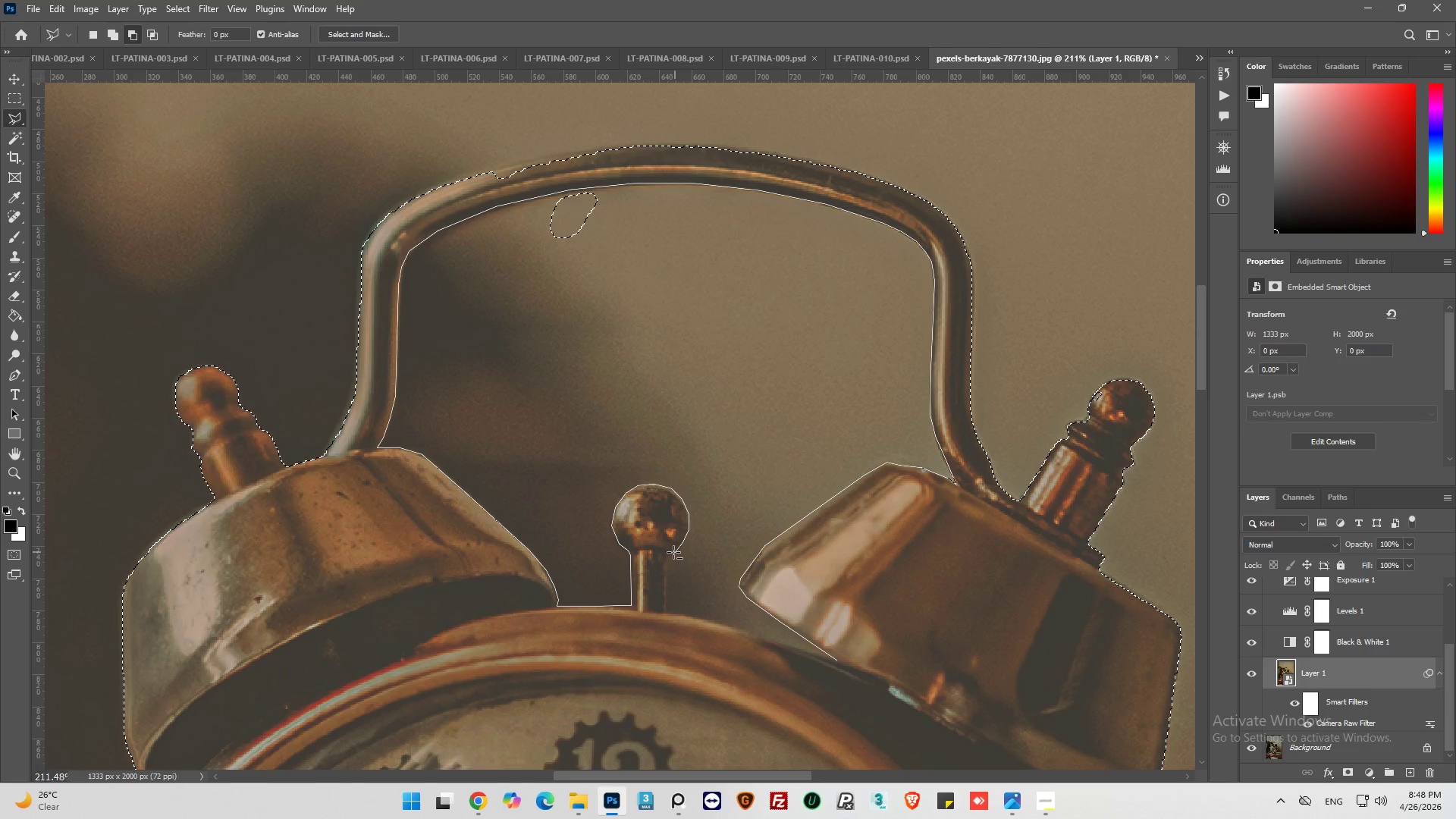 
left_click([670, 553])
 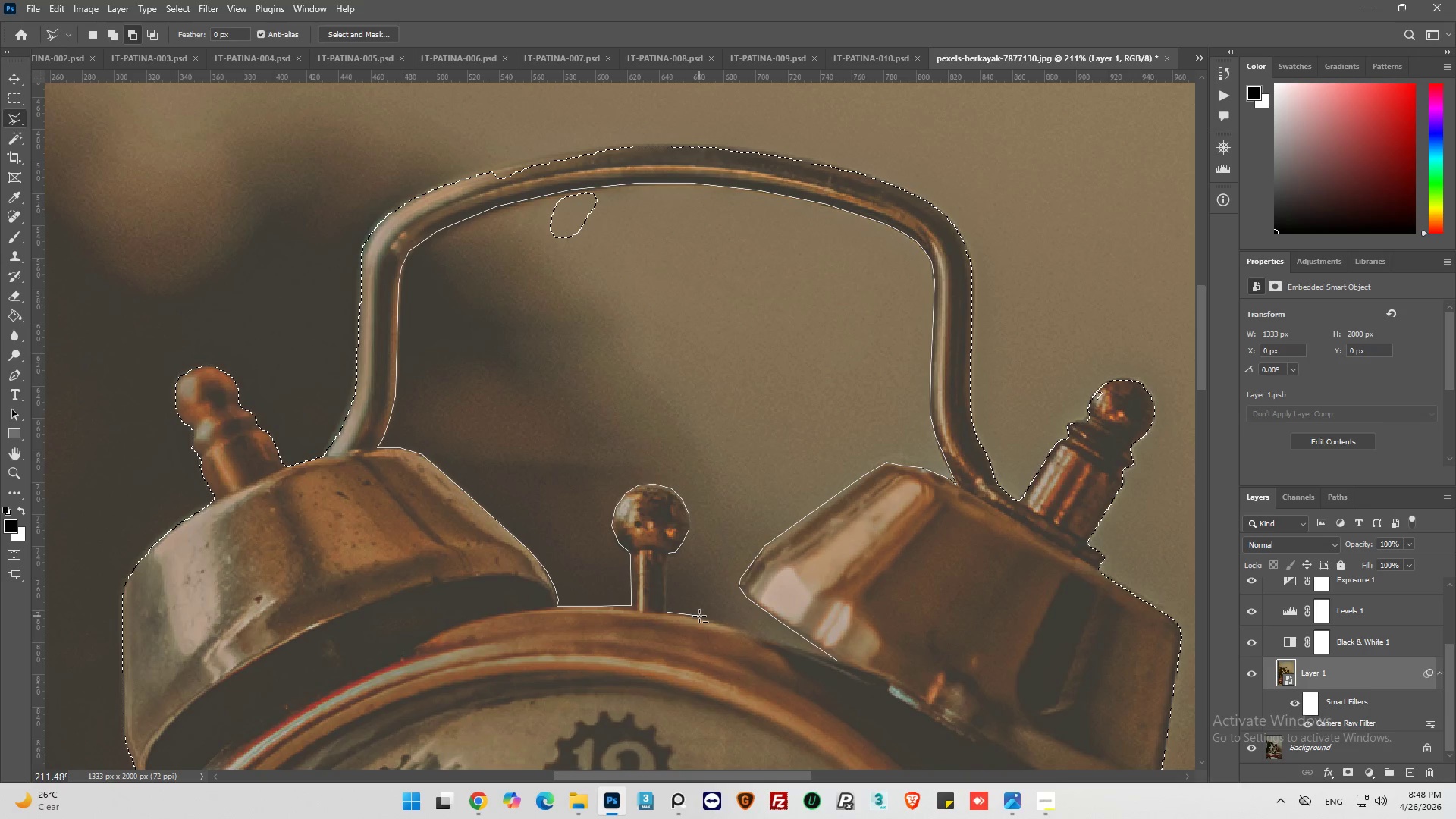 
wait(5.66)
 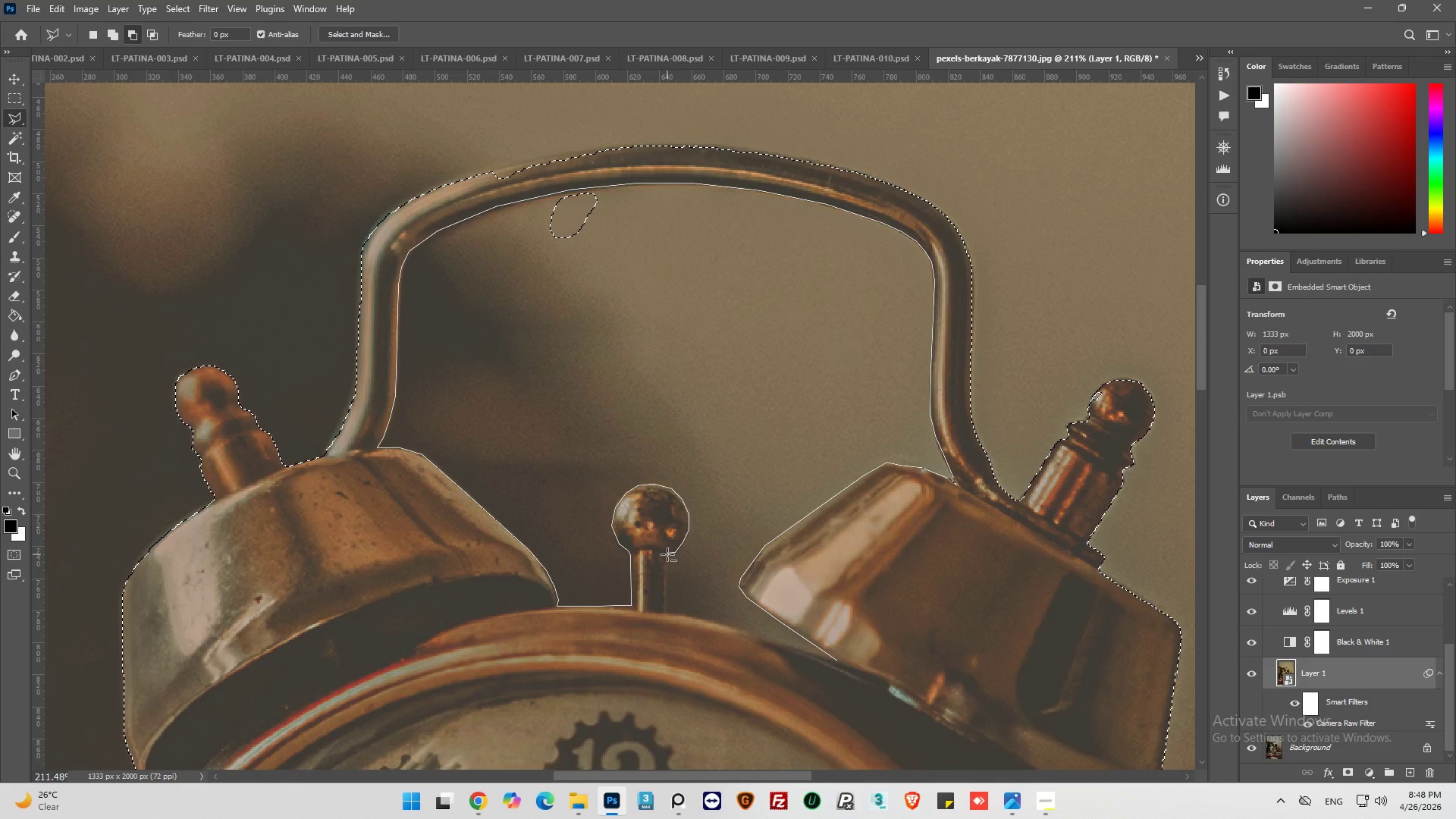 
left_click([727, 624])
 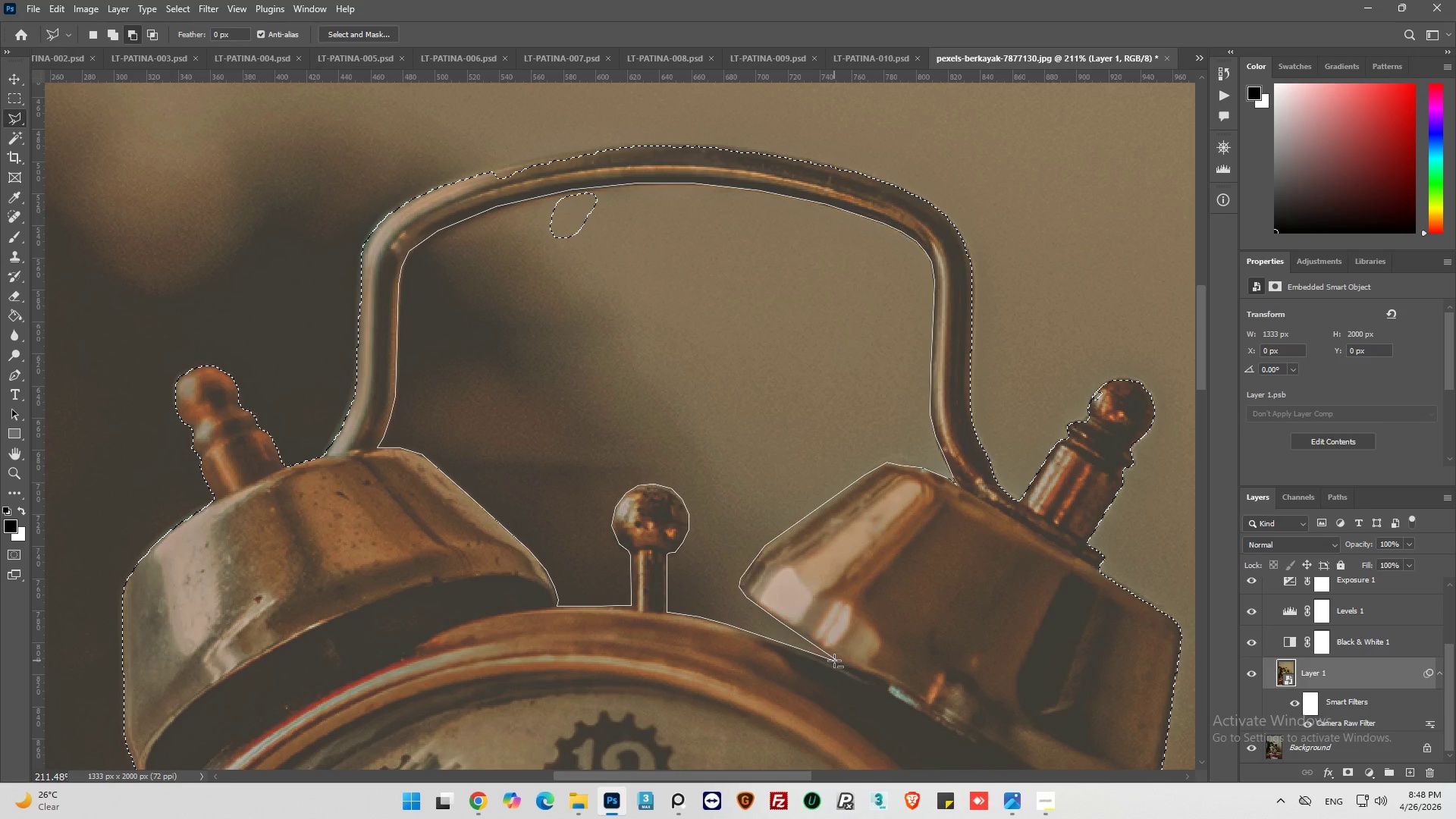 
left_click([836, 661])
 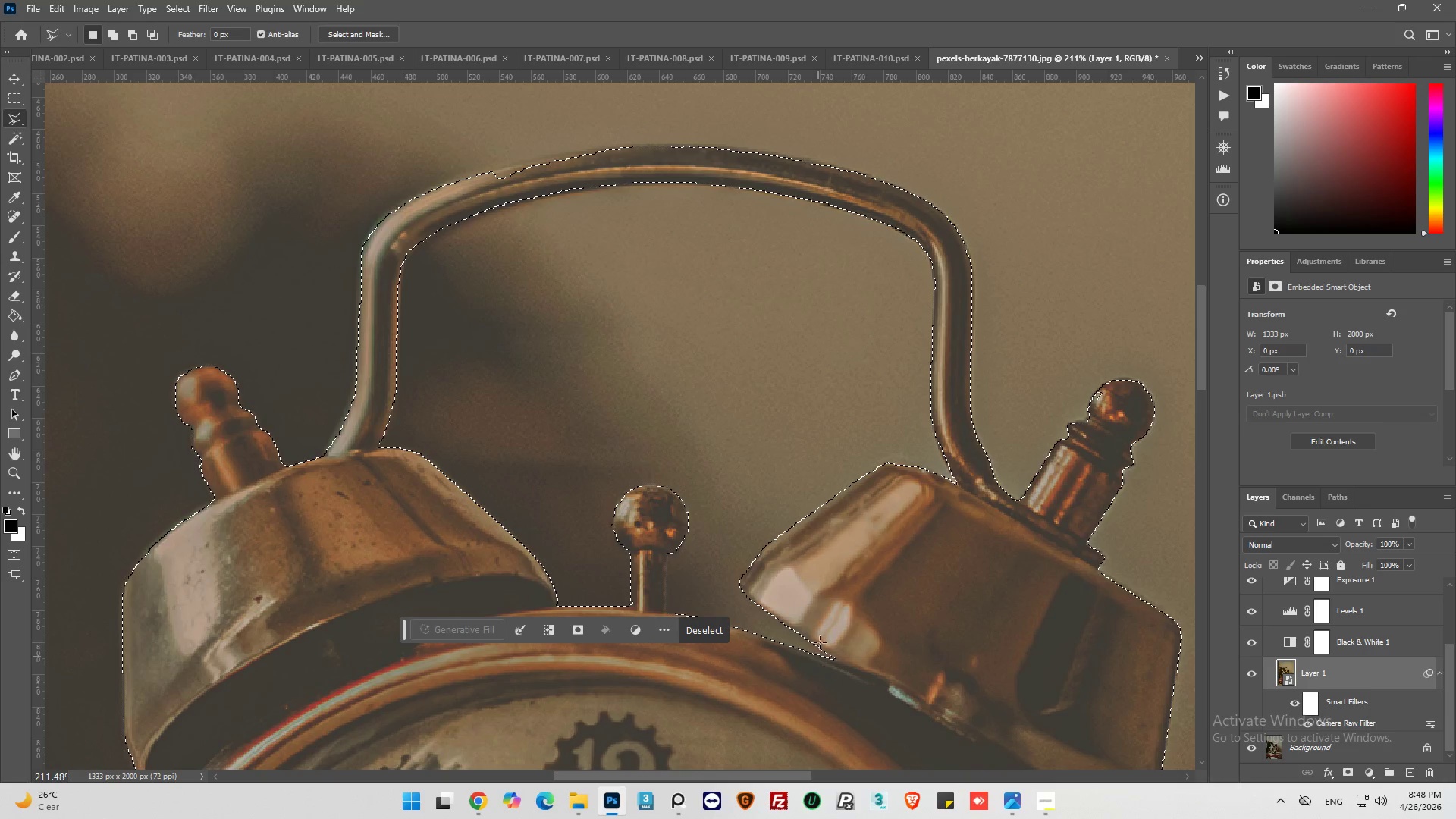 
hold_key(key=AltLeft, duration=0.33)
scroll: coordinate [629, 366], scroll_direction: down, amount: 18.0
 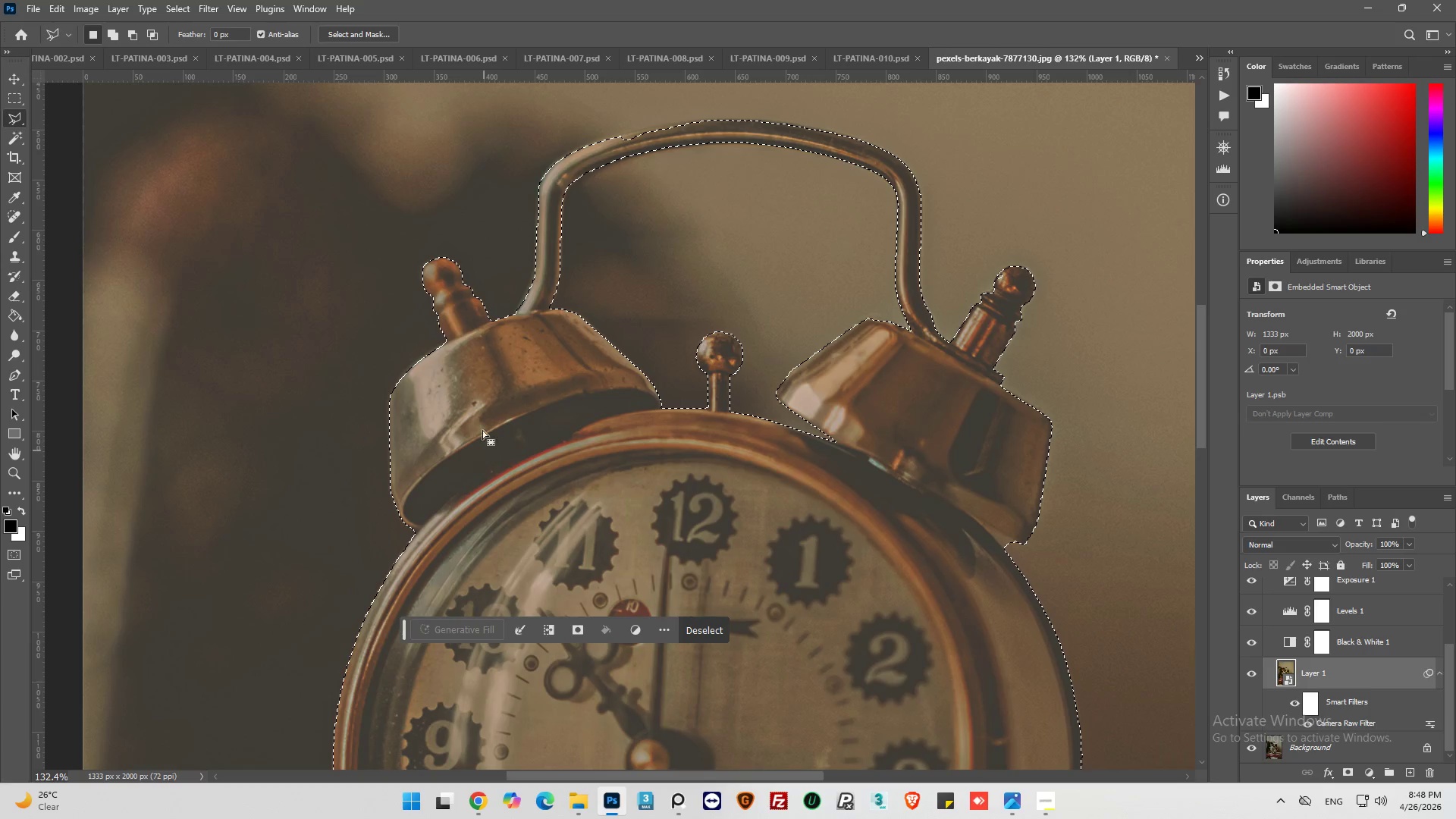 
hold_key(key=AltLeft, duration=0.36)
scroll: coordinate [440, 350], scroll_direction: up, amount: 11.0
 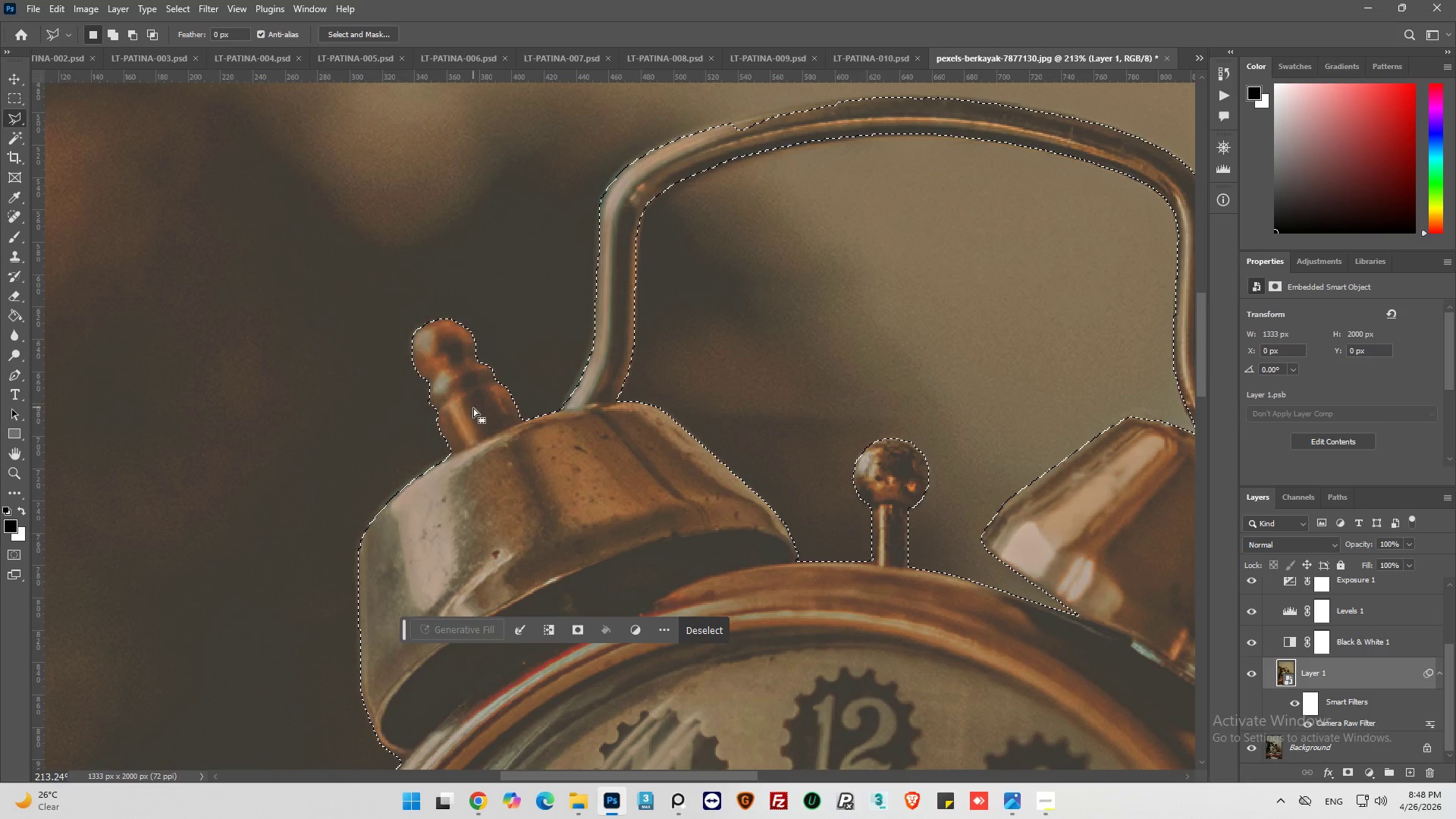 
hold_key(key=AltLeft, duration=0.55)
scroll: coordinate [407, 472], scroll_direction: down, amount: 3.0
 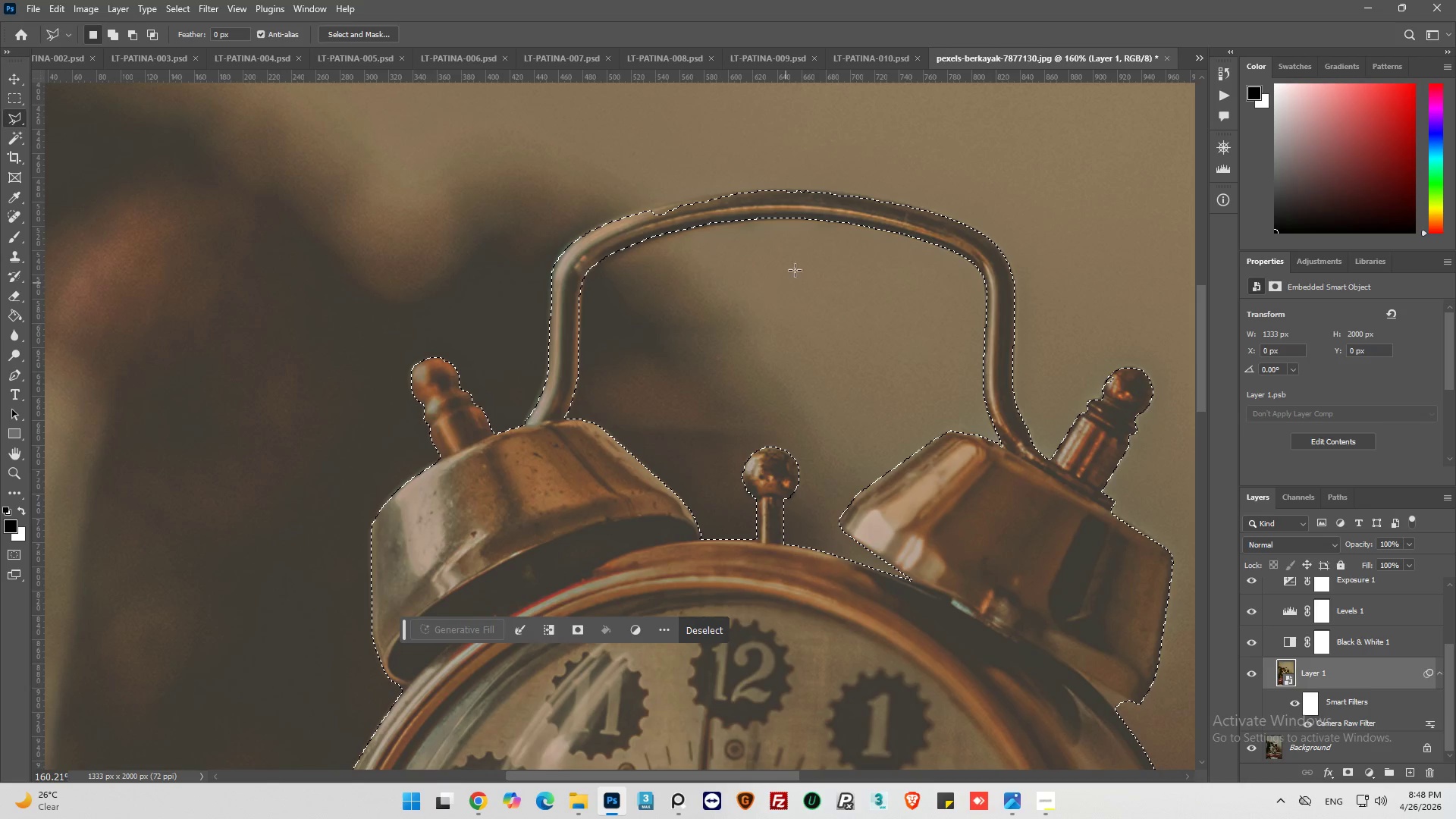 
hold_key(key=AltLeft, duration=0.45)
 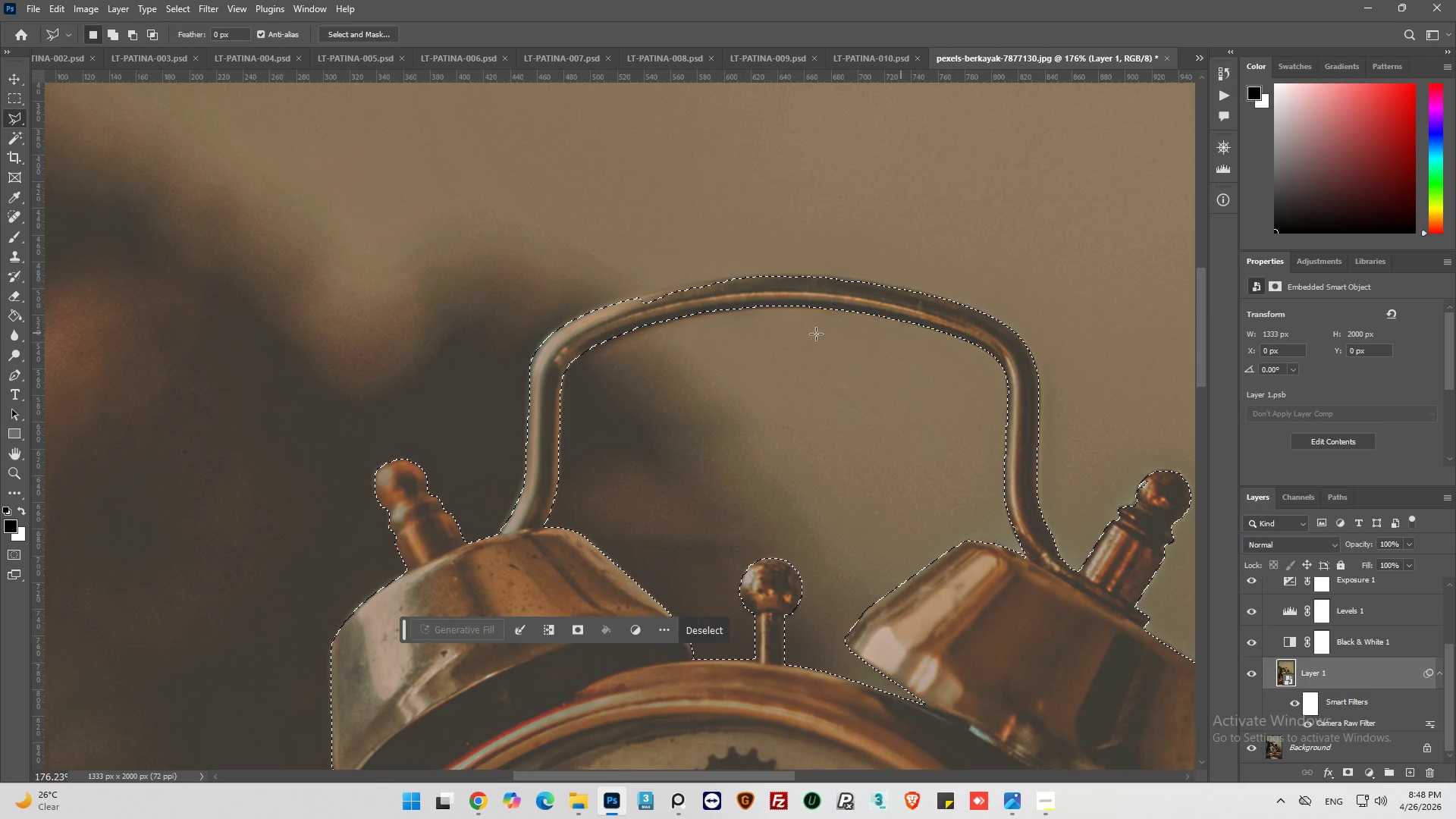 
key(Alt+AltLeft)
 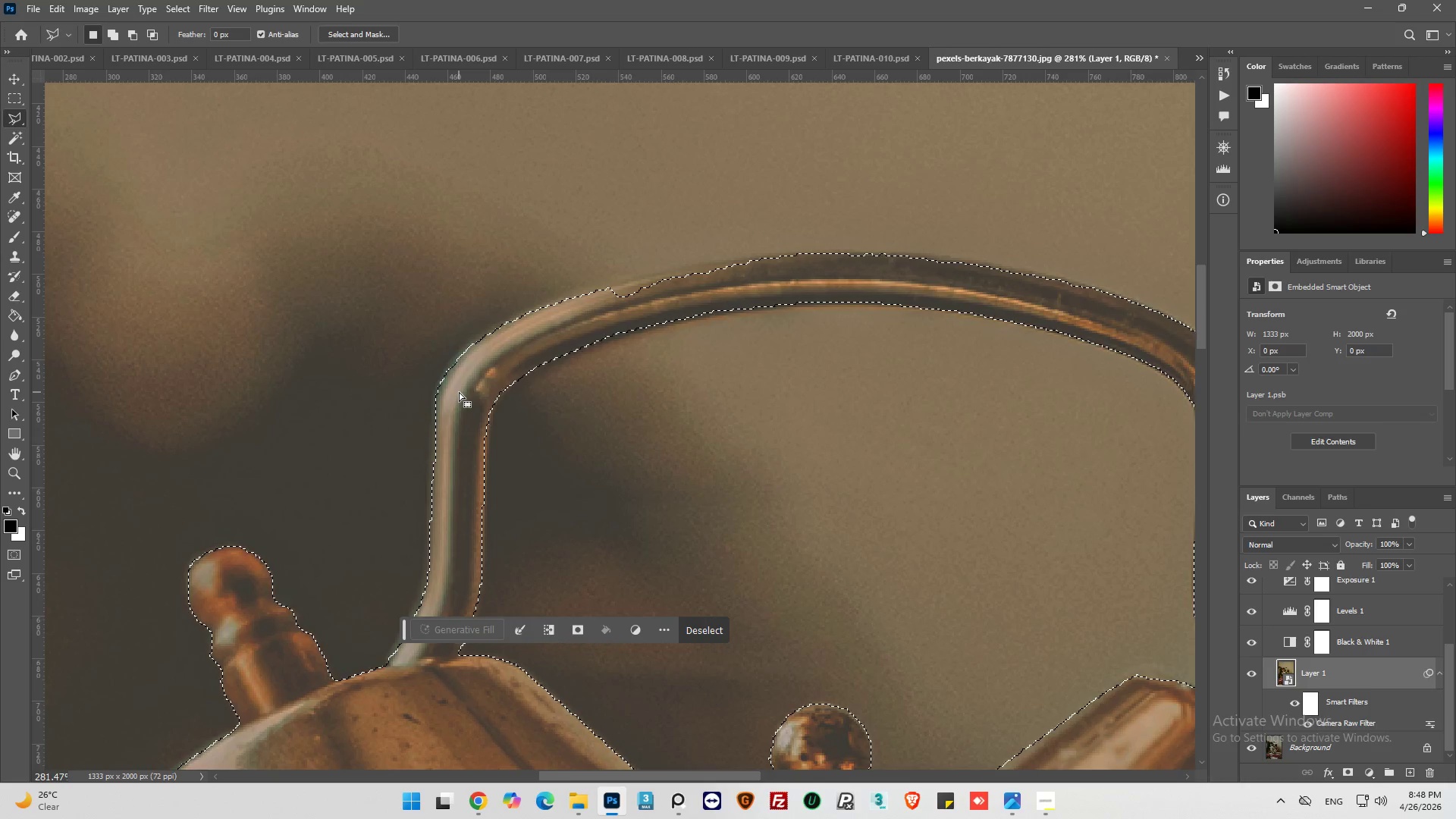 
scroll: coordinate [687, 312], scroll_direction: up, amount: 13.0
 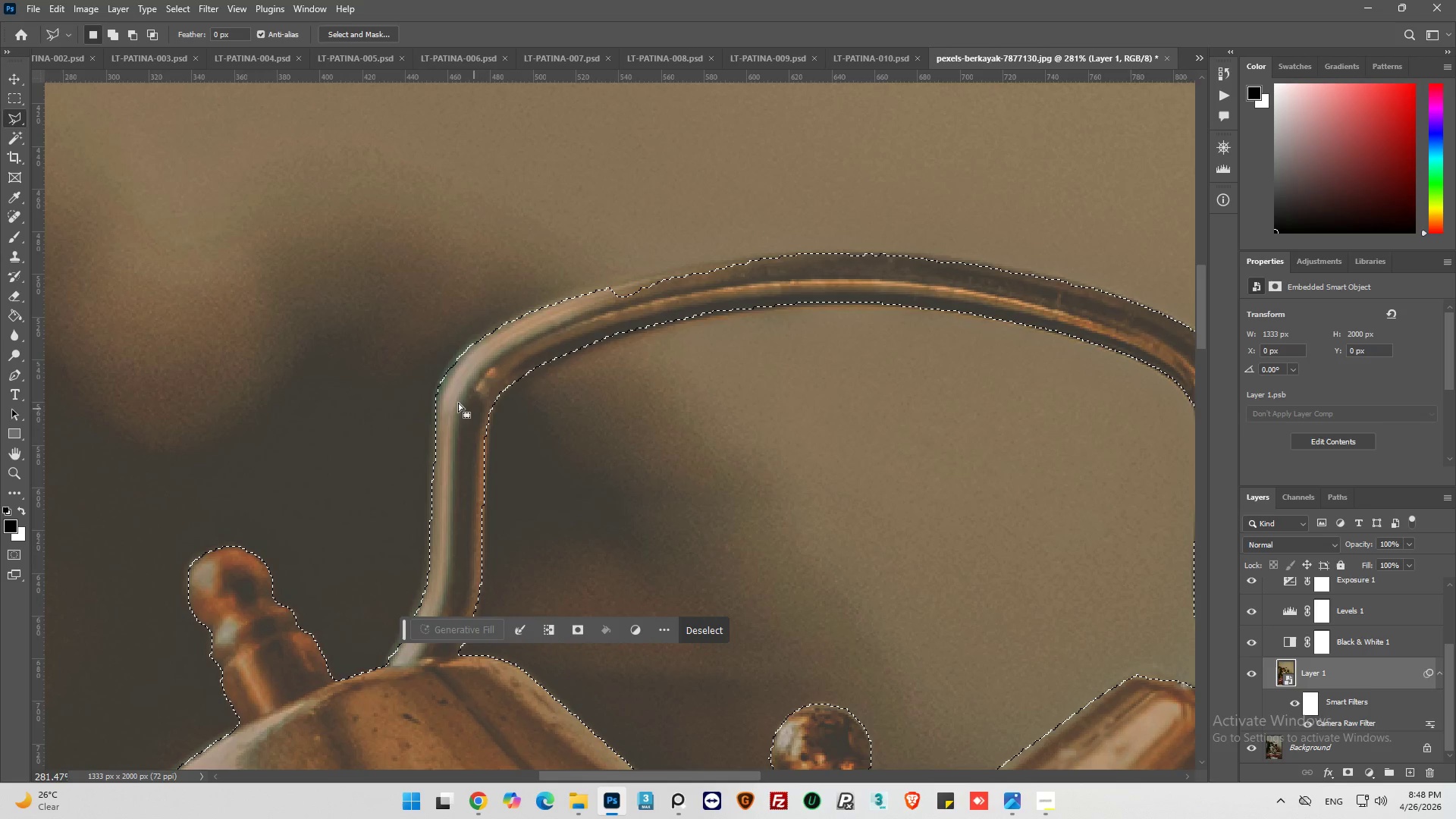 
hold_key(key=ShiftLeft, duration=0.7)
left_click([463, 384])
 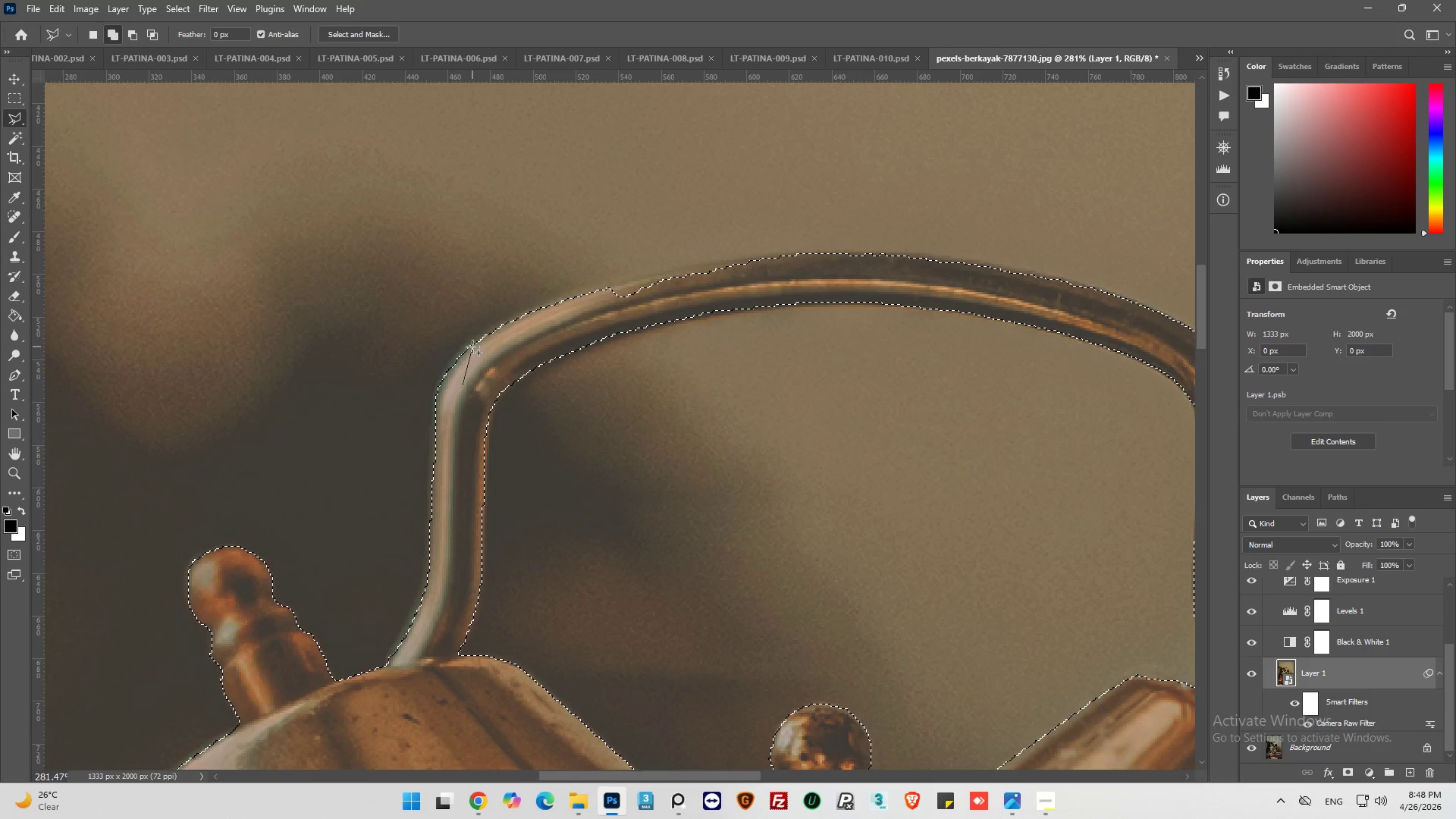 
left_click_drag(start_coordinate=[473, 344], to_coordinate=[479, 340])
 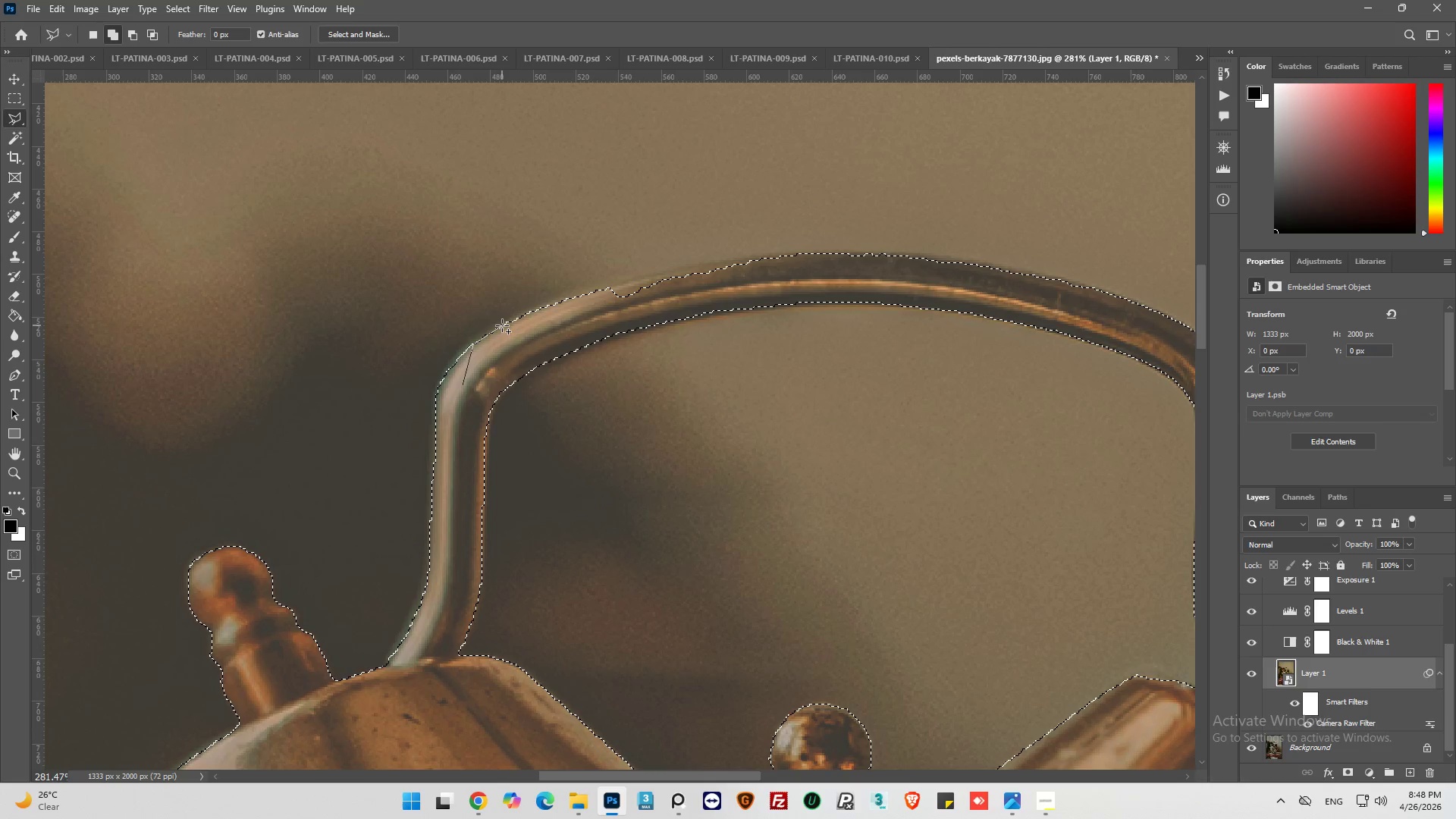 
left_click_drag(start_coordinate=[503, 325], to_coordinate=[510, 321])
 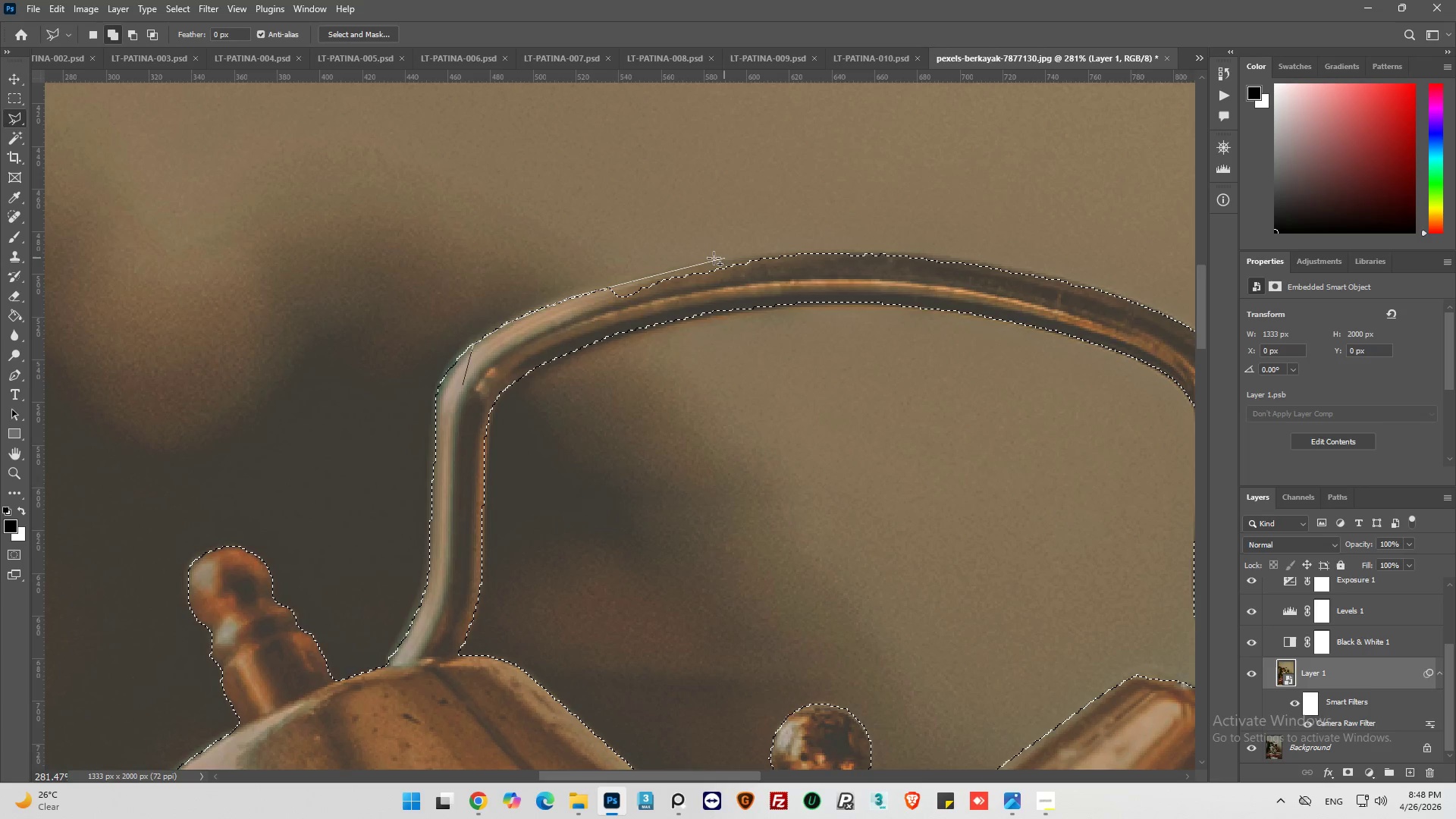 
left_click_drag(start_coordinate=[711, 262], to_coordinate=[734, 261])
 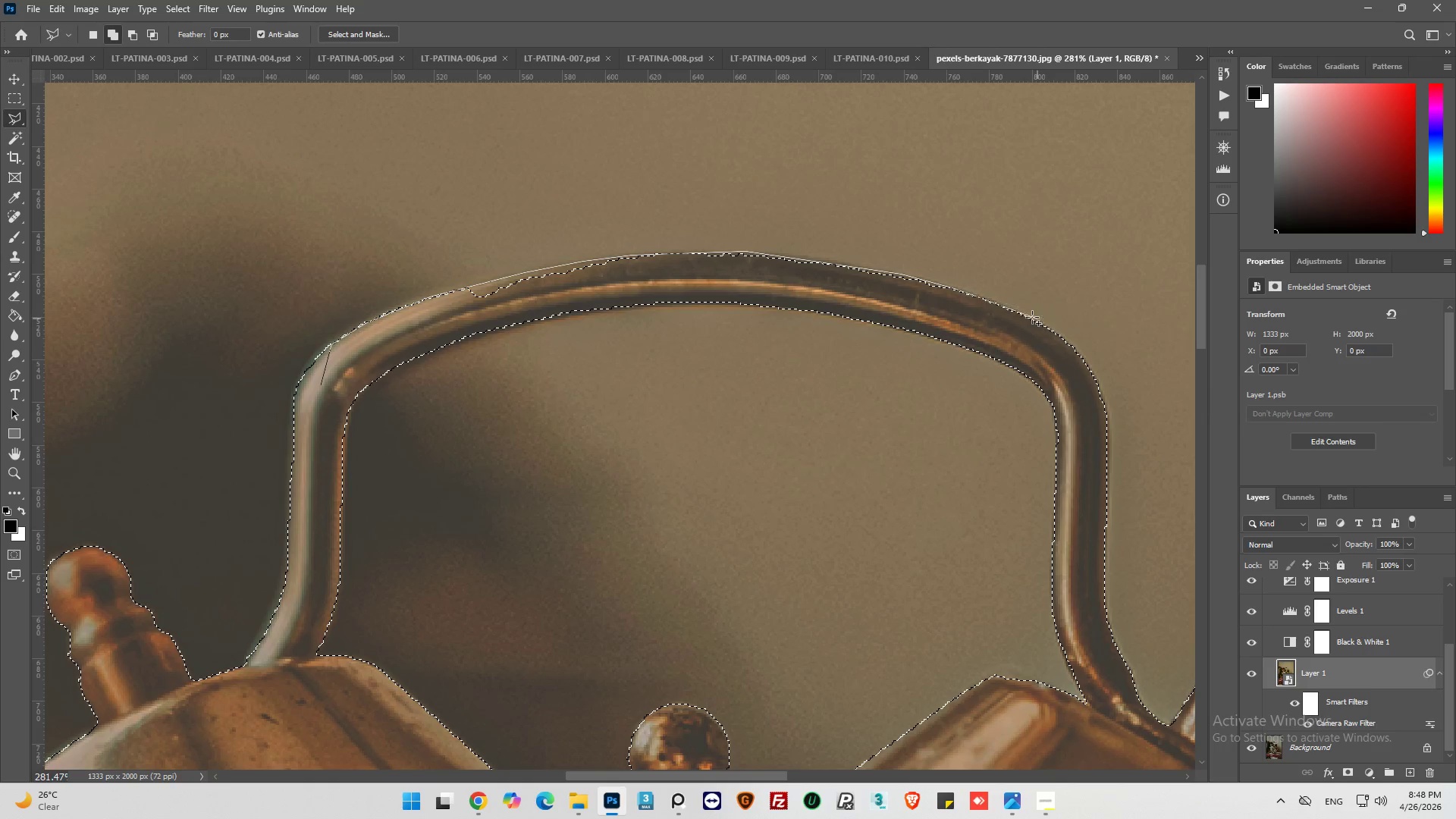 
wait(7.31)
 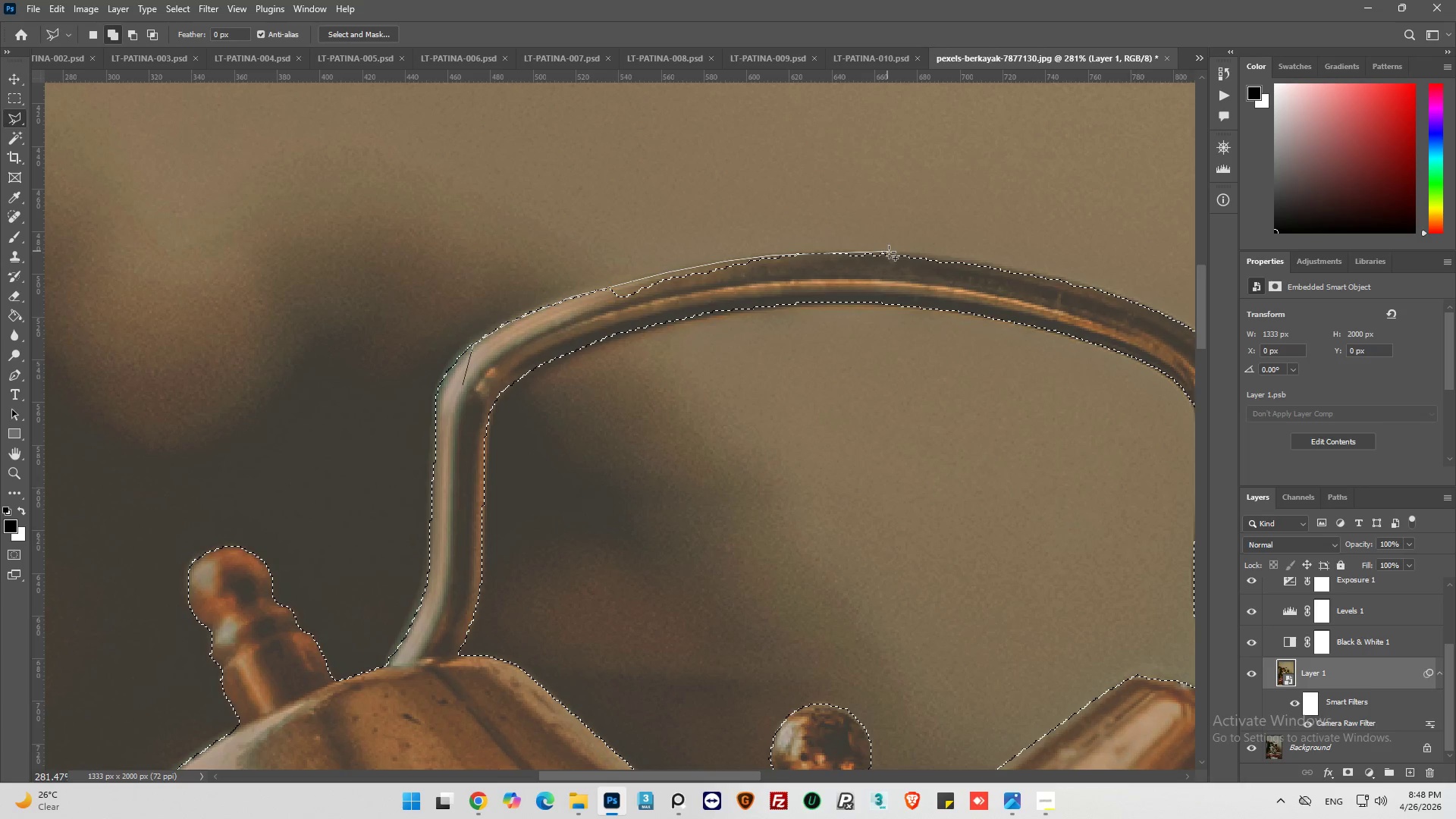 
left_click([1032, 318])
 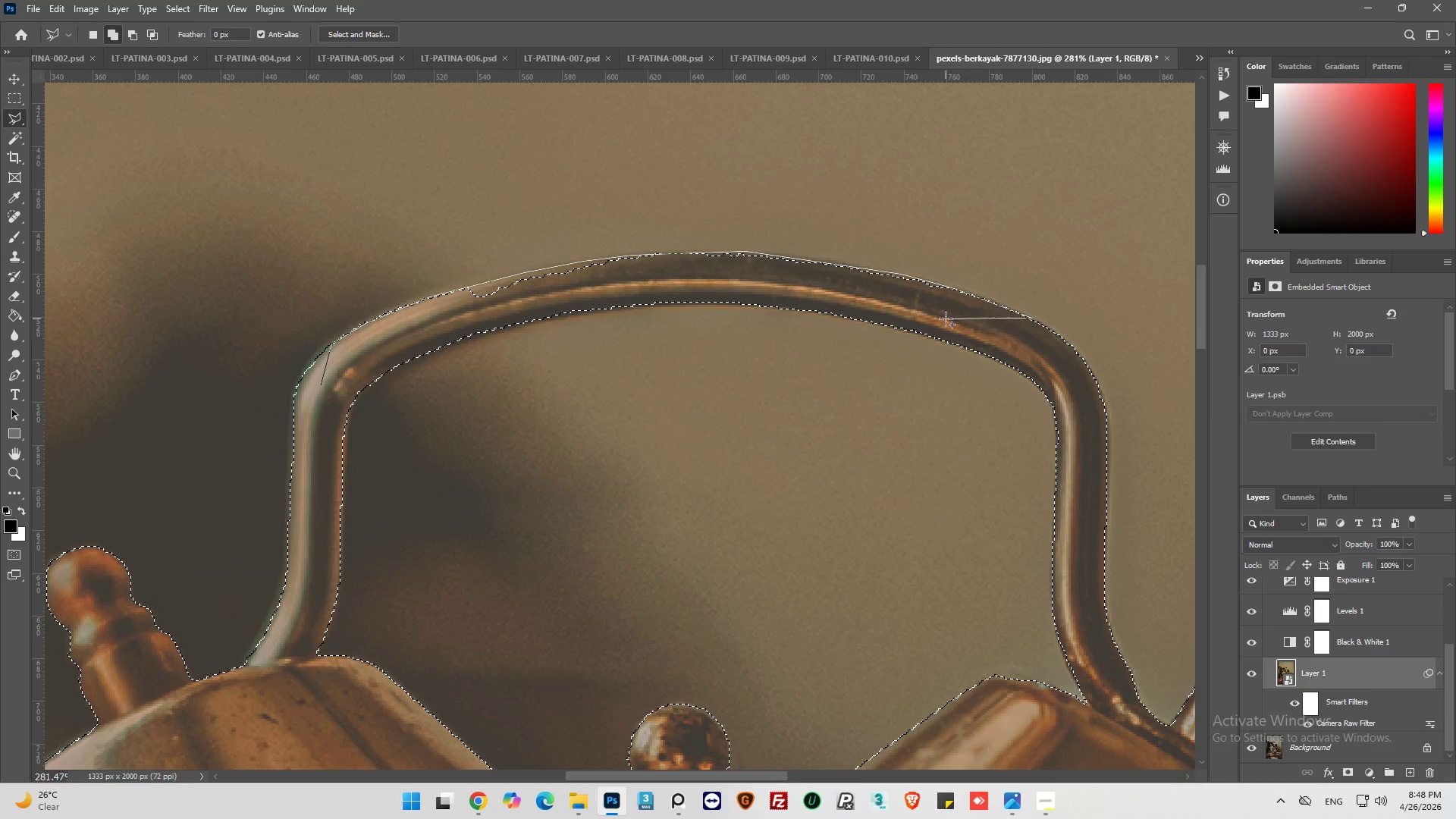 
left_click_drag(start_coordinate=[946, 318], to_coordinate=[942, 318])
 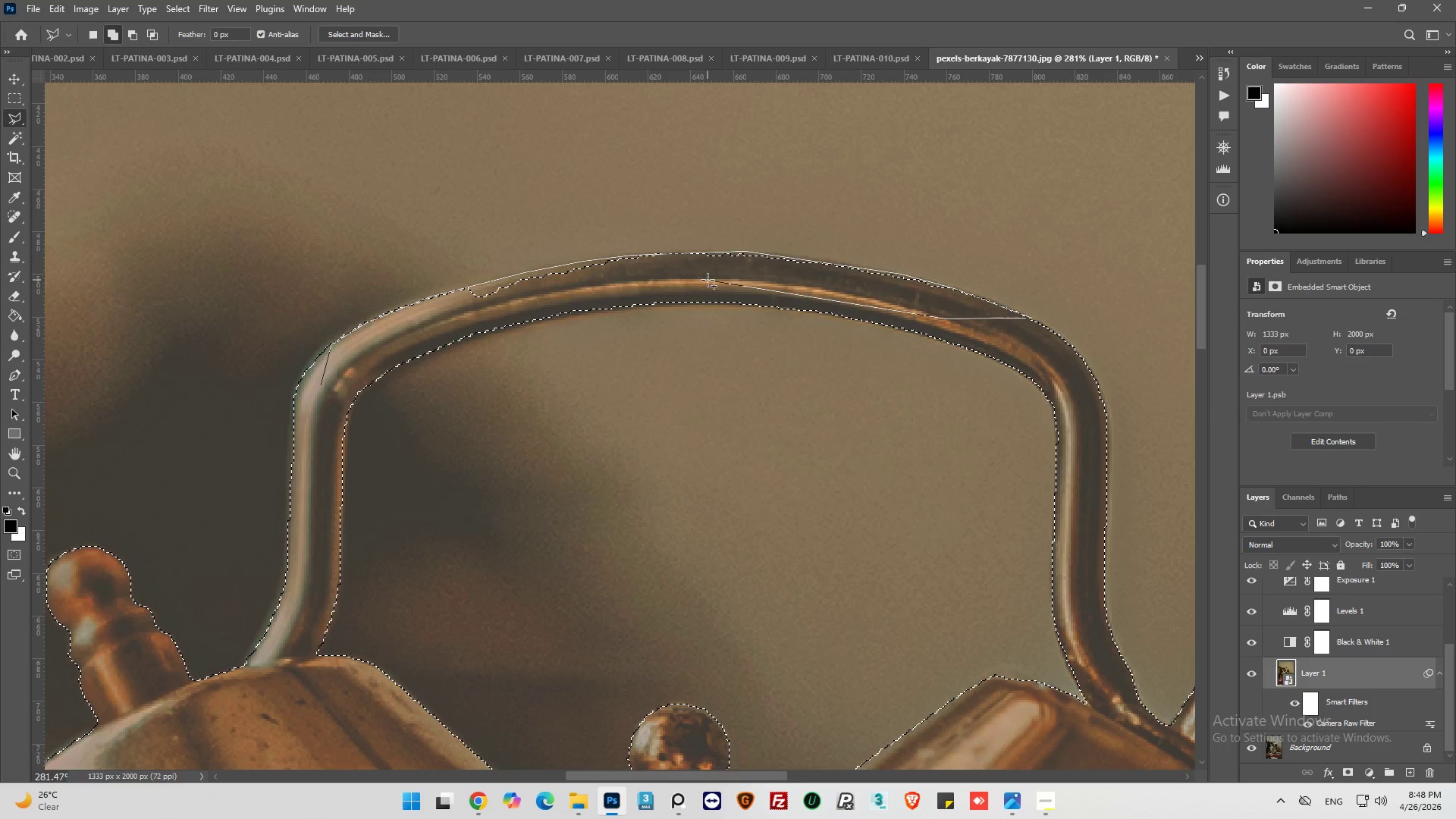 
left_click_drag(start_coordinate=[708, 279], to_coordinate=[687, 282])
 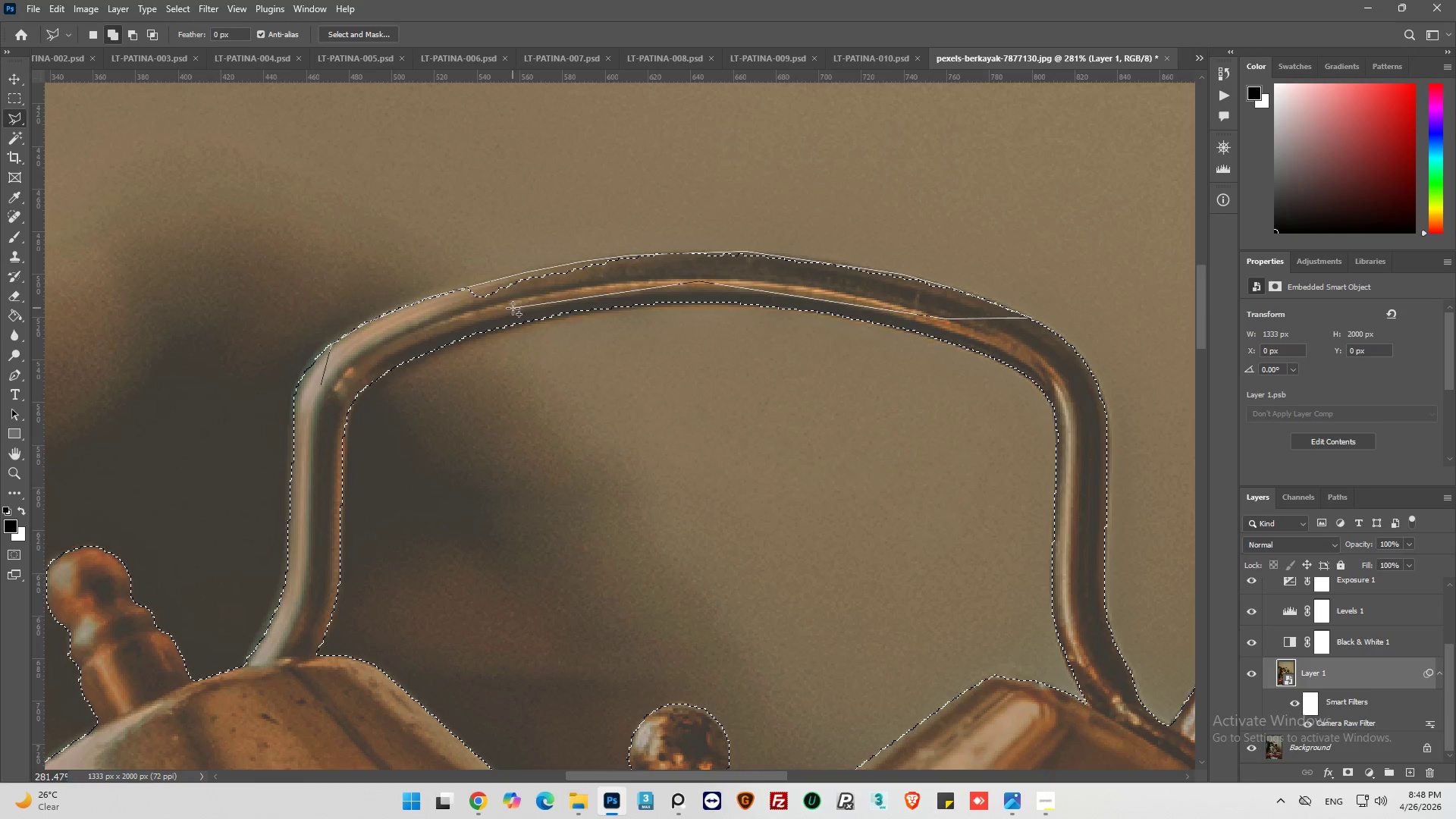 
left_click_drag(start_coordinate=[513, 309], to_coordinate=[495, 316])
 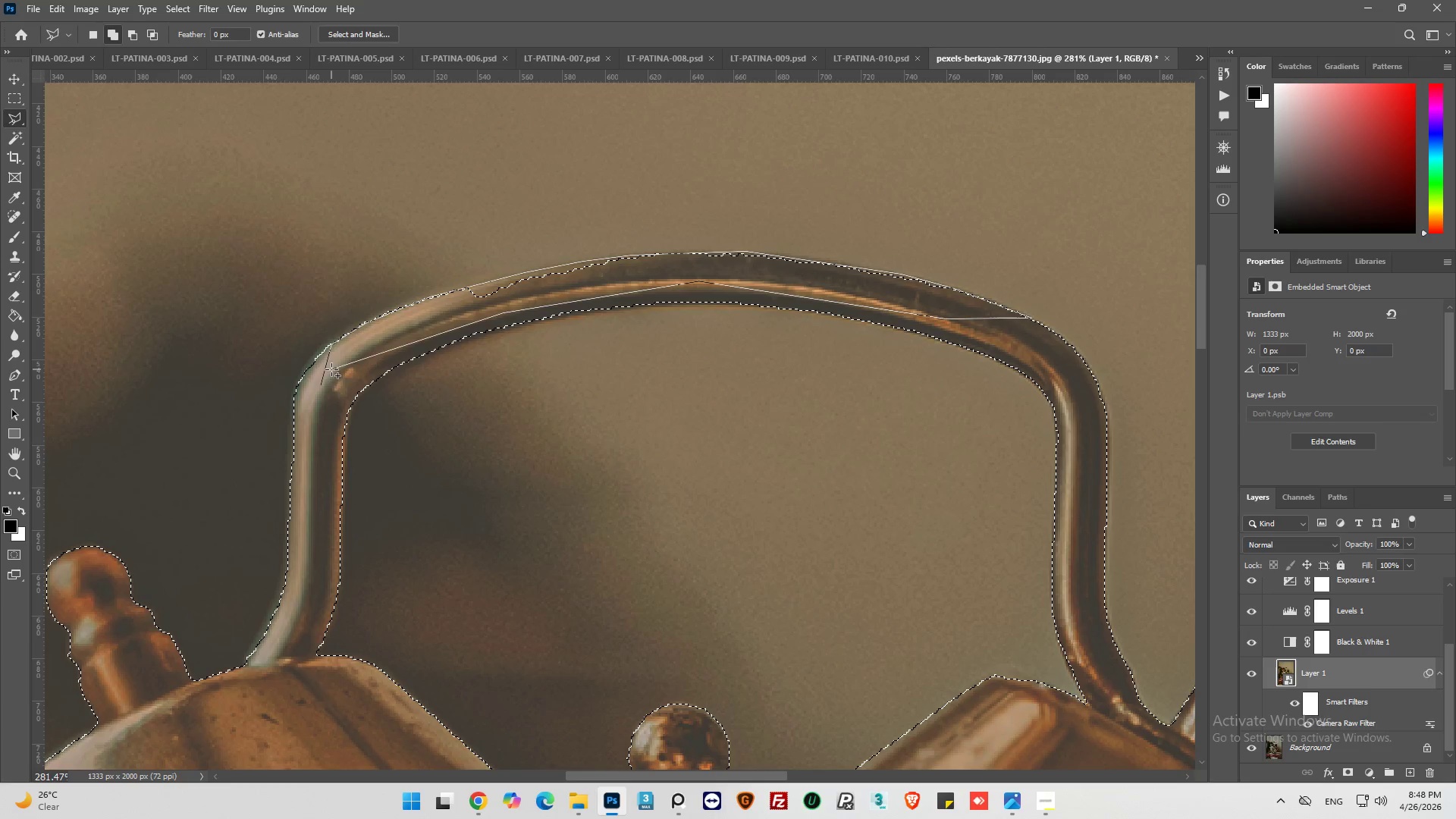 
left_click([336, 377])
 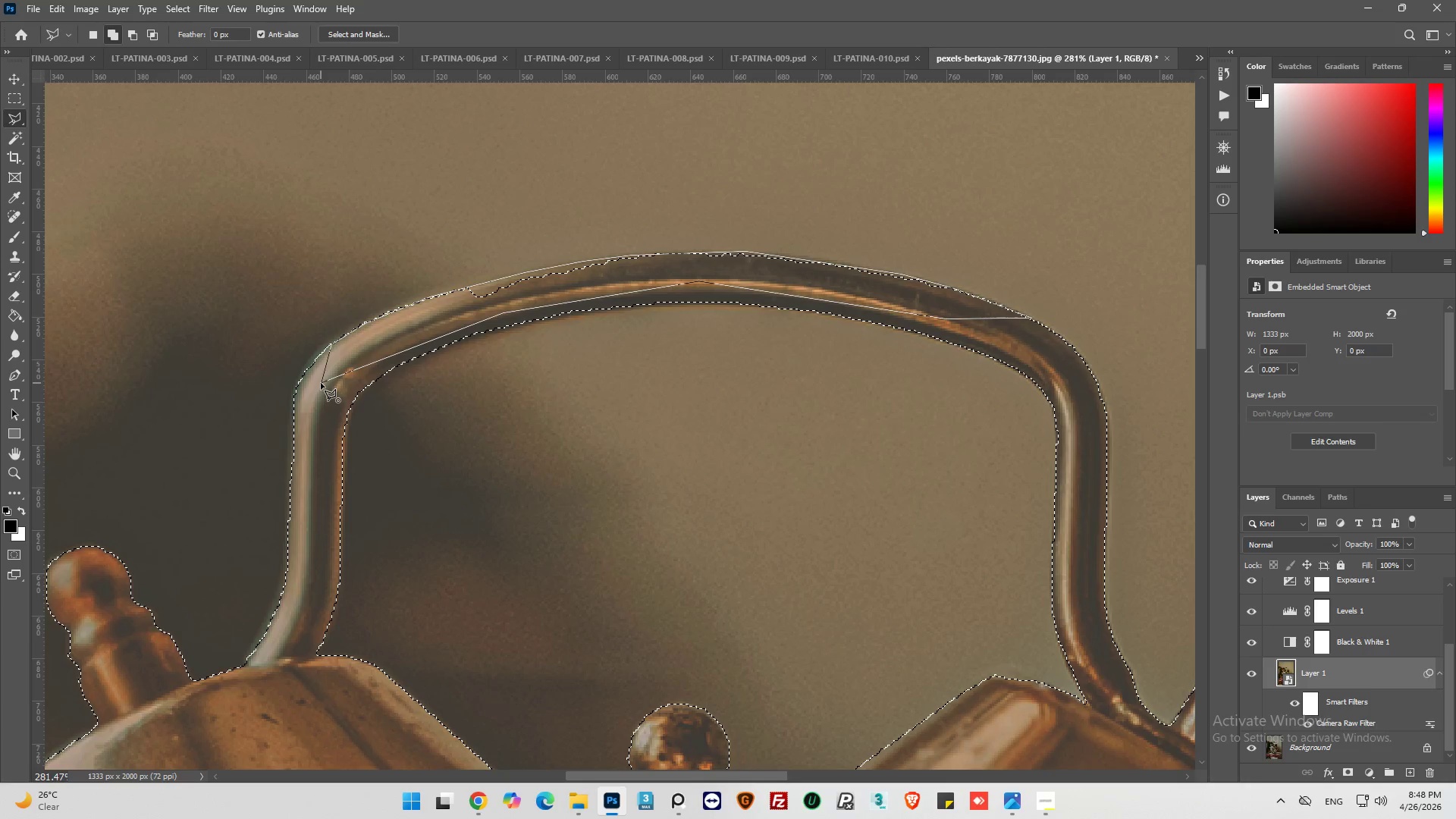 
left_click([322, 383])
 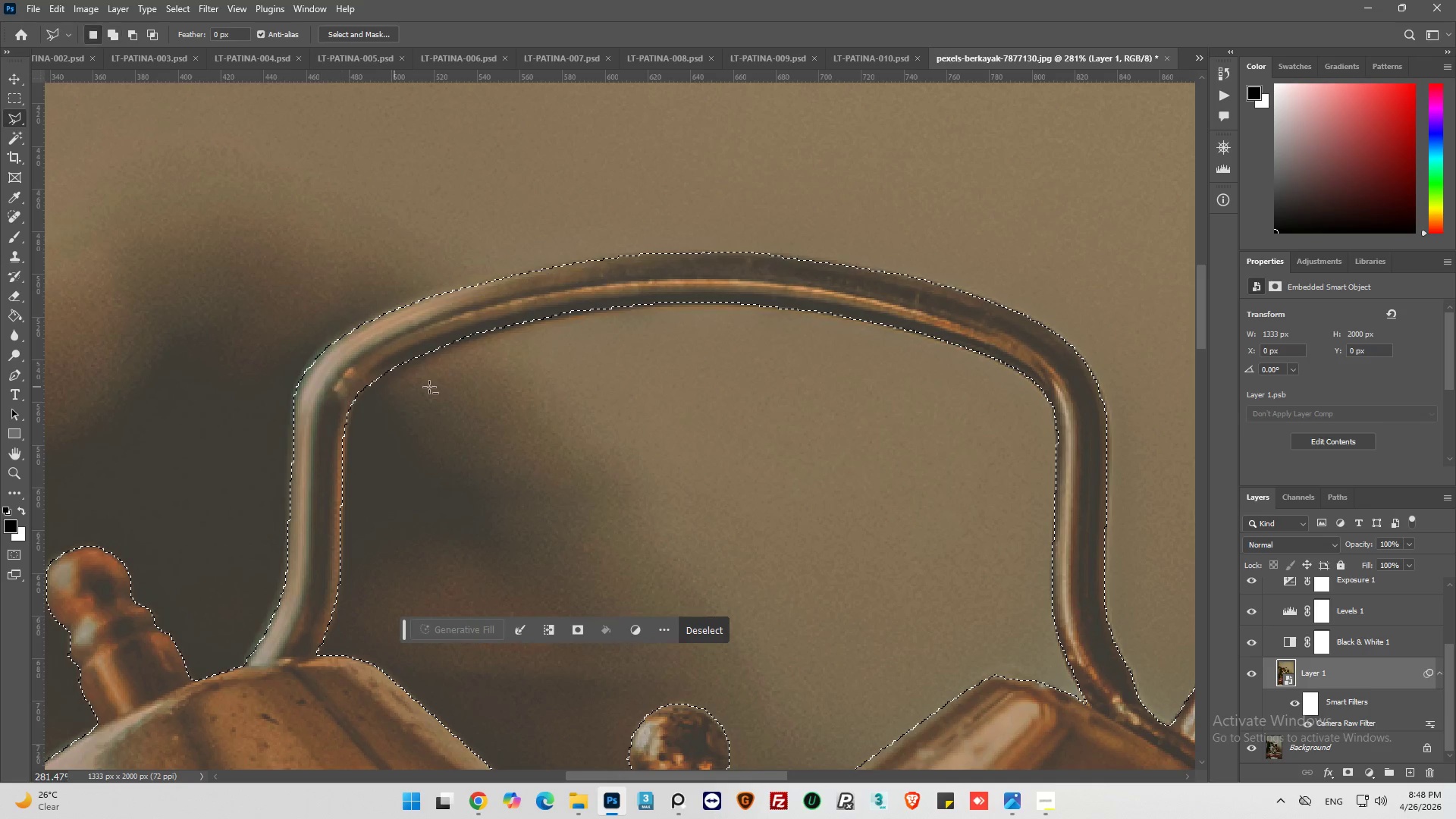 
hold_key(key=AltLeft, duration=0.61)
scroll: coordinate [802, 323], scroll_direction: down, amount: 25.0
 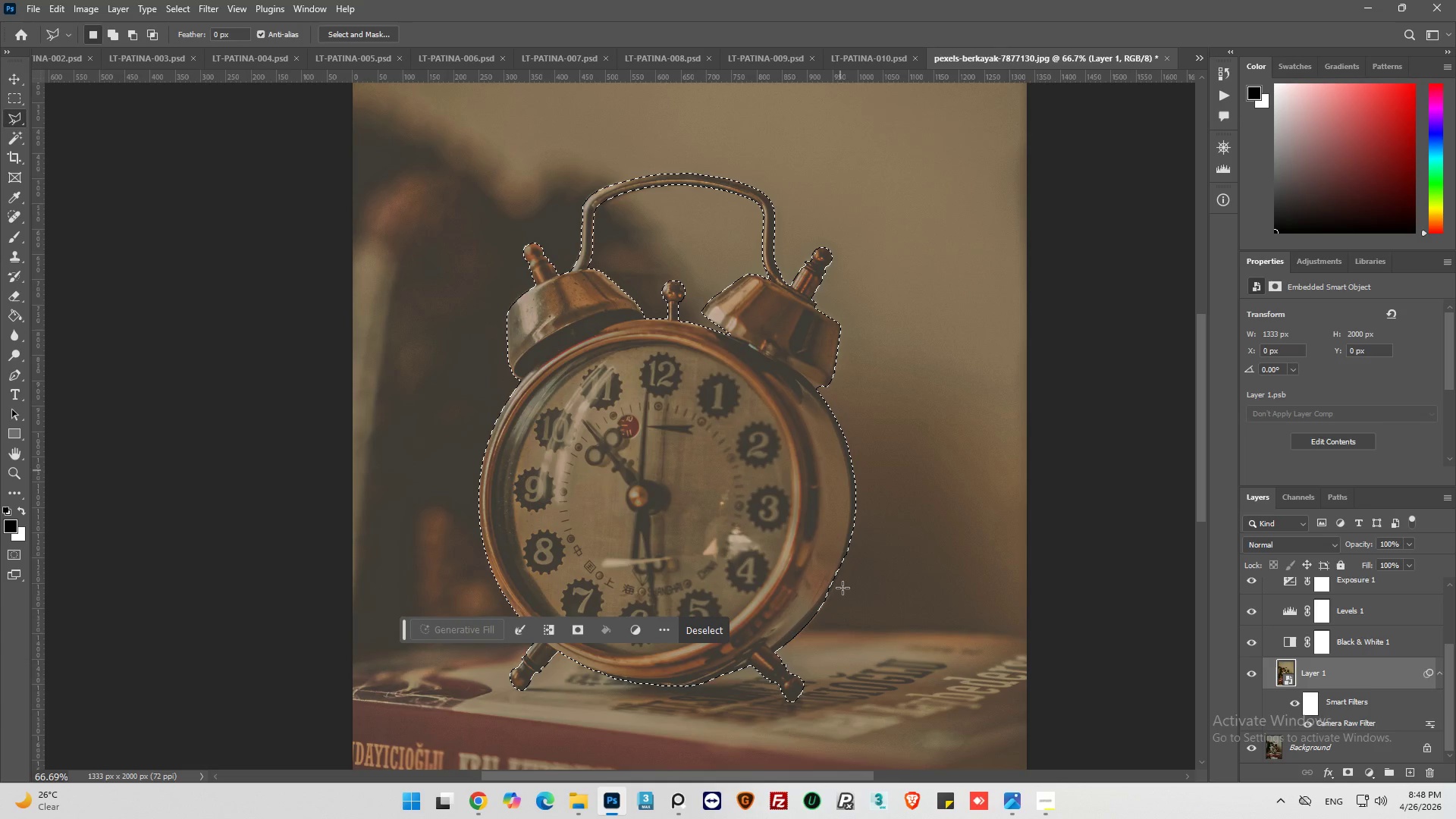 
hold_key(key=AltLeft, duration=0.62)
scroll: coordinate [783, 687], scroll_direction: up, amount: 10.0
 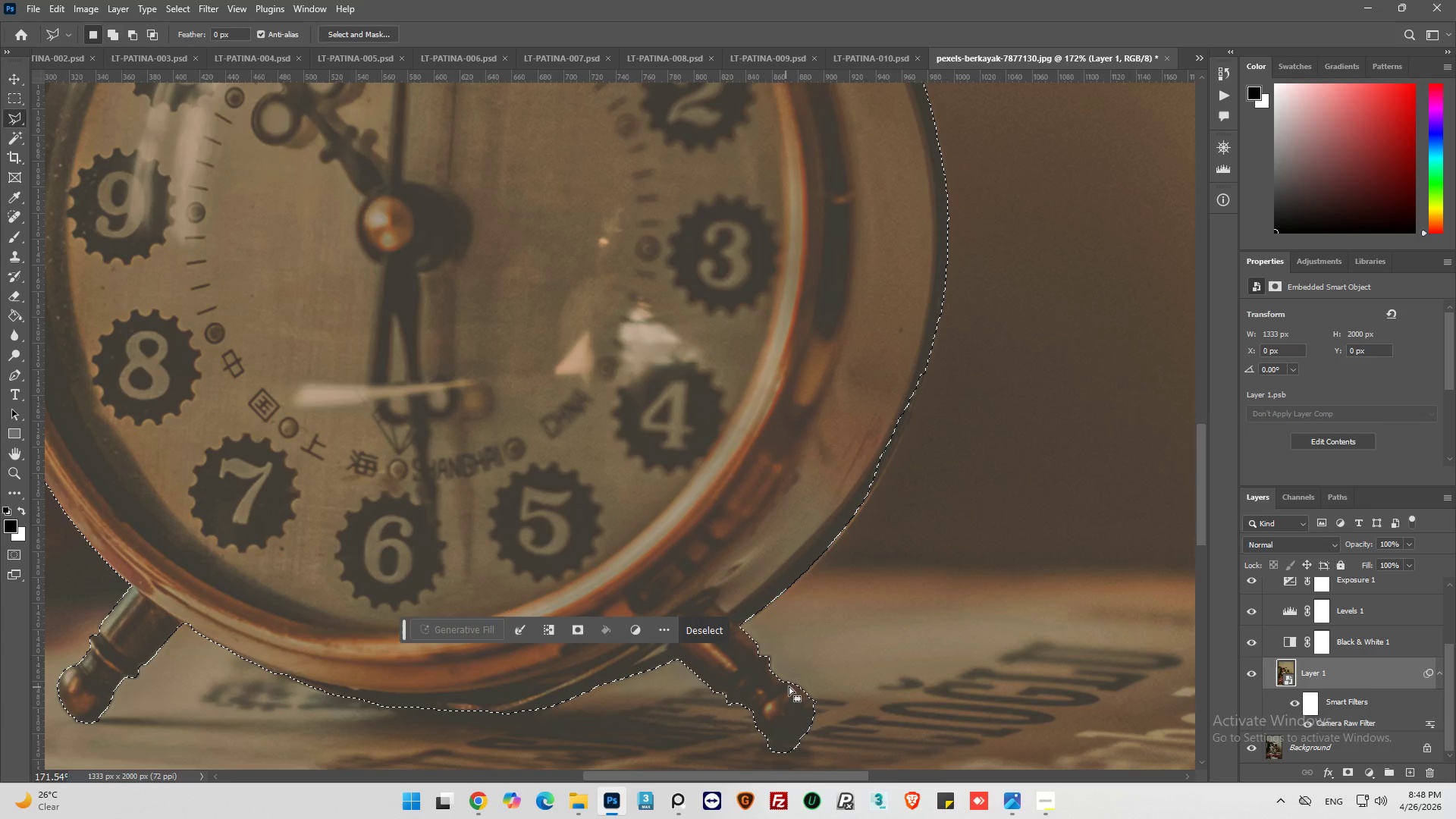 
hold_key(key=AltLeft, duration=0.78)
 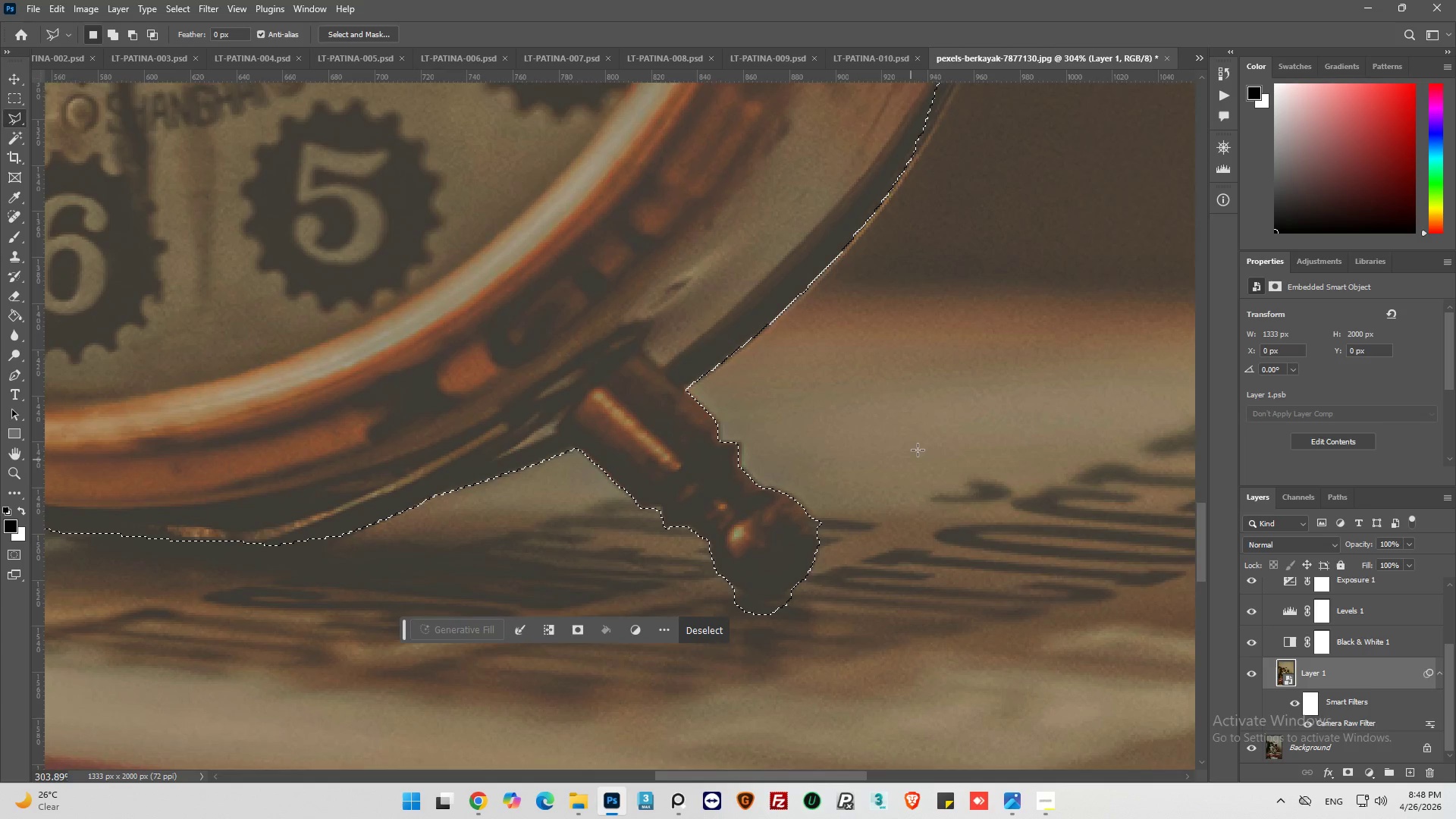 
hold_key(key=AltLeft, duration=0.45)
 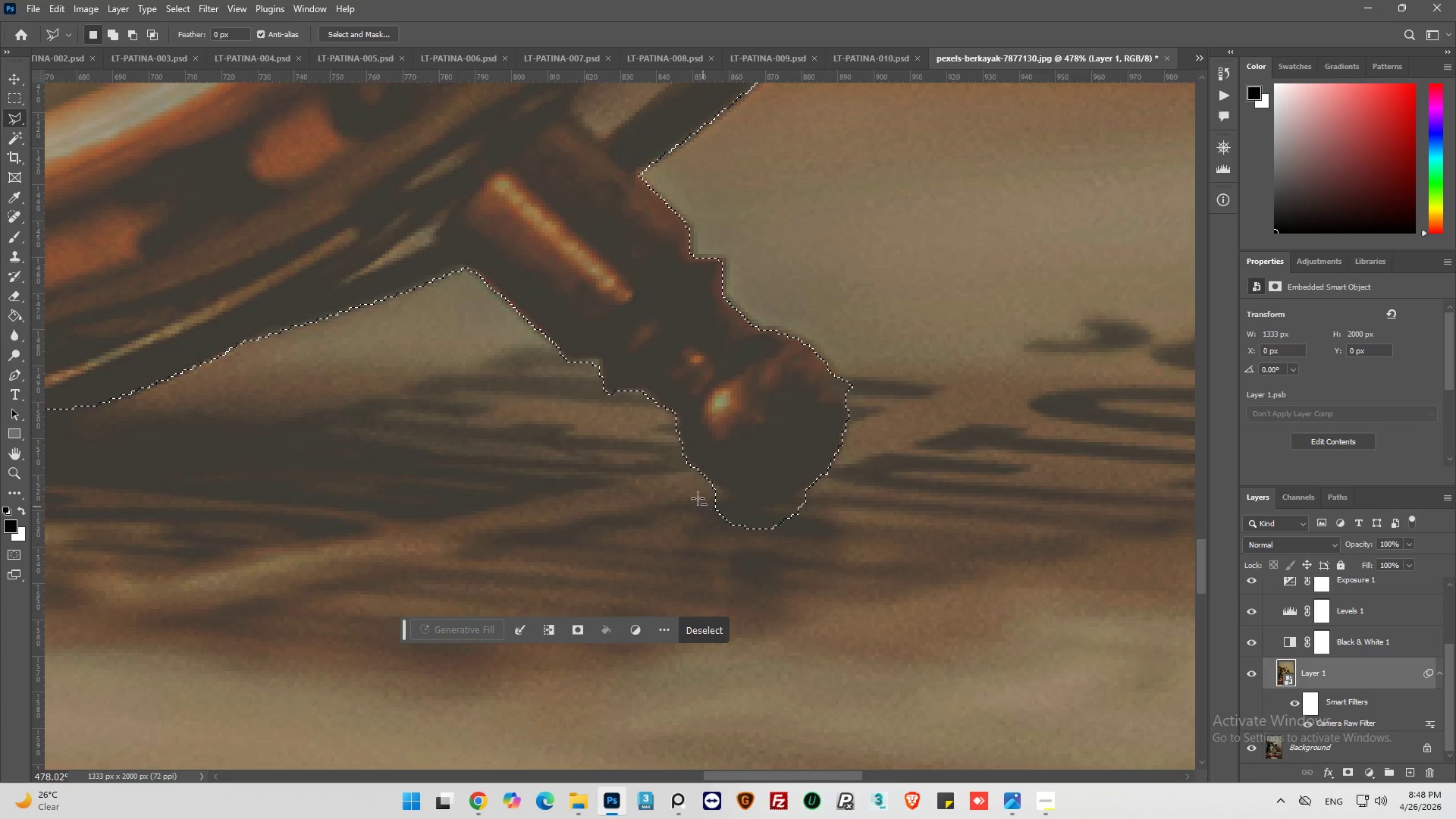 
hold_key(key=AltLeft, duration=1.7)
 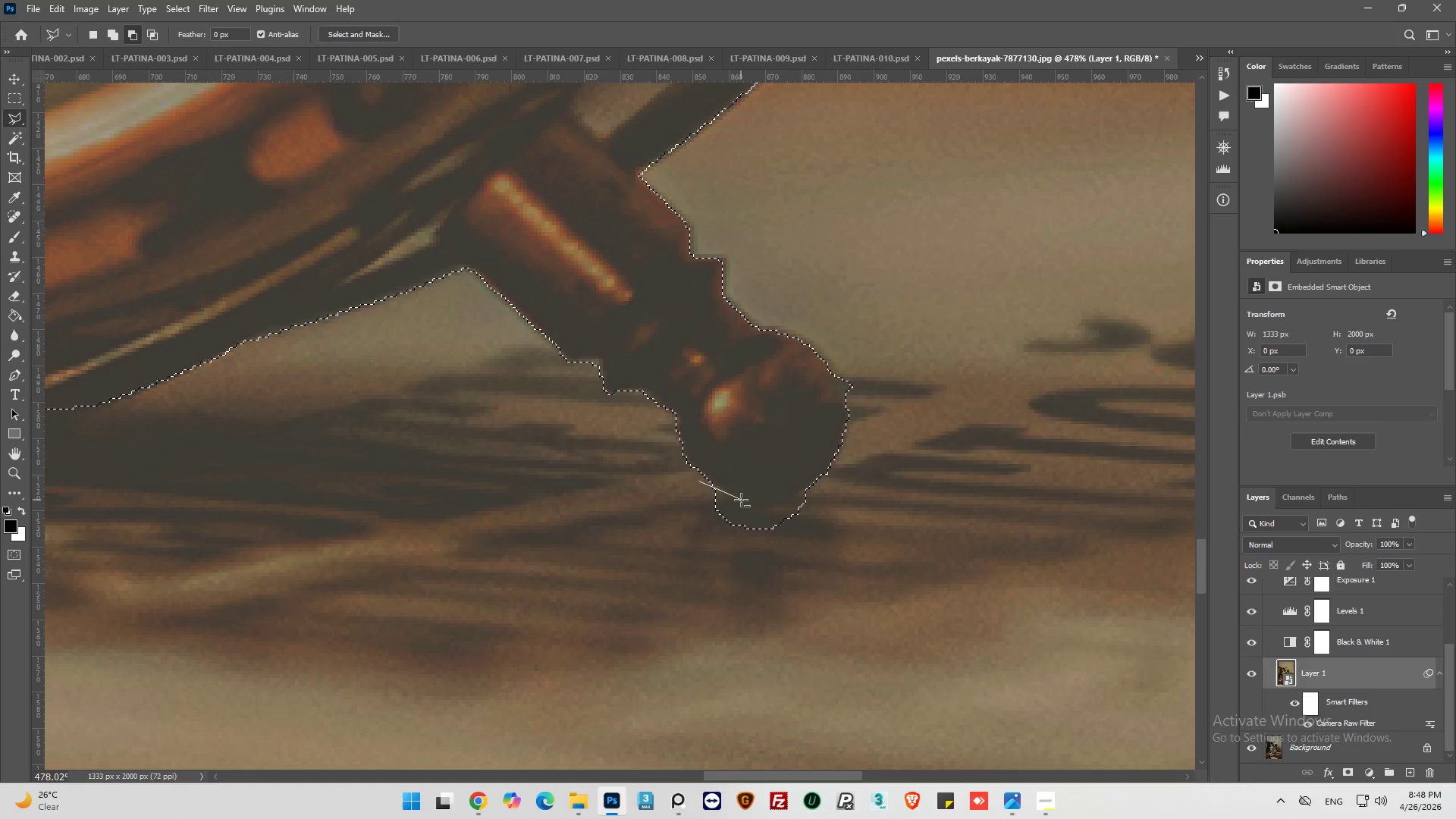 
scroll: coordinate [768, 598], scroll_direction: down, amount: 9.0
 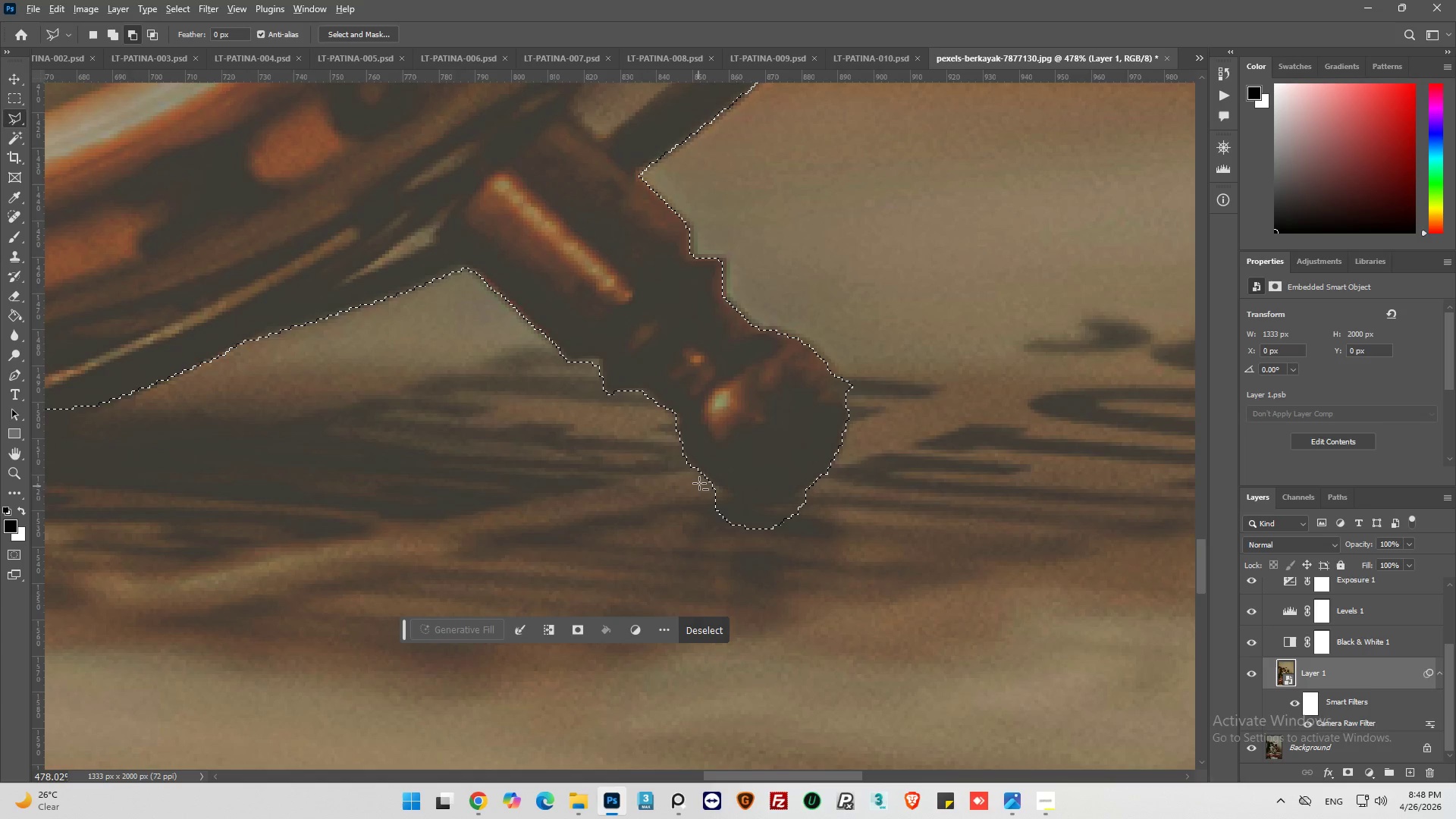 
left_click_drag(start_coordinate=[741, 500], to_coordinate=[764, 504])
 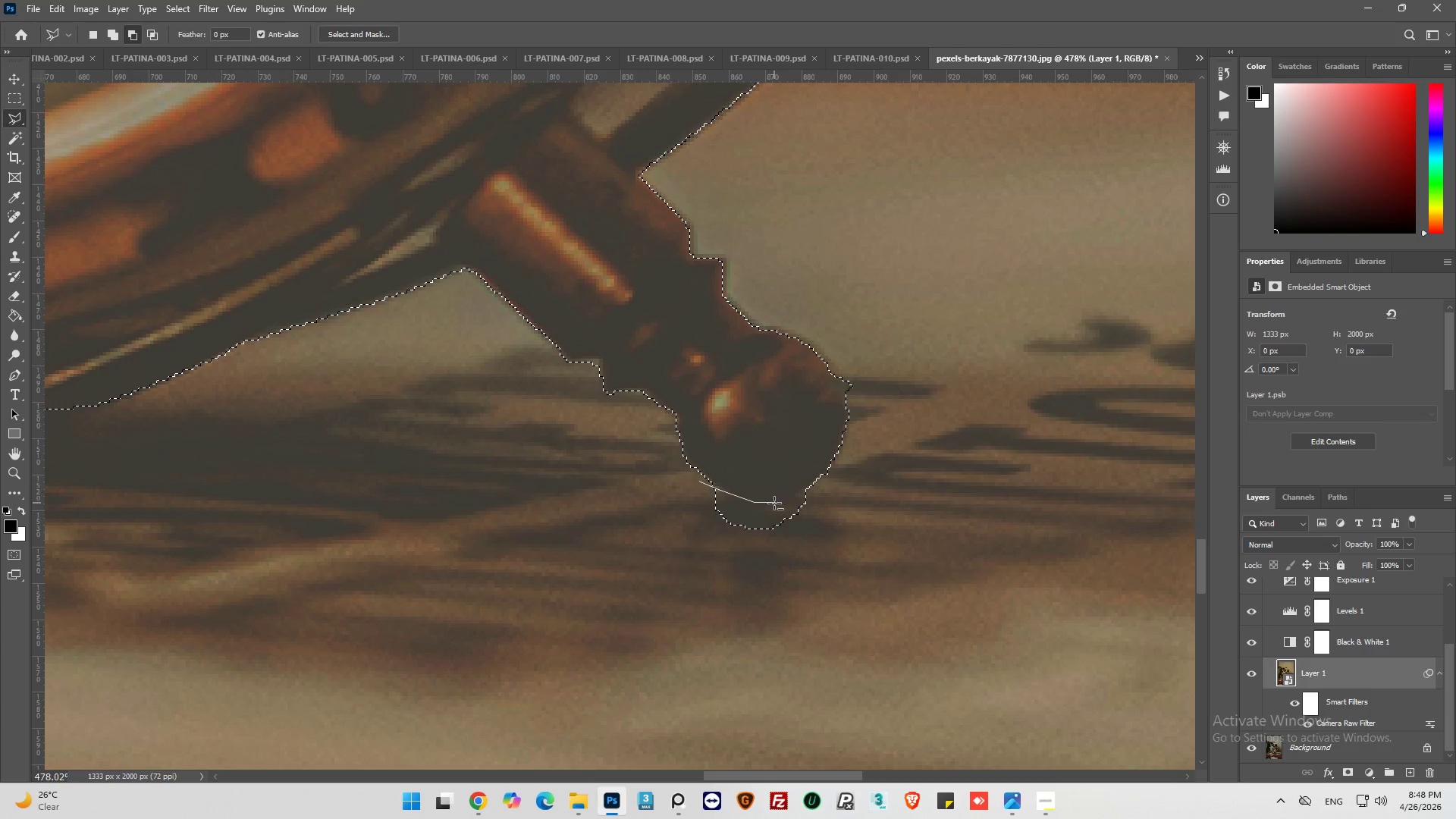 
left_click_drag(start_coordinate=[773, 503], to_coordinate=[780, 500])
 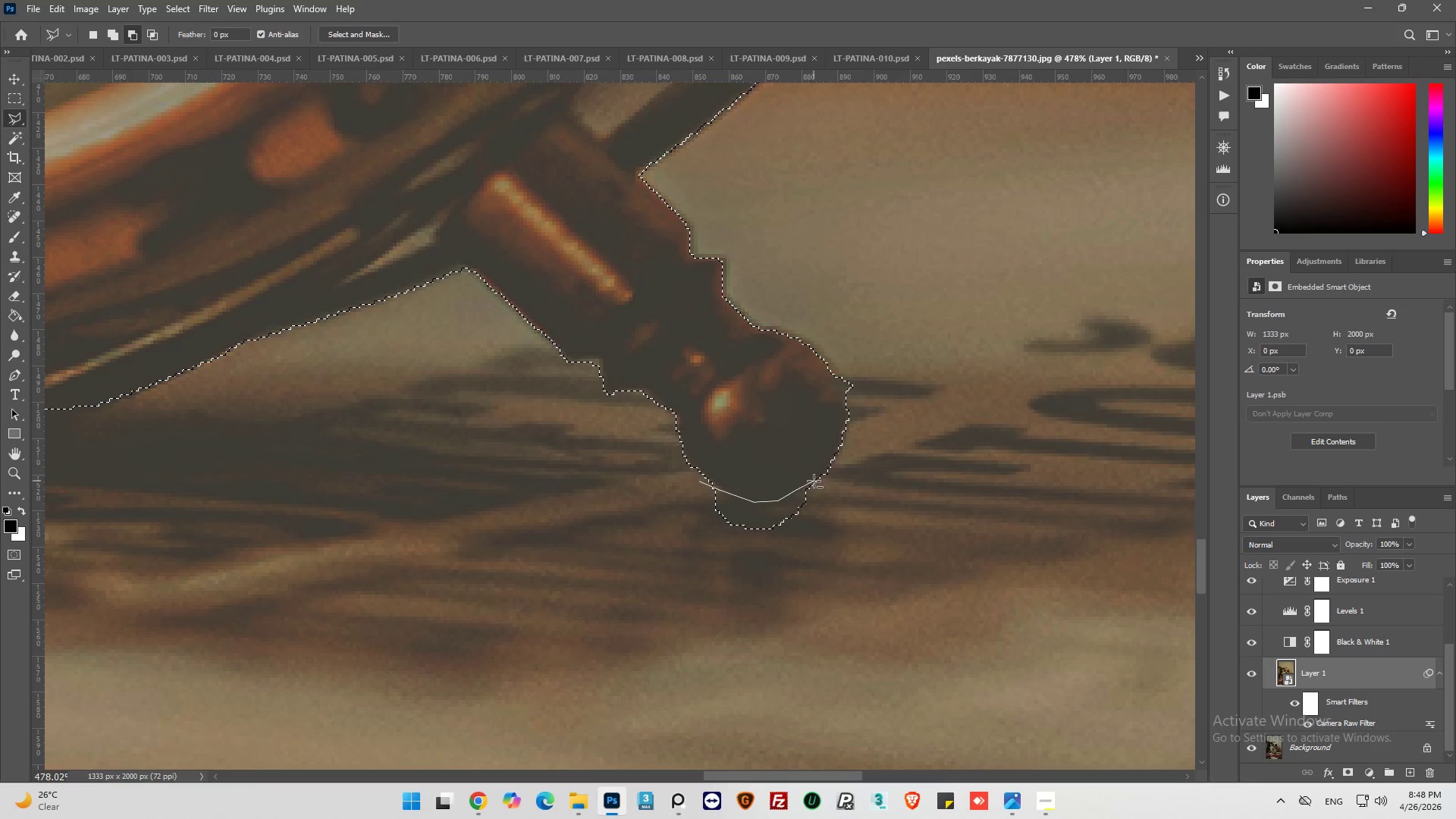 
left_click_drag(start_coordinate=[816, 479], to_coordinate=[824, 474])
 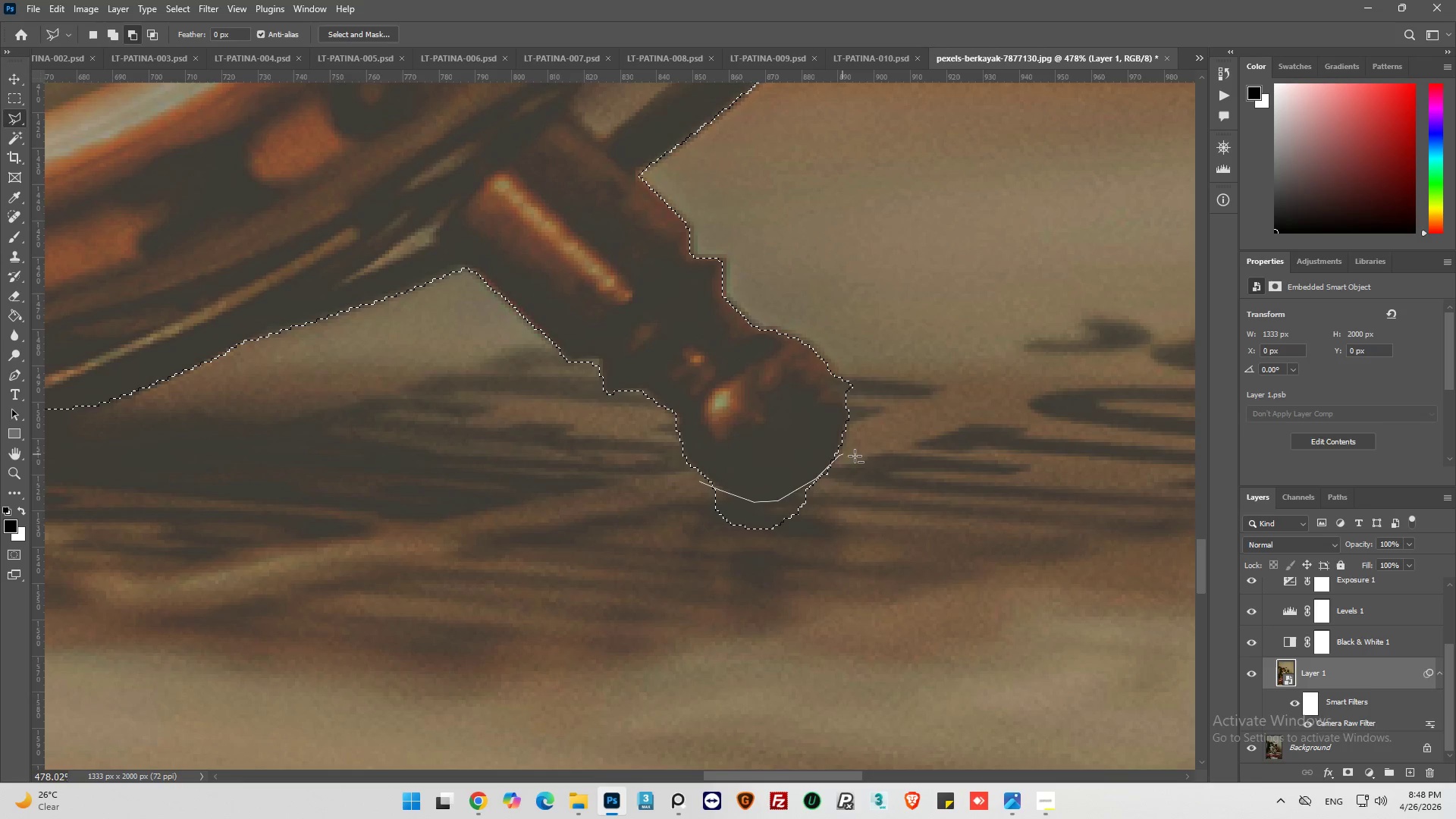 
left_click_drag(start_coordinate=[868, 504], to_coordinate=[870, 519])
 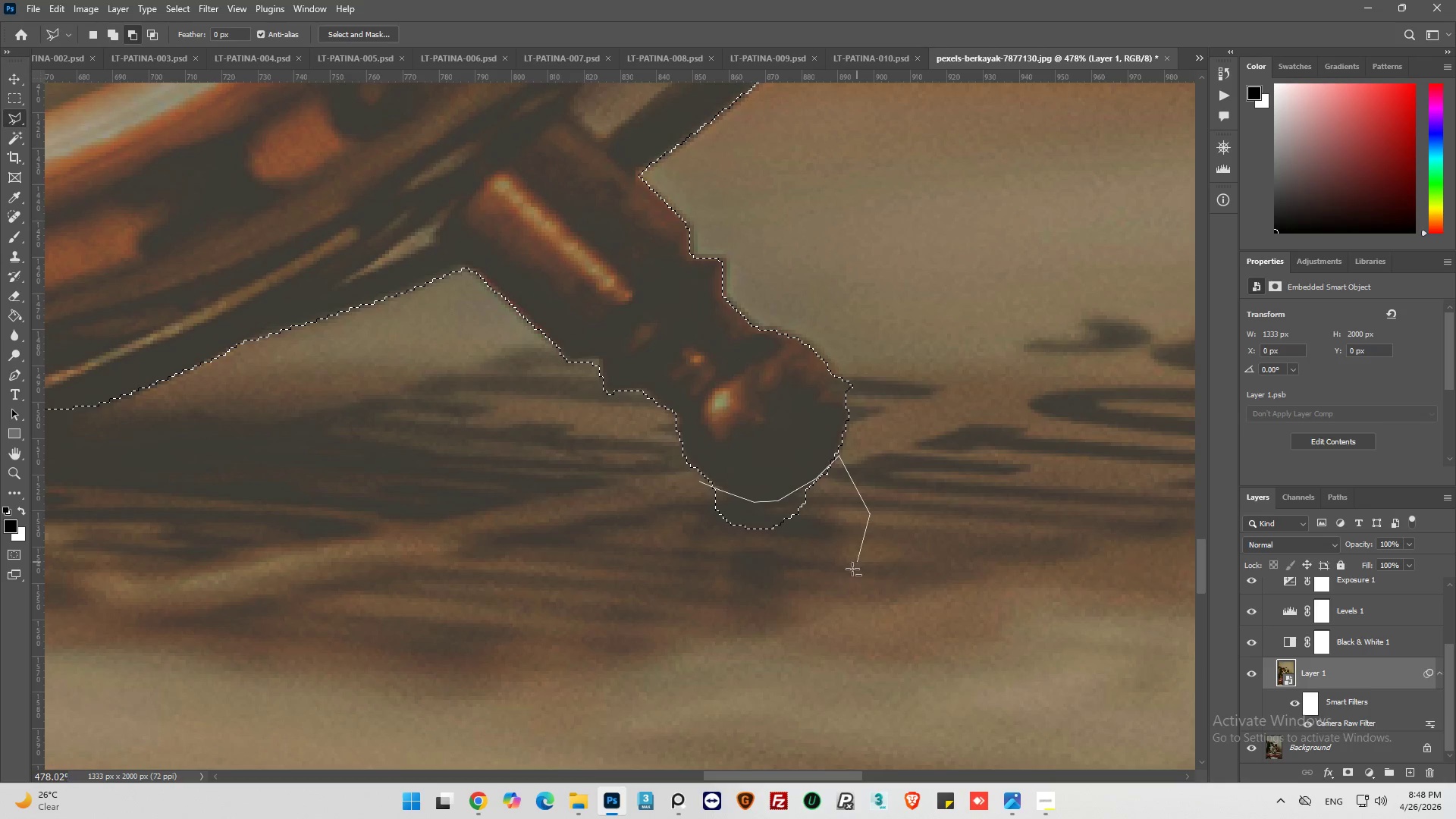 
left_click_drag(start_coordinate=[856, 564], to_coordinate=[742, 604])
 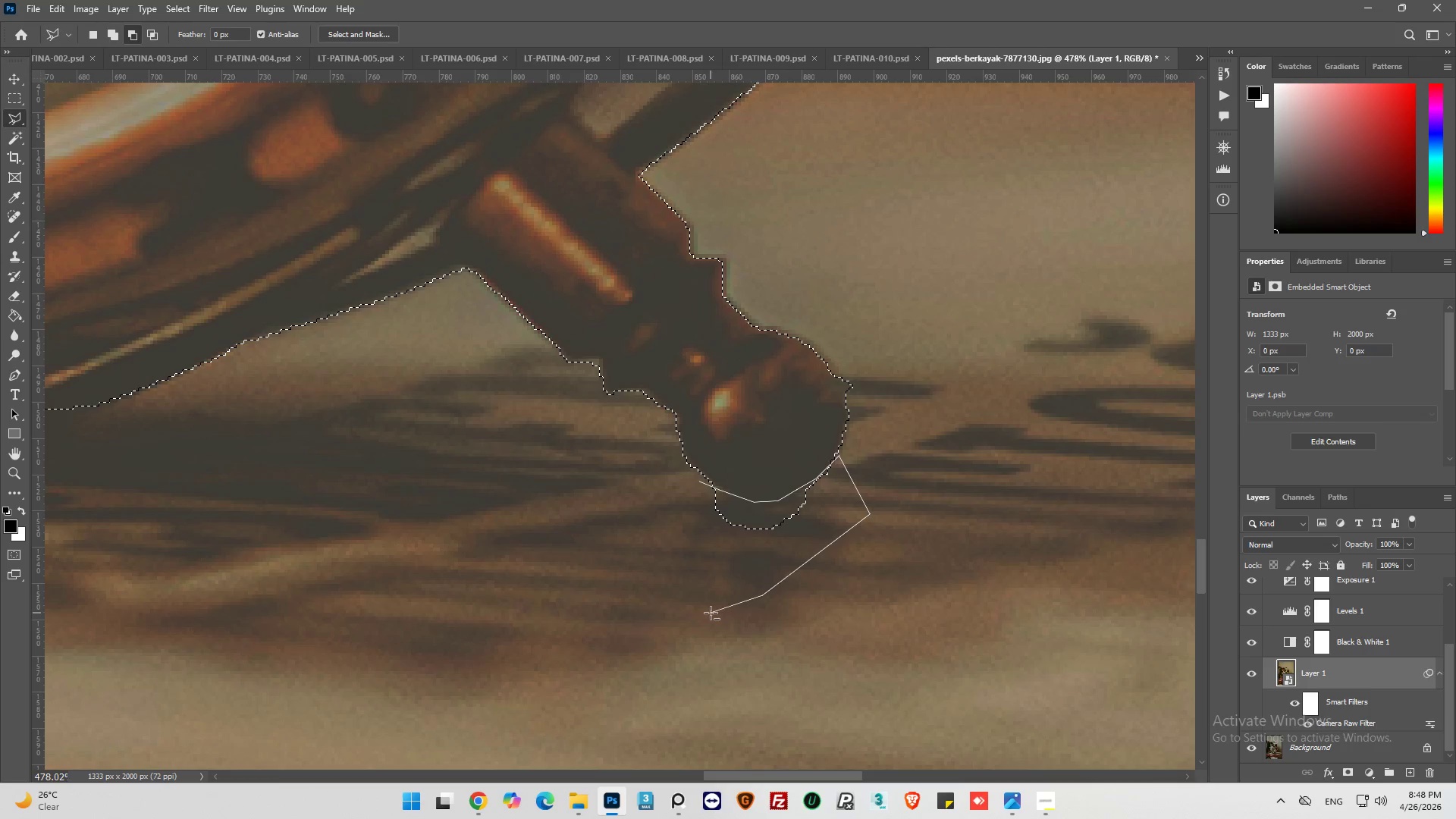 
left_click_drag(start_coordinate=[711, 613], to_coordinate=[700, 582])
 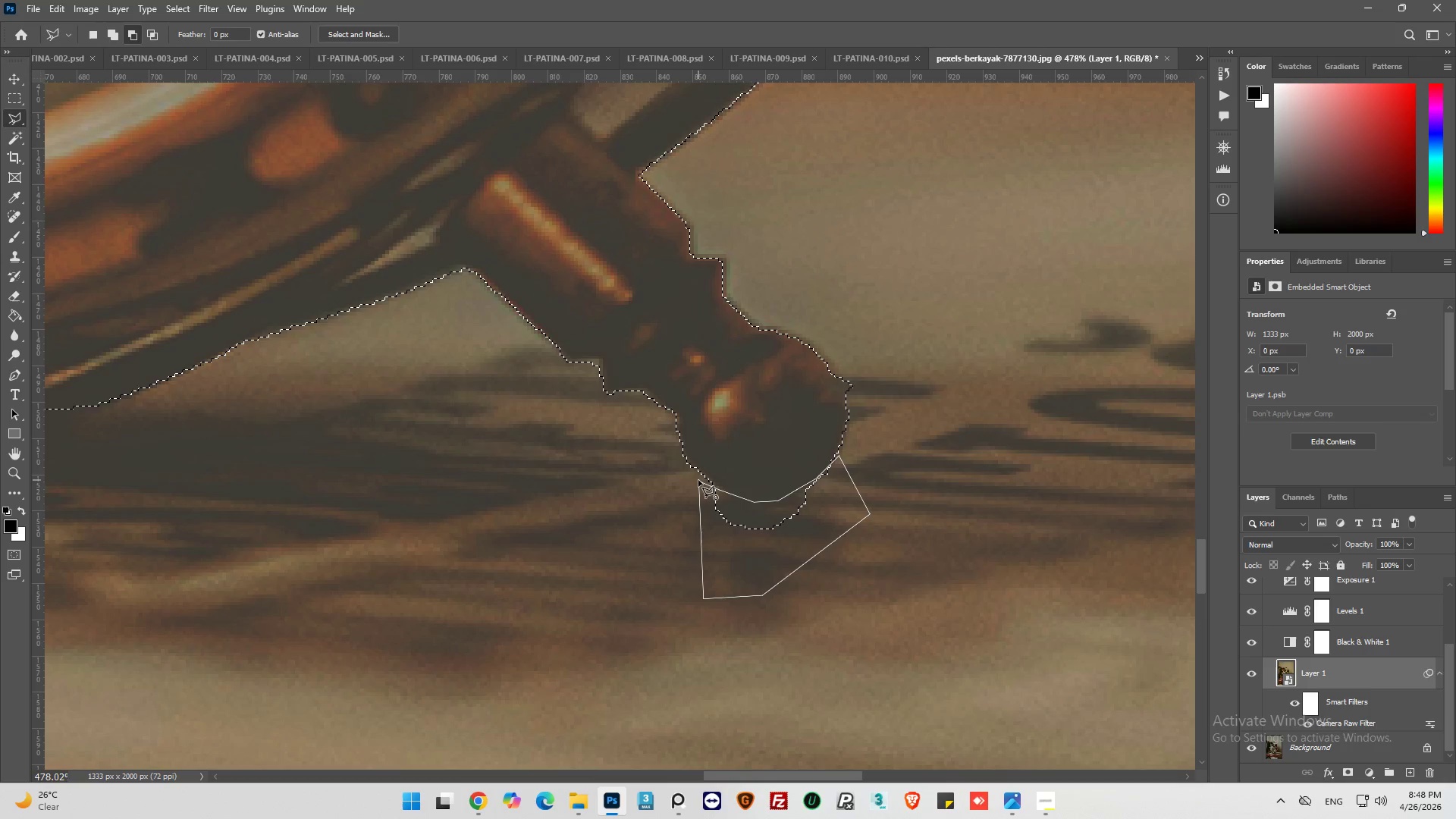 
left_click([699, 479])
 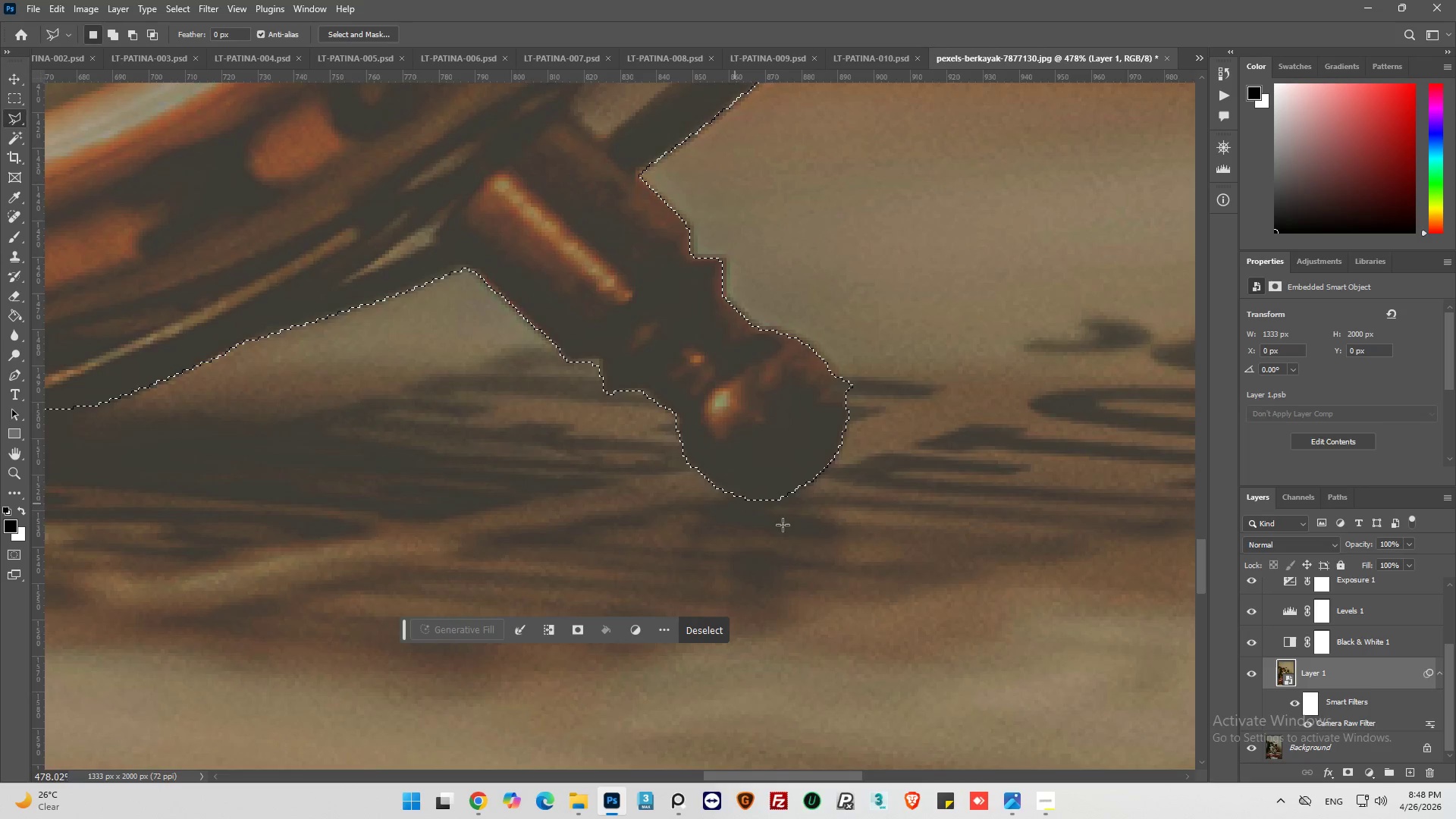 
hold_key(key=AltLeft, duration=0.78)
scroll: coordinate [933, 557], scroll_direction: down, amount: 16.0
 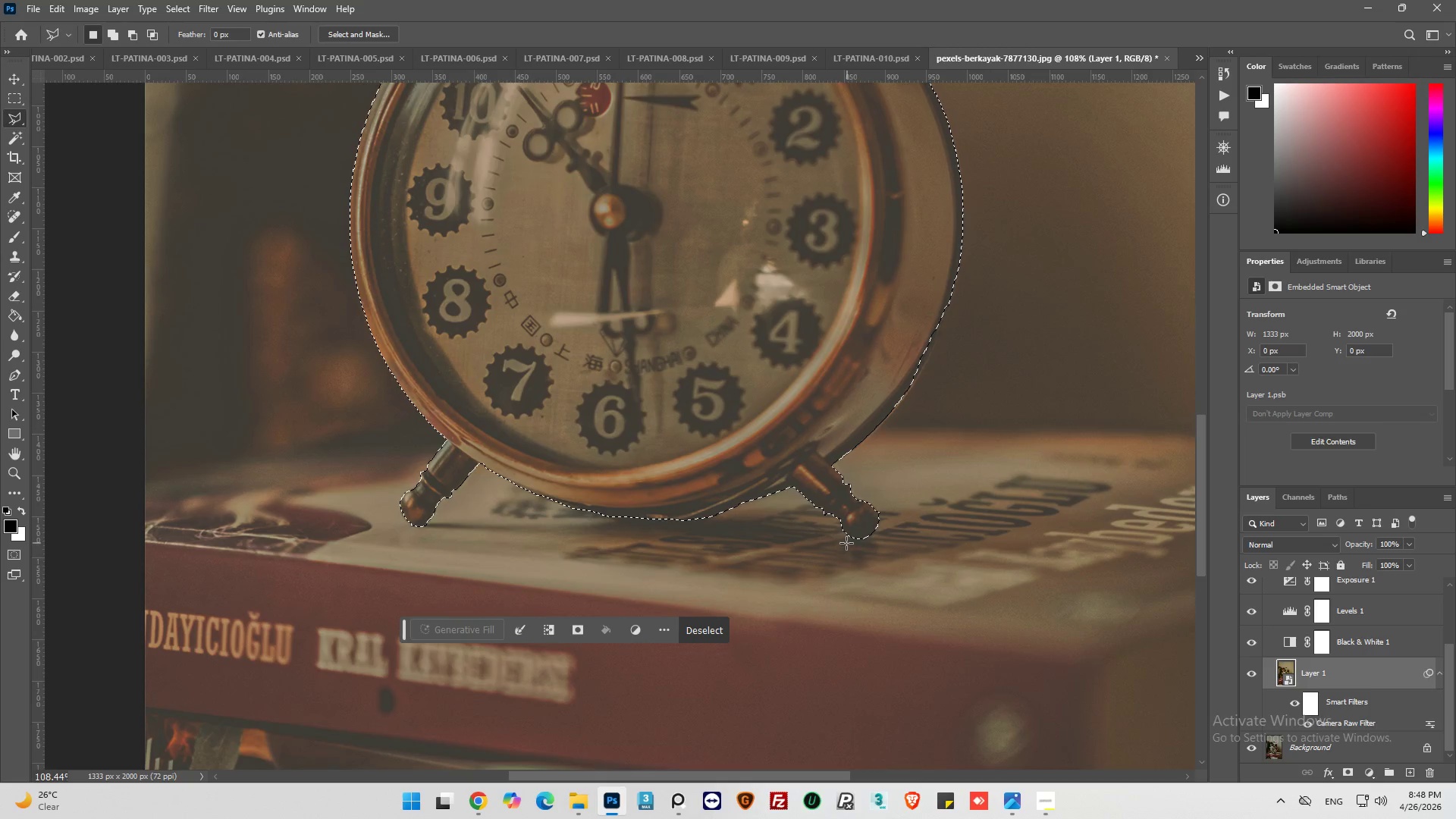 
hold_key(key=AltLeft, duration=1.03)
 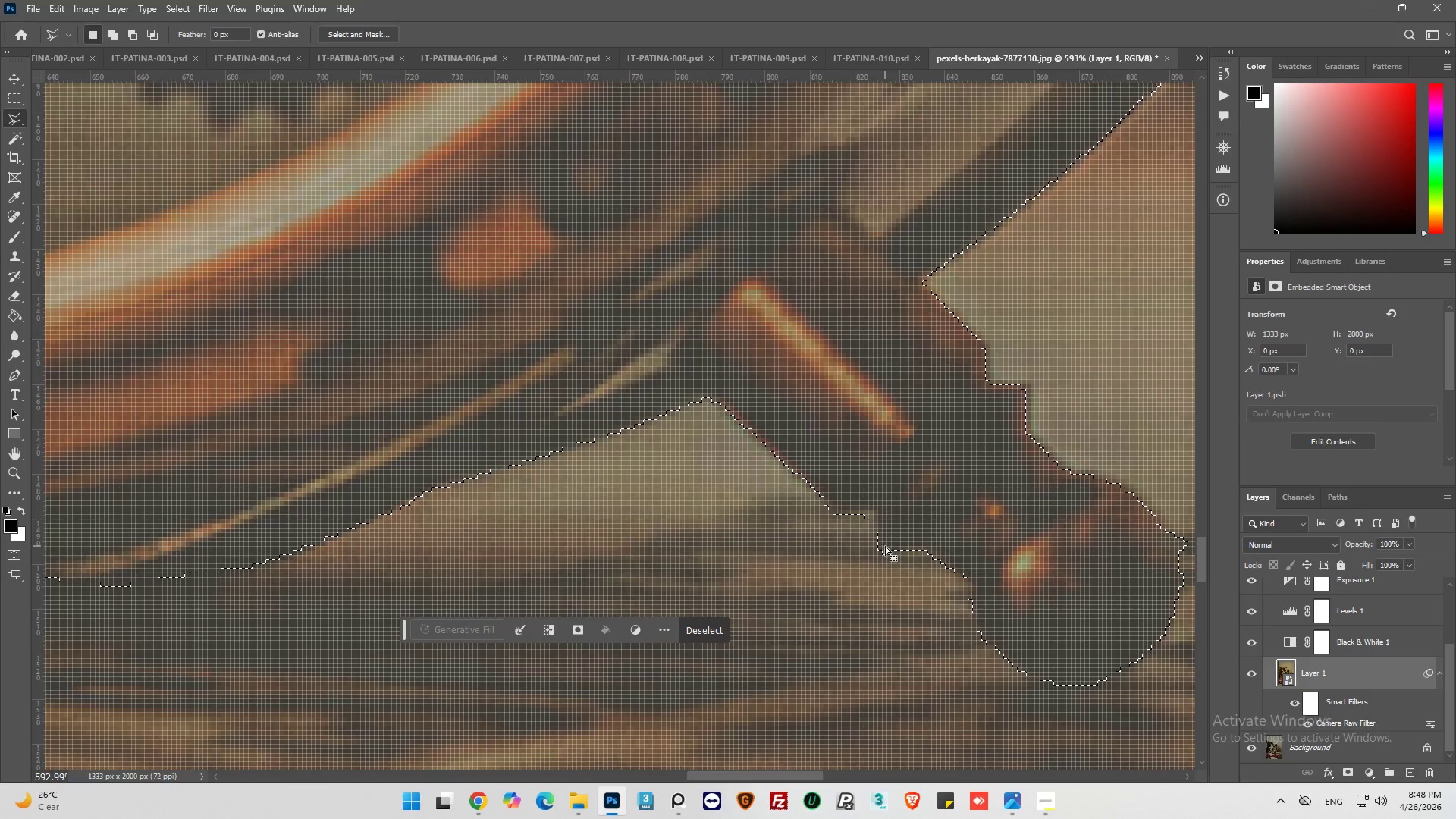 
hold_key(key=AltLeft, duration=0.5)
 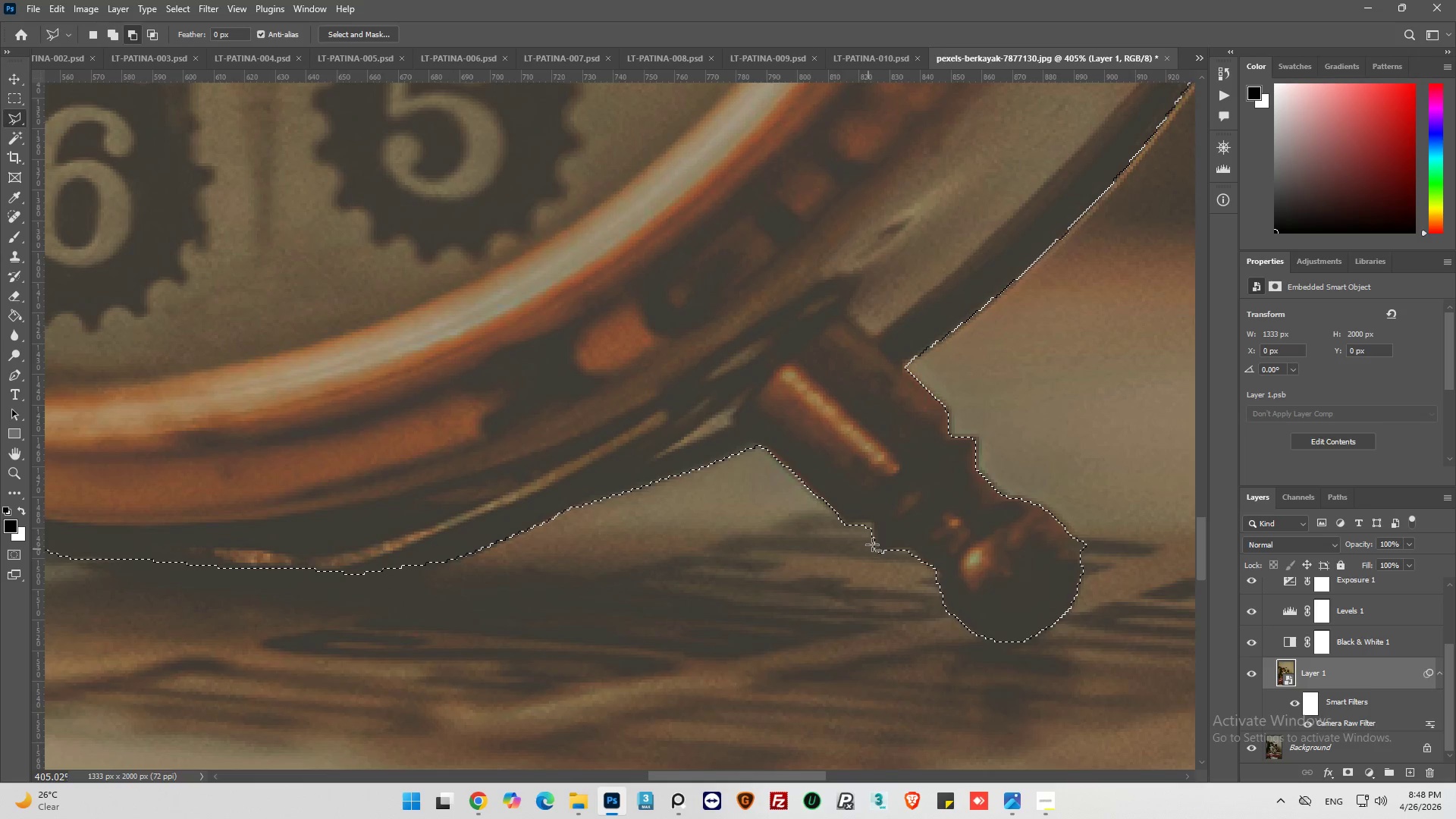 
scroll: coordinate [830, 549], scroll_direction: up, amount: 22.0
 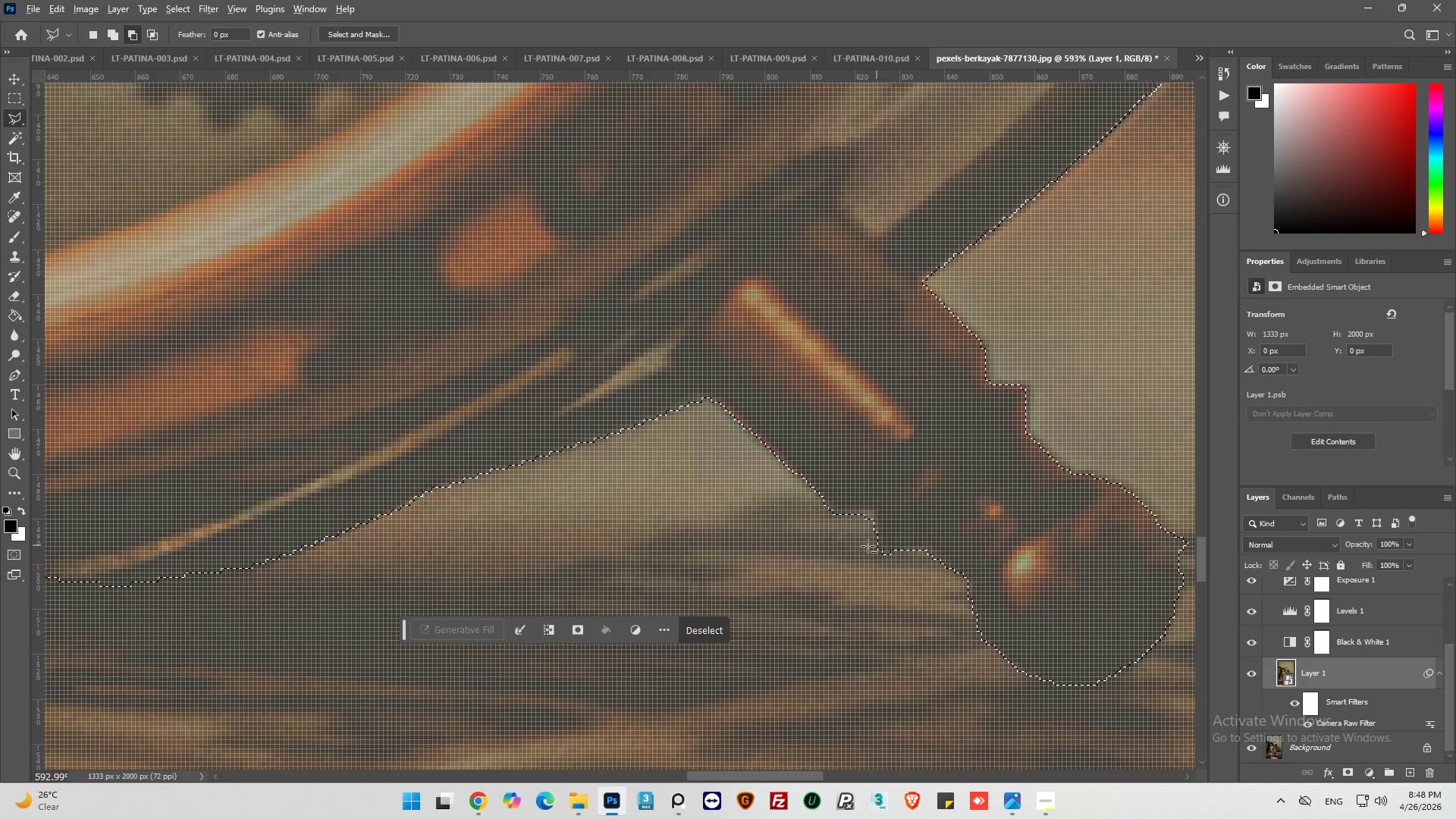 
hold_key(key=AltLeft, duration=1.12)
left_click_drag(start_coordinate=[868, 549], to_coordinate=[872, 544])
 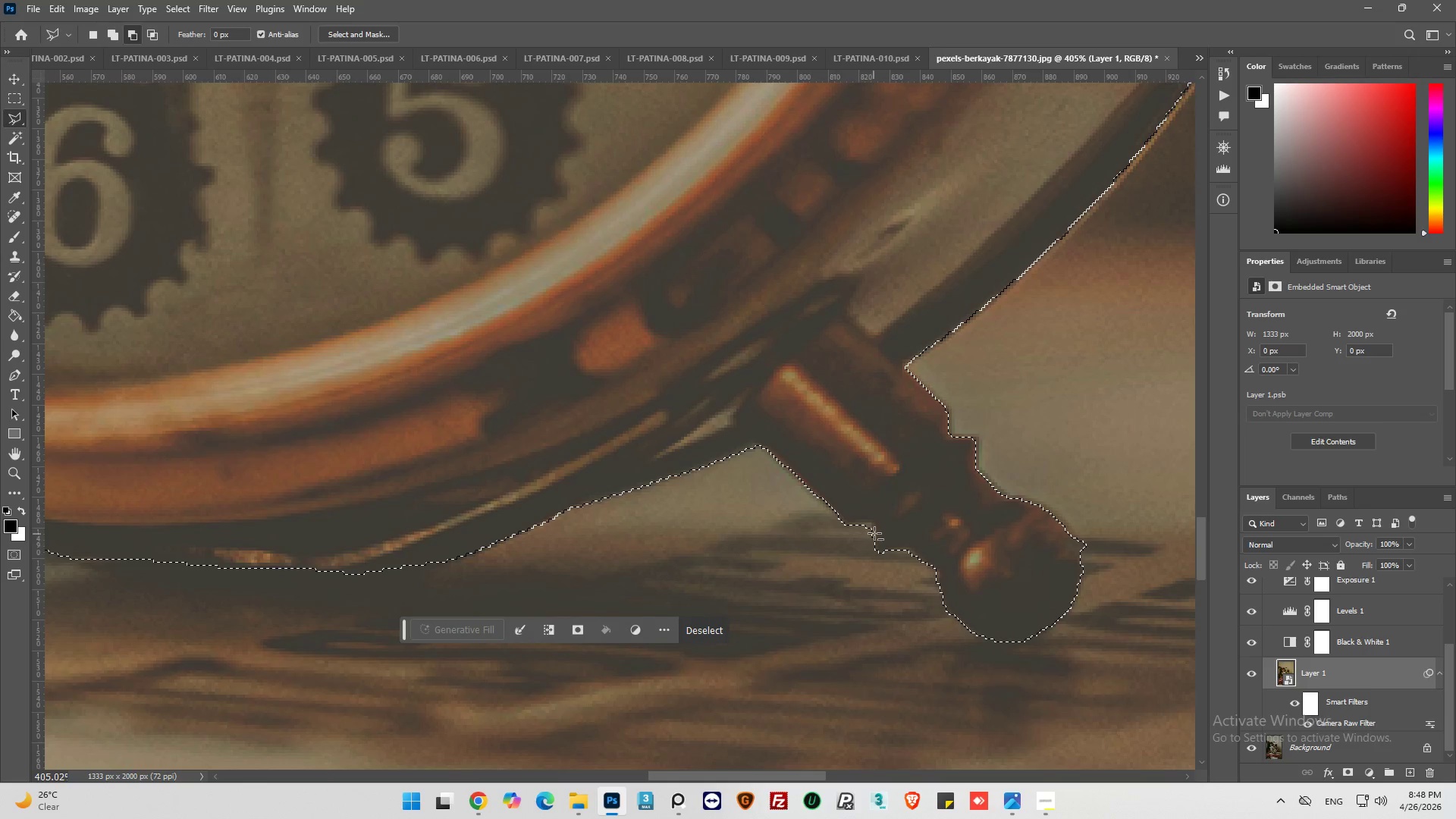 
scroll: coordinate [868, 548], scroll_direction: down, amount: 4.0
 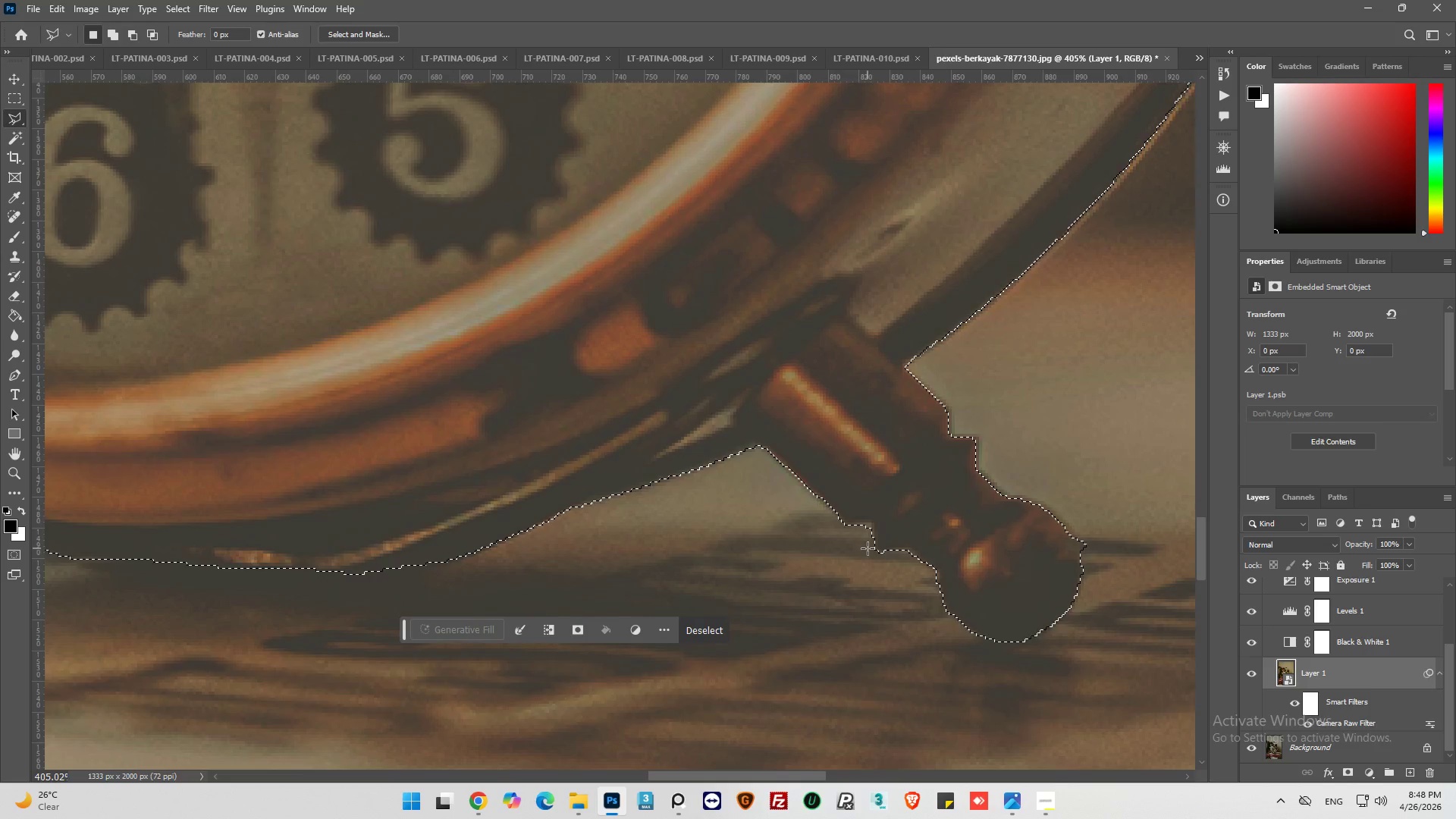 
left_click([874, 532])
 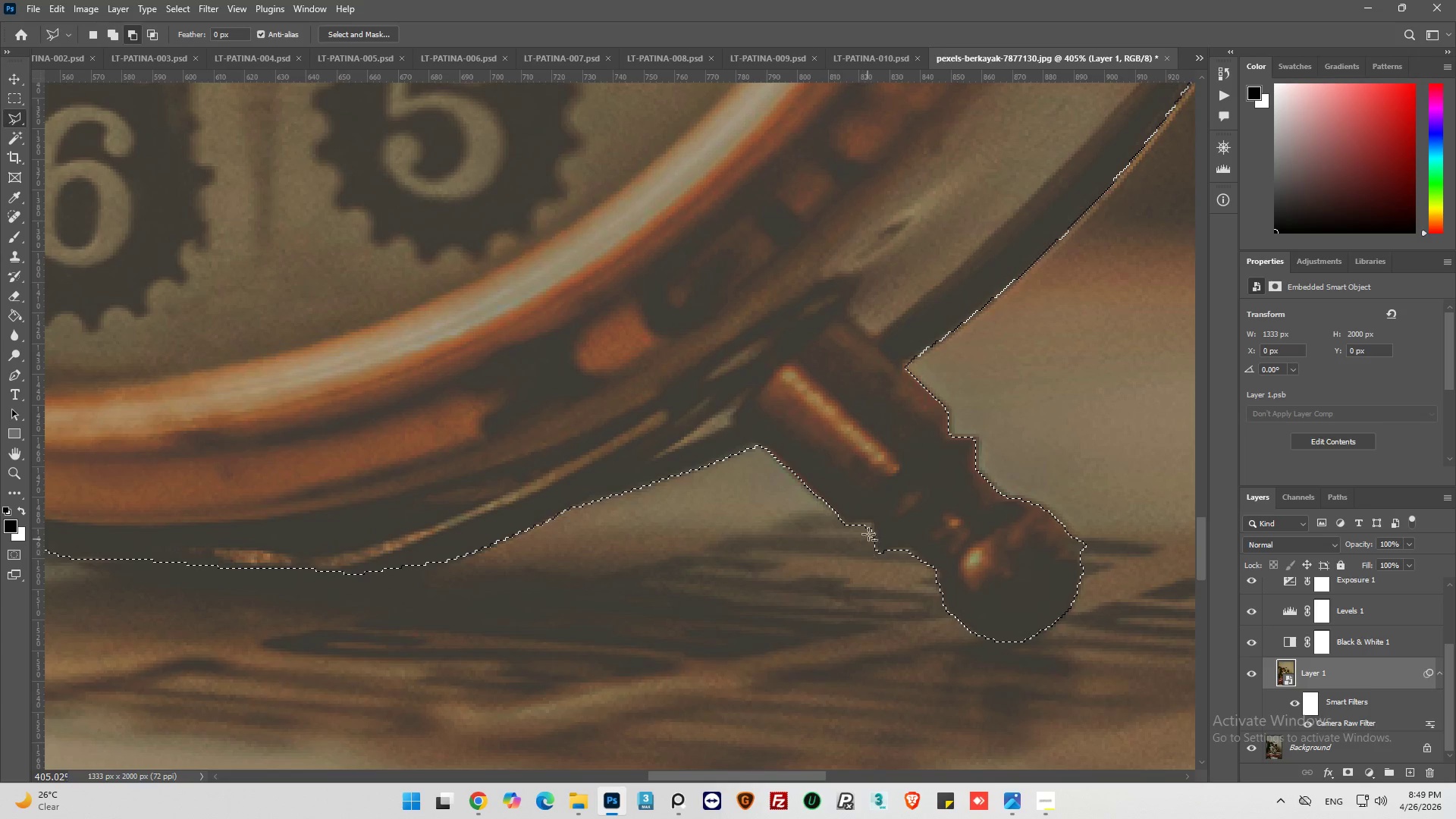 
left_click([871, 521])
 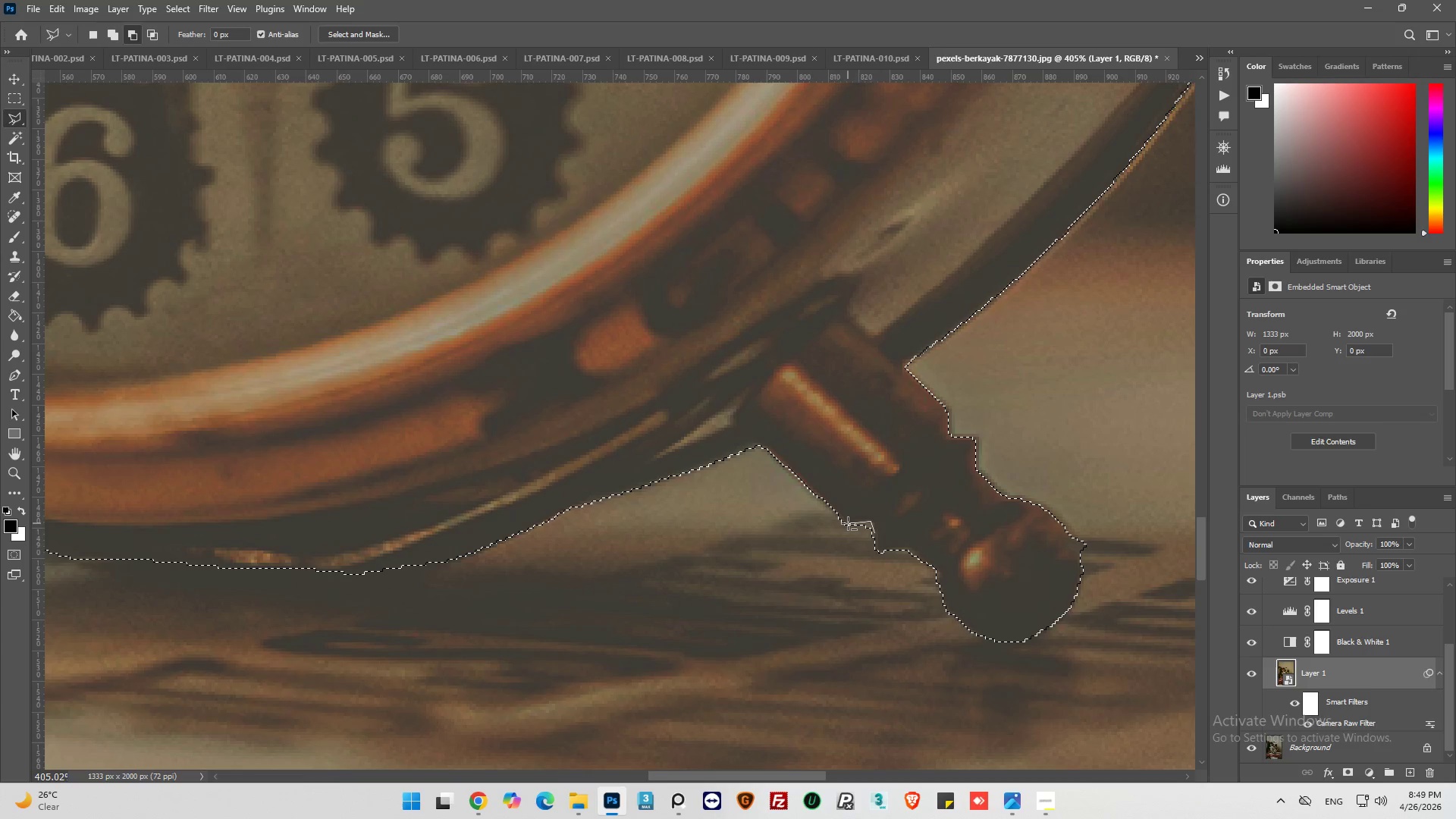 
left_click([848, 523])
 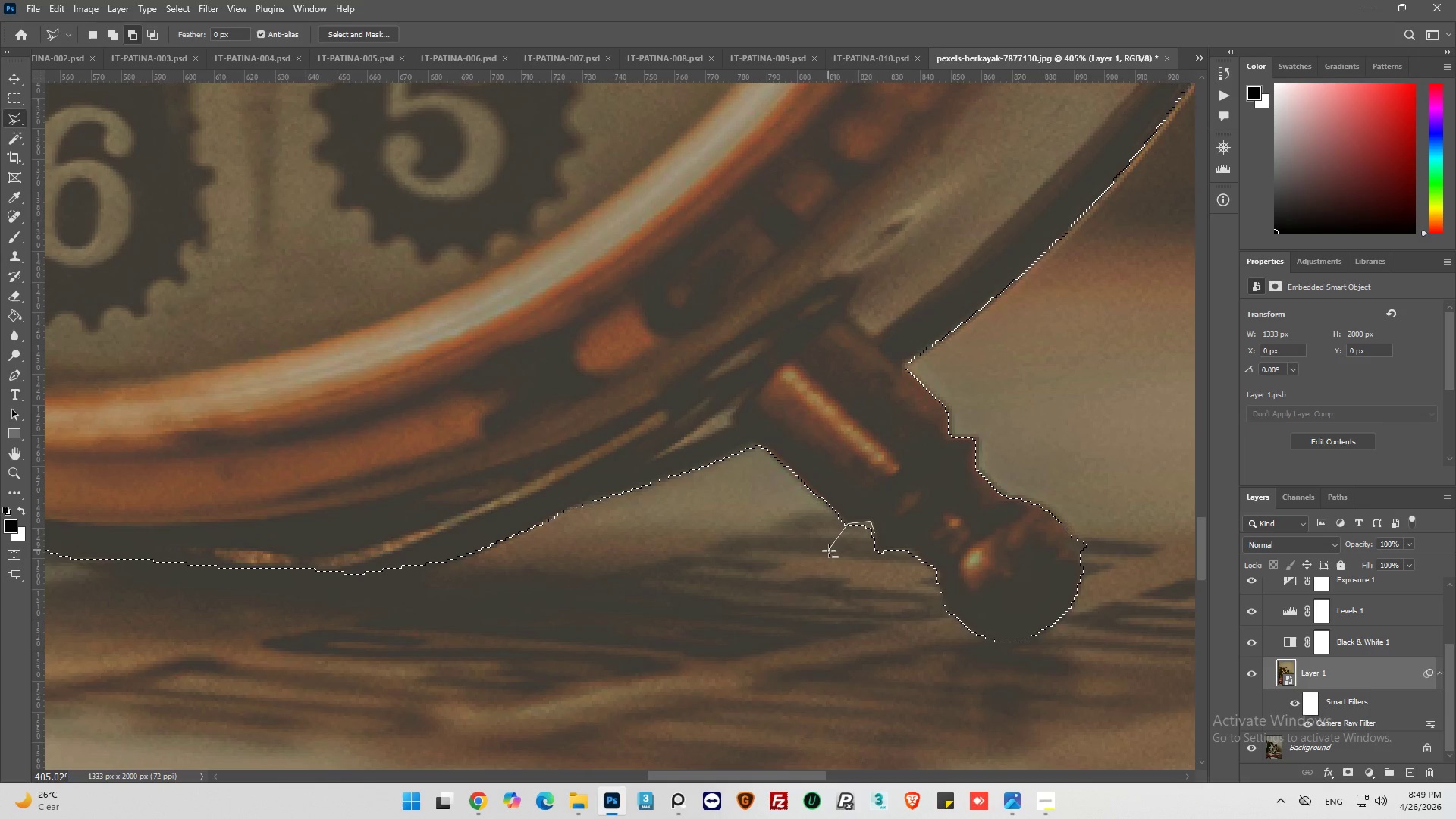 
left_click_drag(start_coordinate=[829, 551], to_coordinate=[840, 557])
 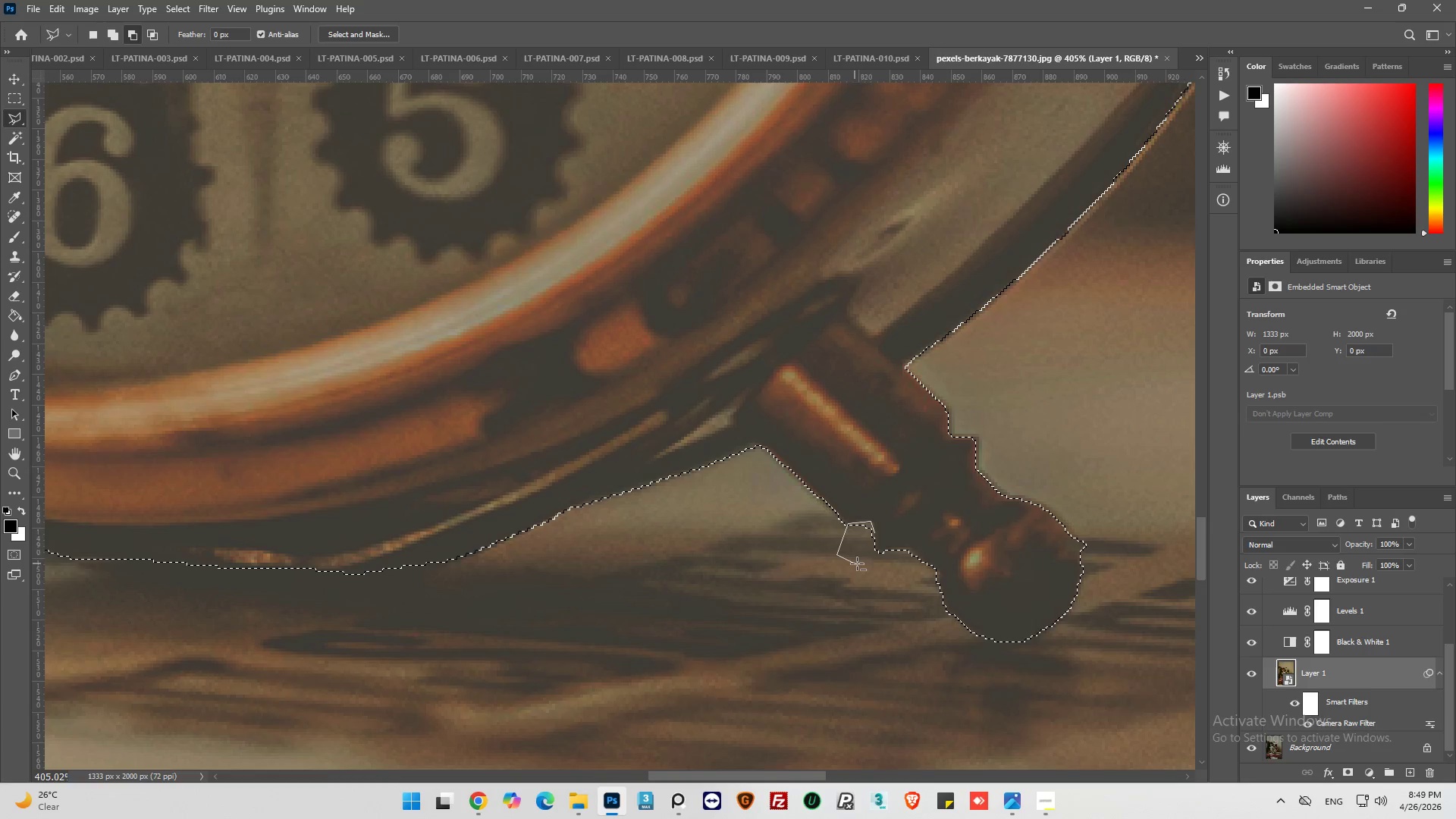 
left_click_drag(start_coordinate=[855, 563], to_coordinate=[862, 558])
 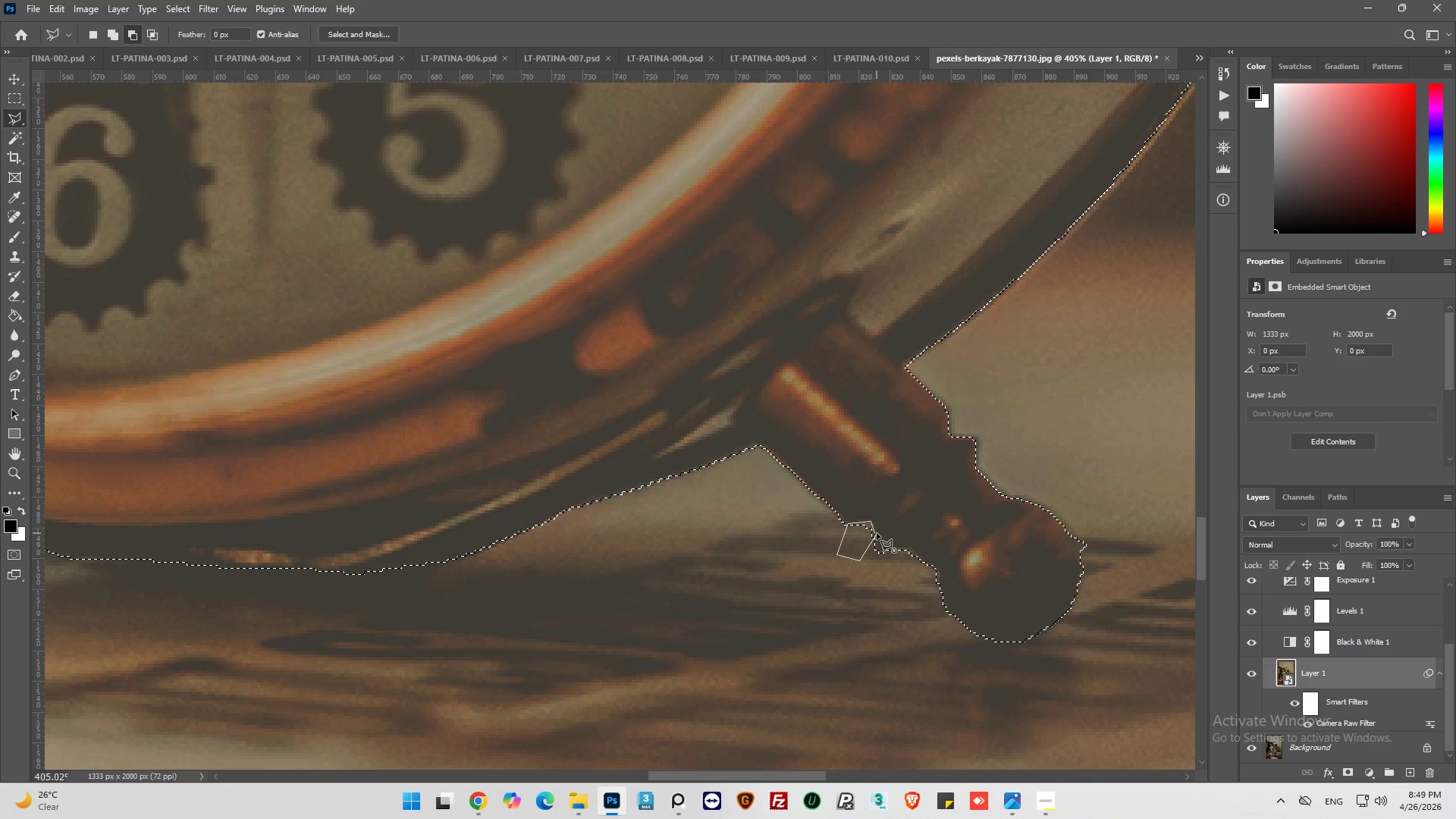 
left_click([877, 533])
 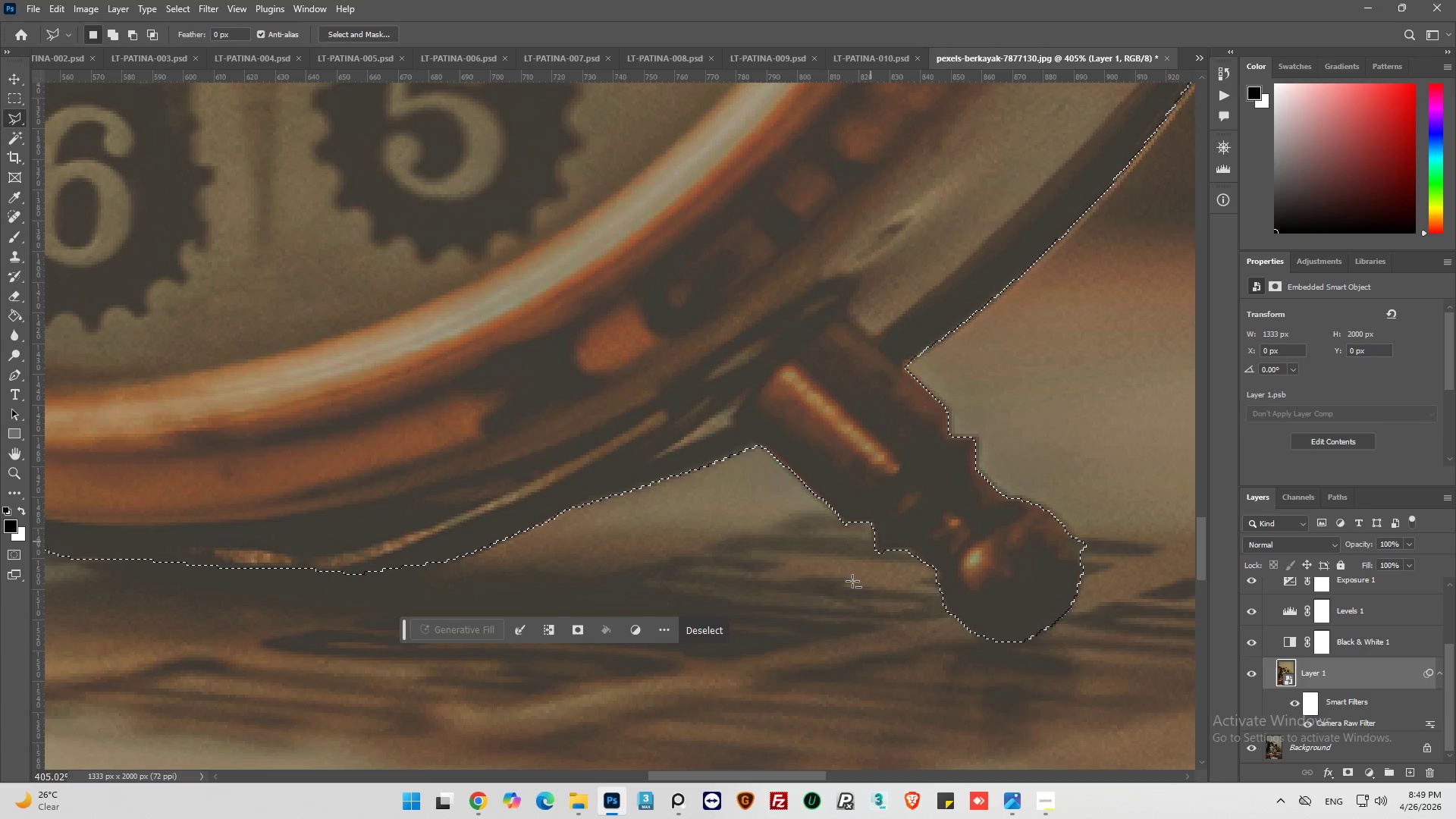 
hold_key(key=AltLeft, duration=0.52)
 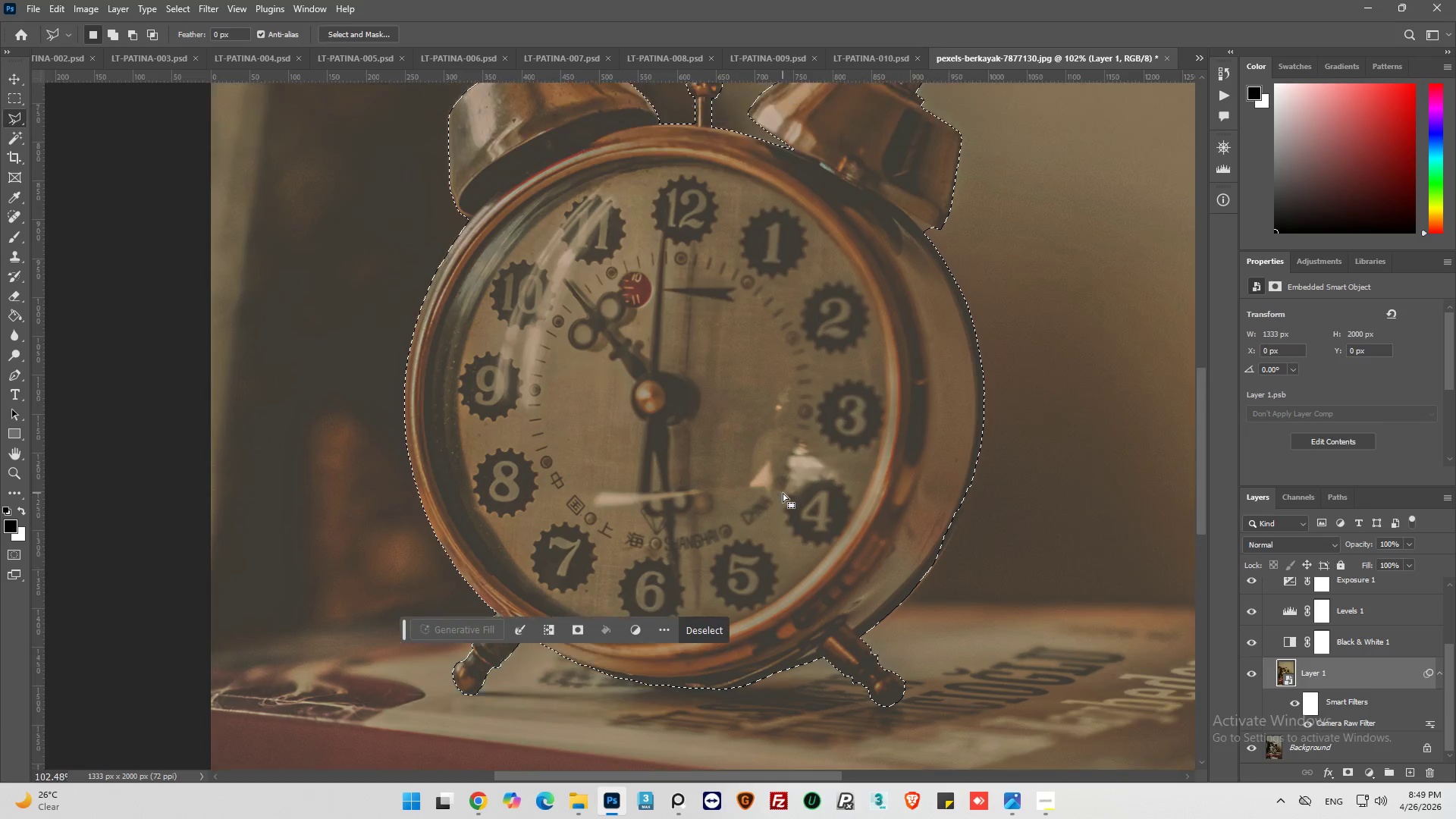 
key(Alt+AltLeft)
 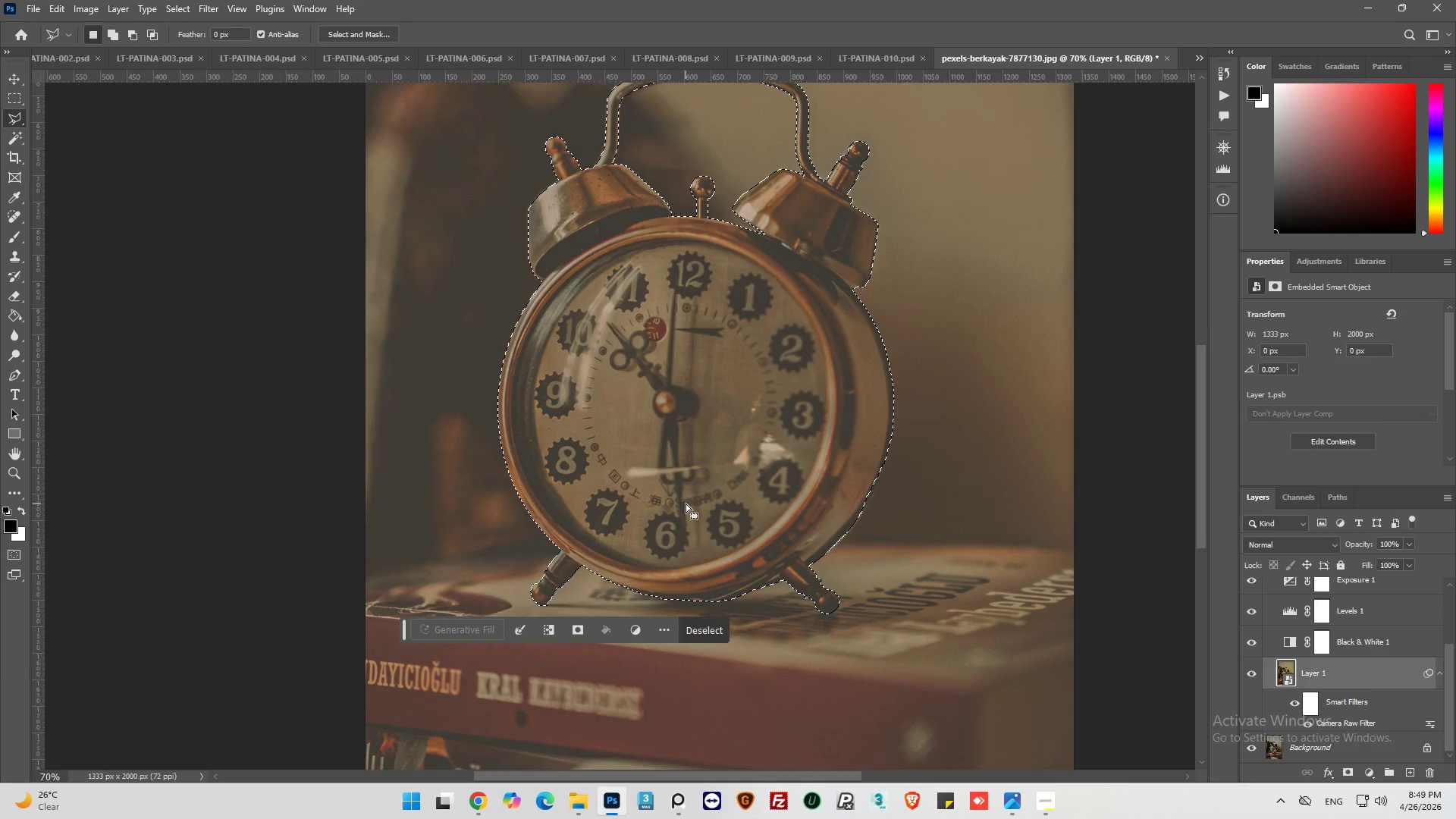 
key(Alt+AltLeft)
 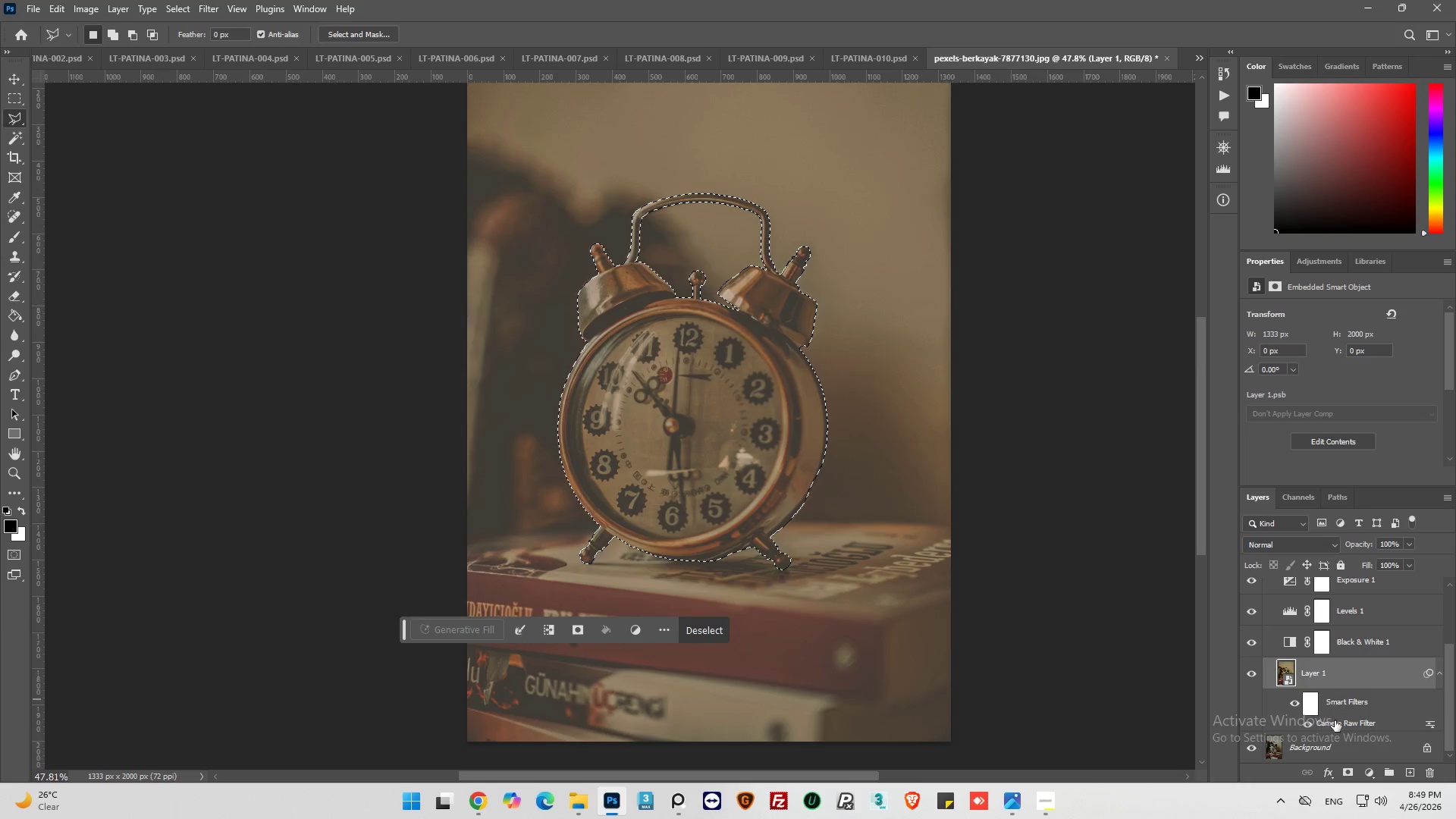 
scroll: coordinate [686, 501], scroll_direction: down, amount: 19.0
 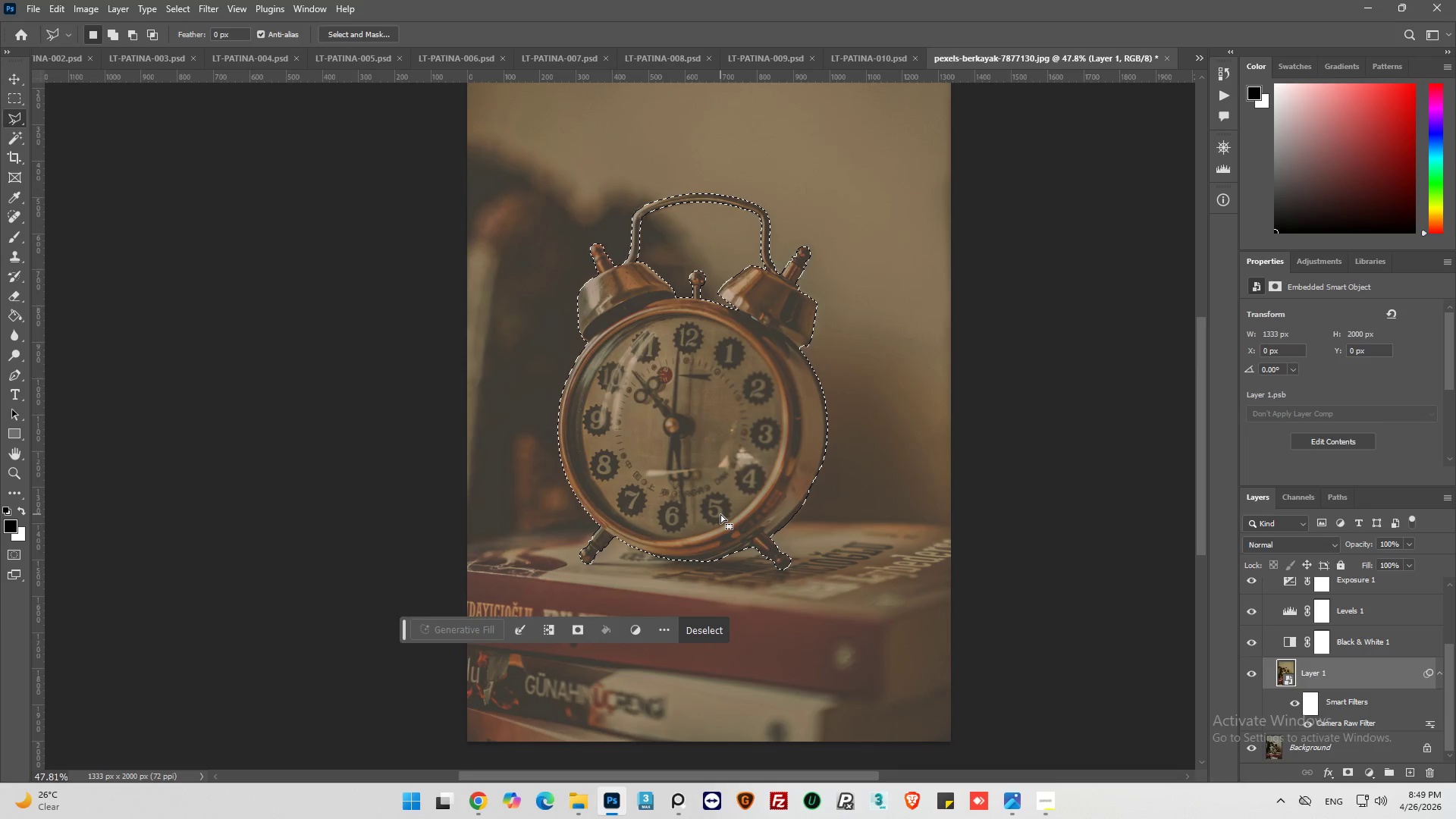 
mouse_move([1285, 682])
 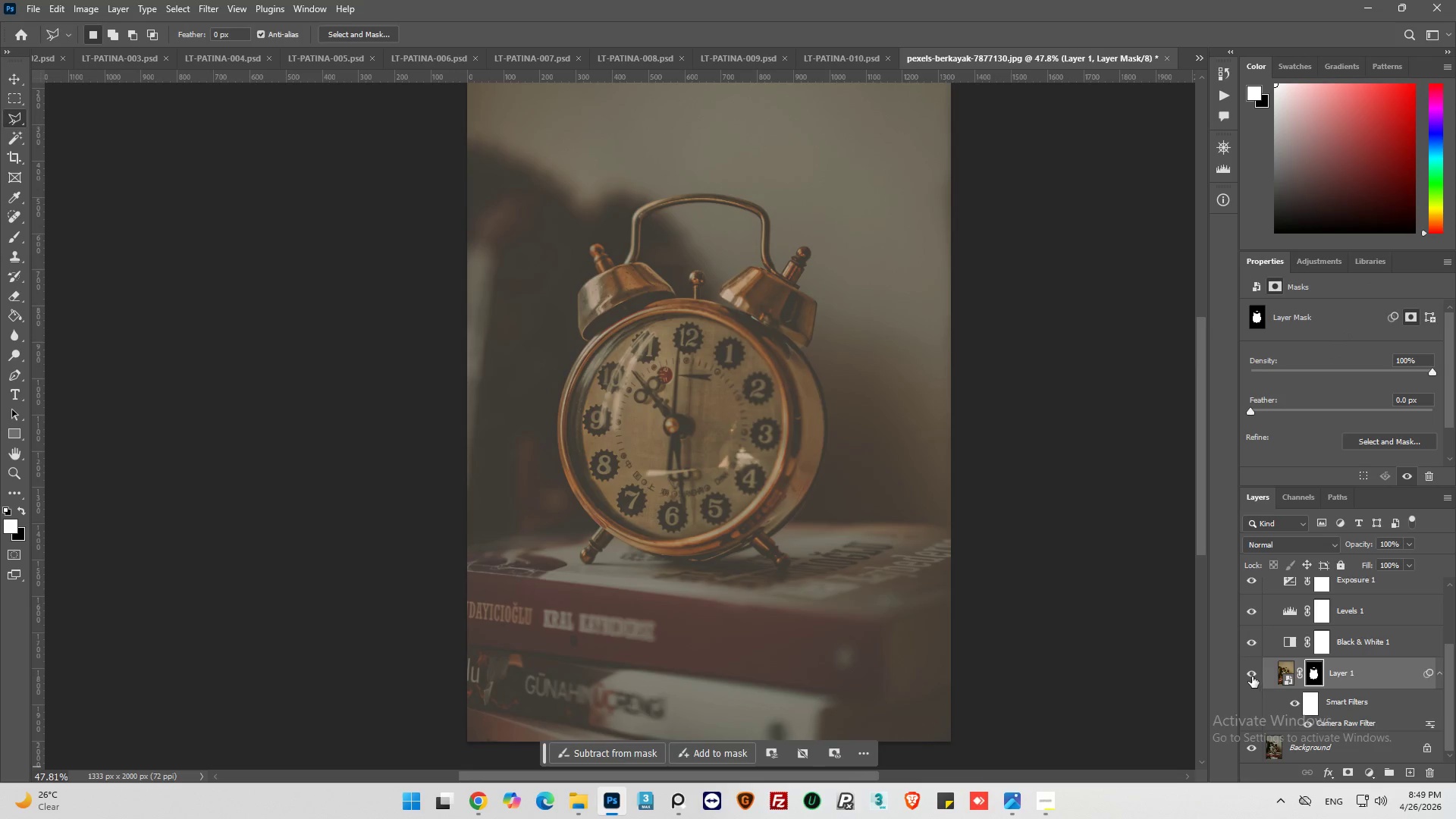 
left_click([1252, 676])
 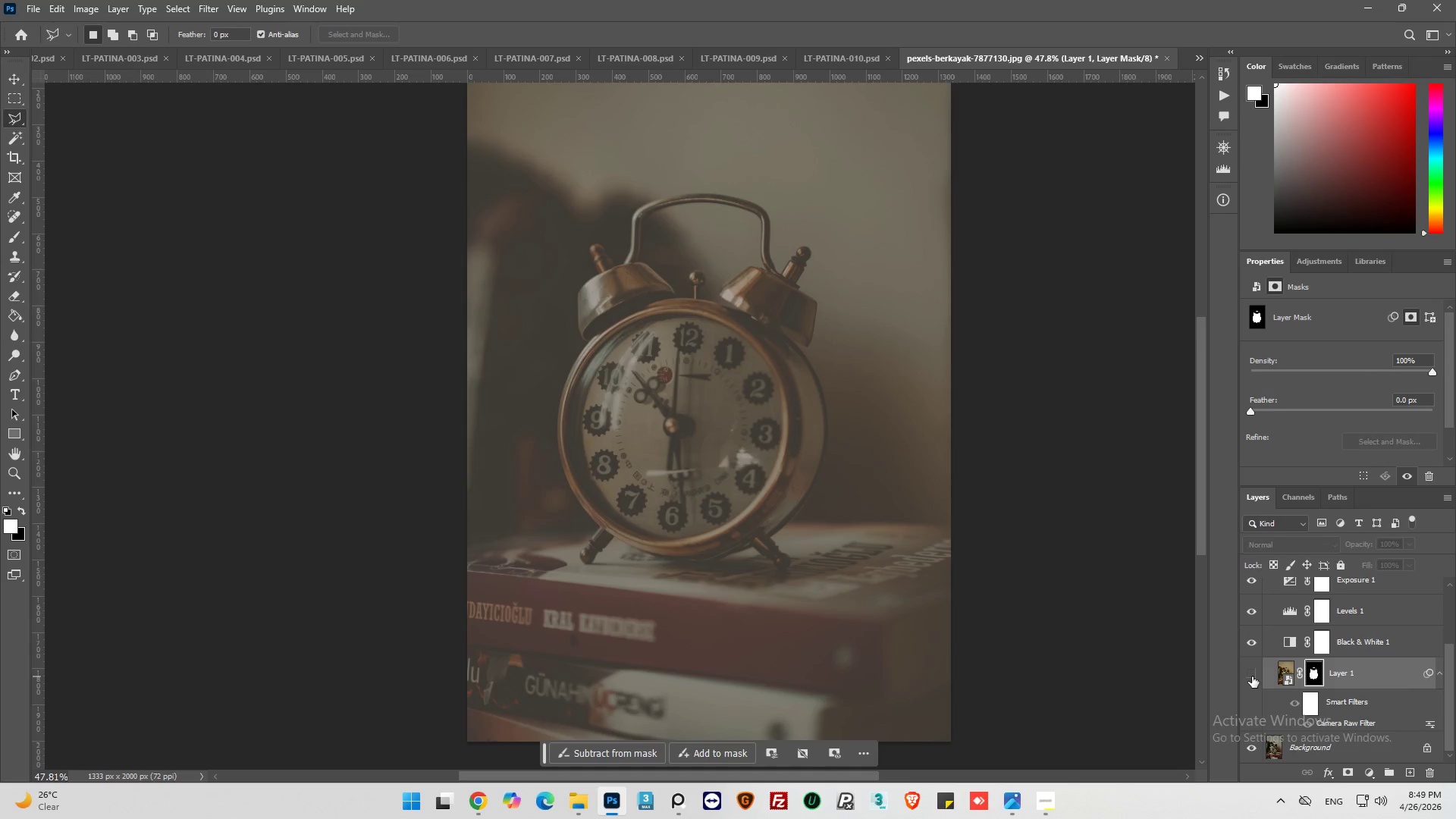 
left_click([1252, 676])
 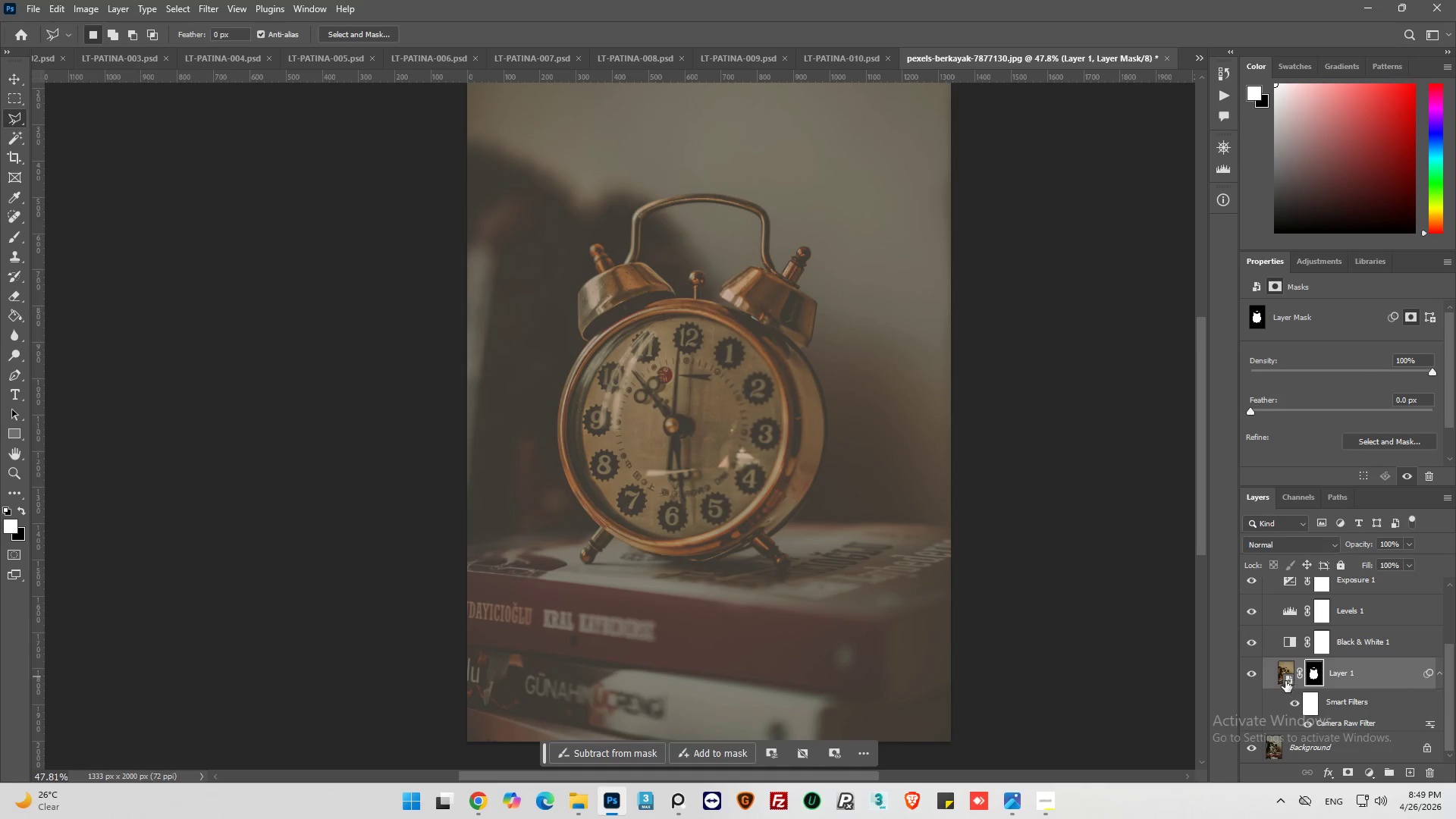 
left_click([1281, 673])
 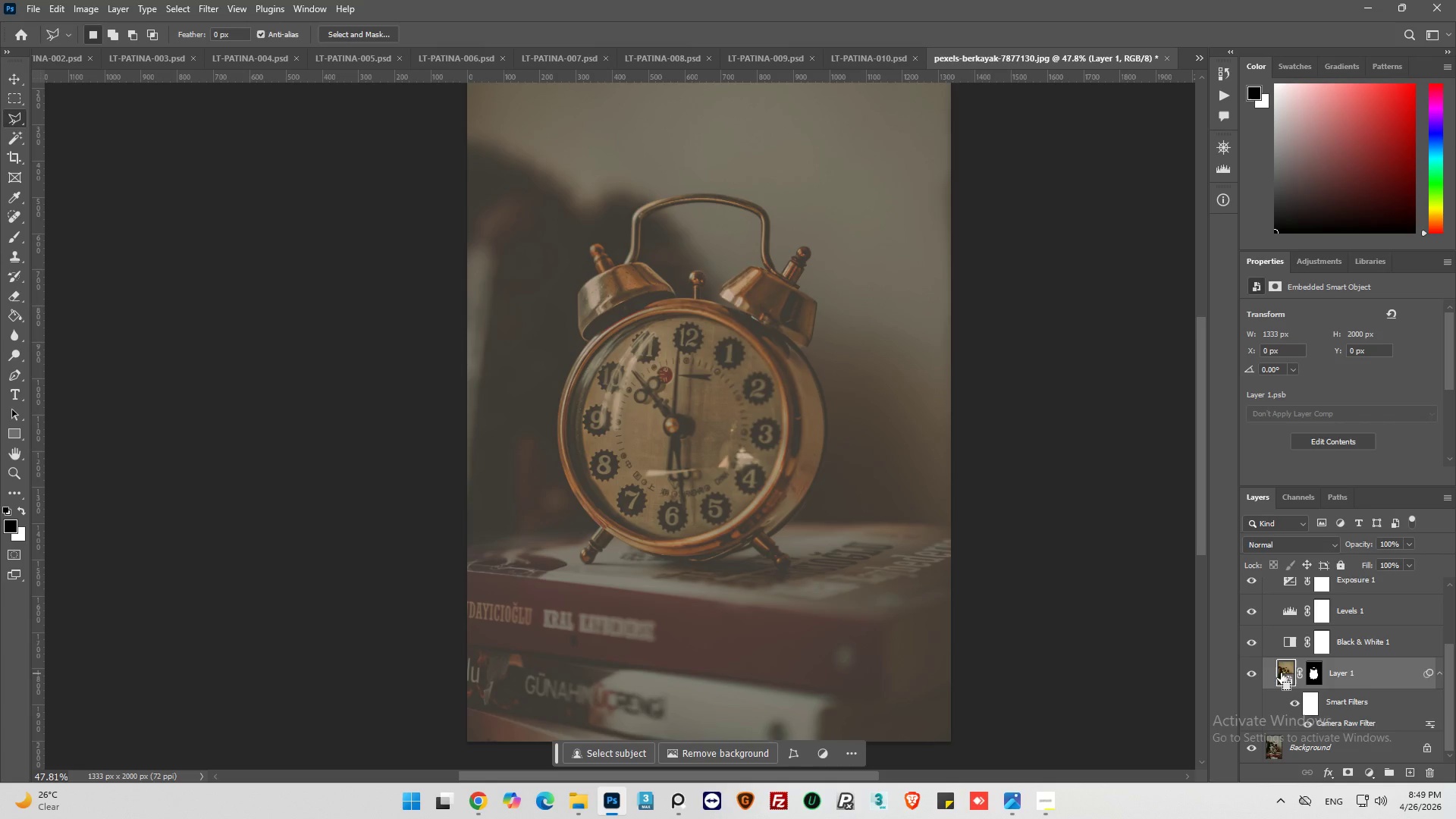 
key(Control+J)
 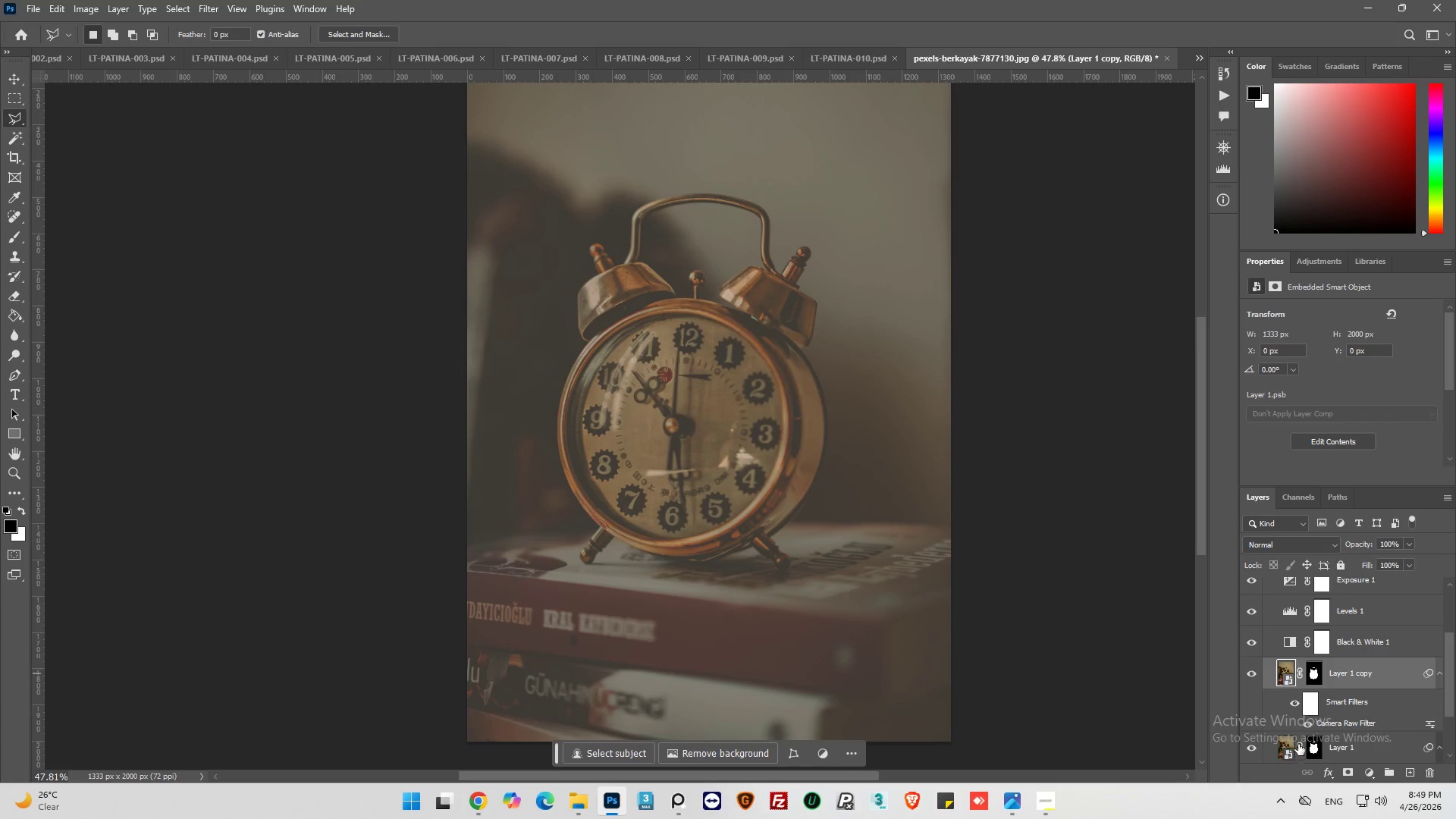 
left_click([1319, 742])
 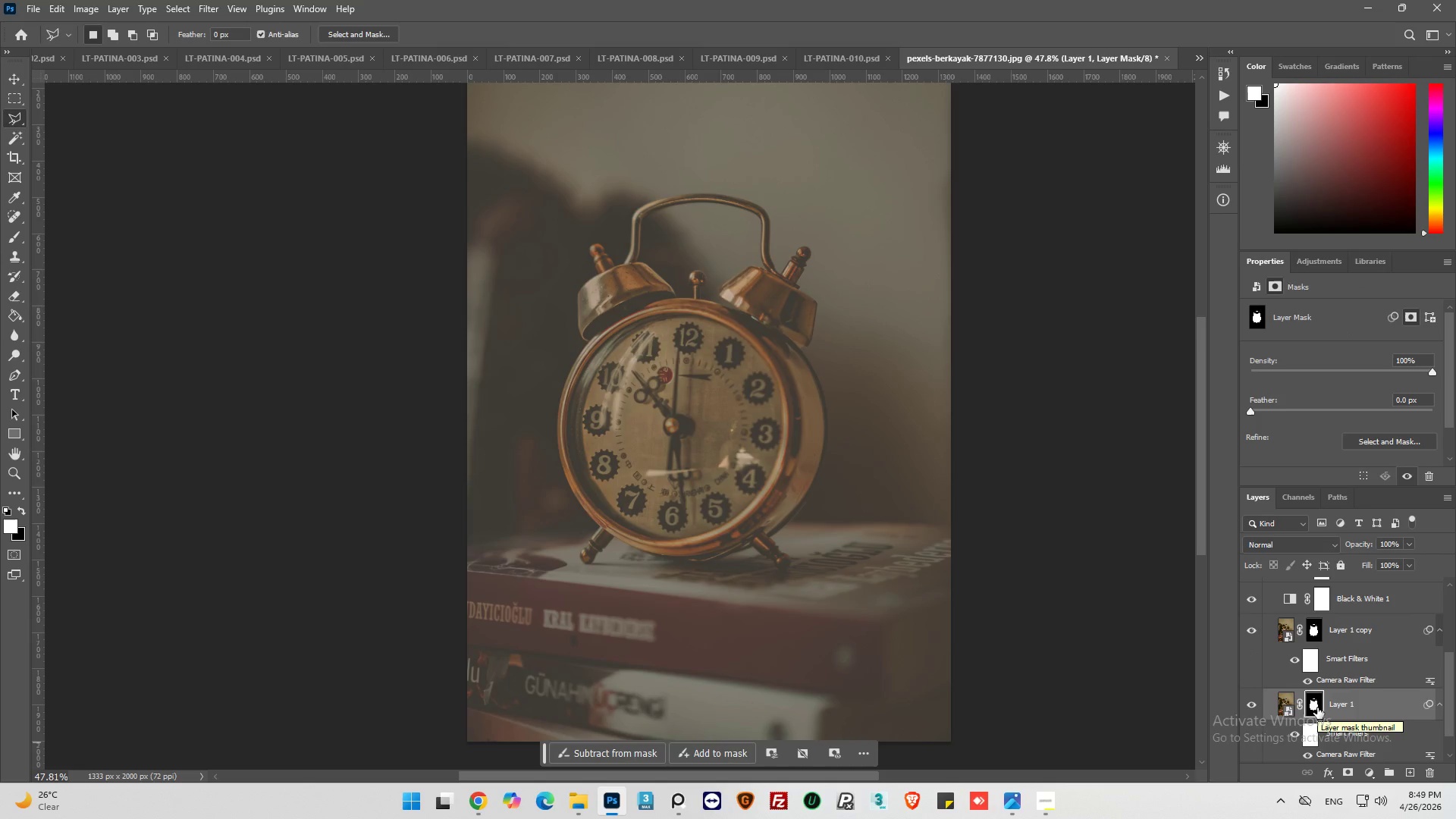 
left_click([1317, 708])
 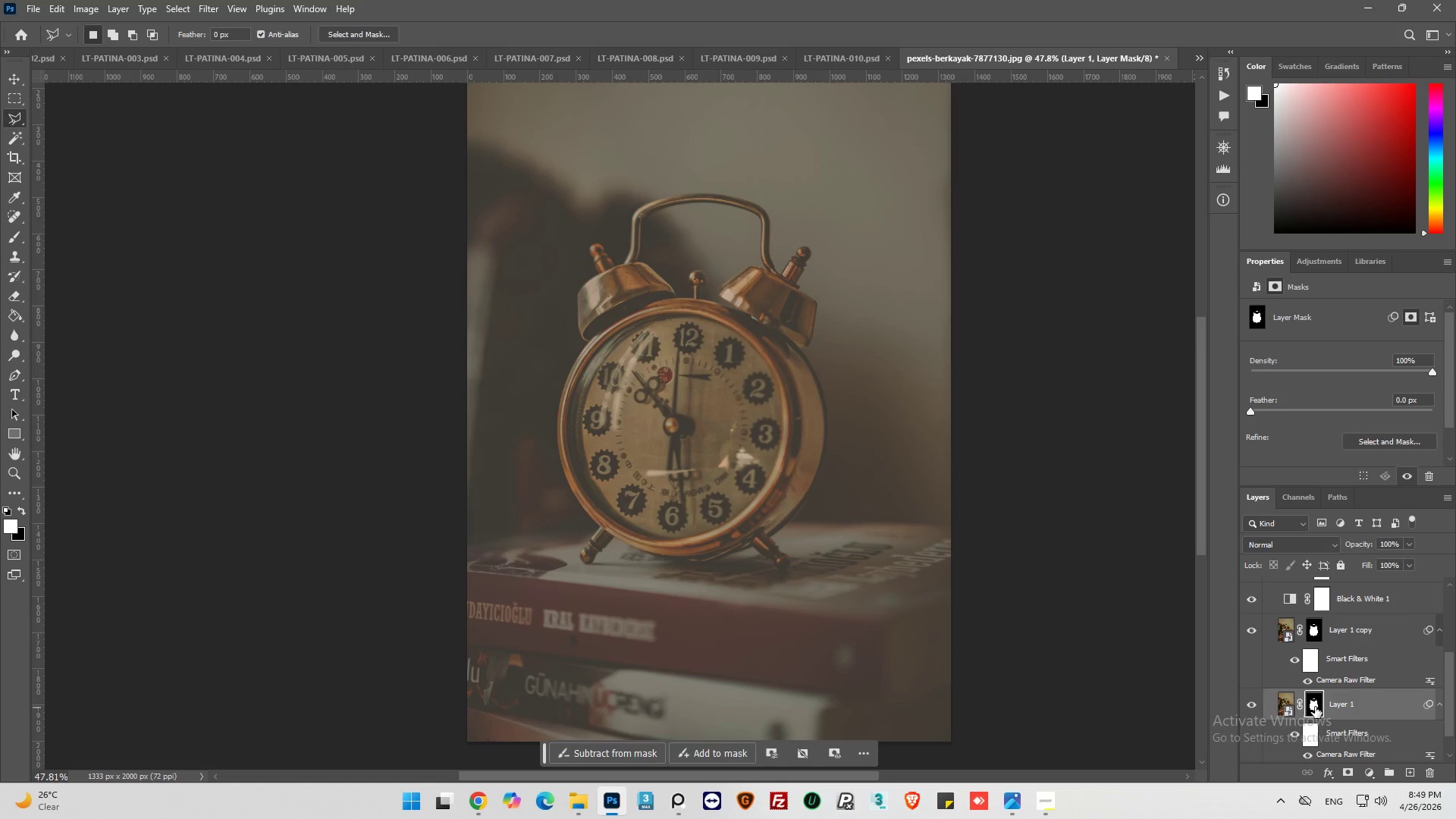 
key(Delete)
 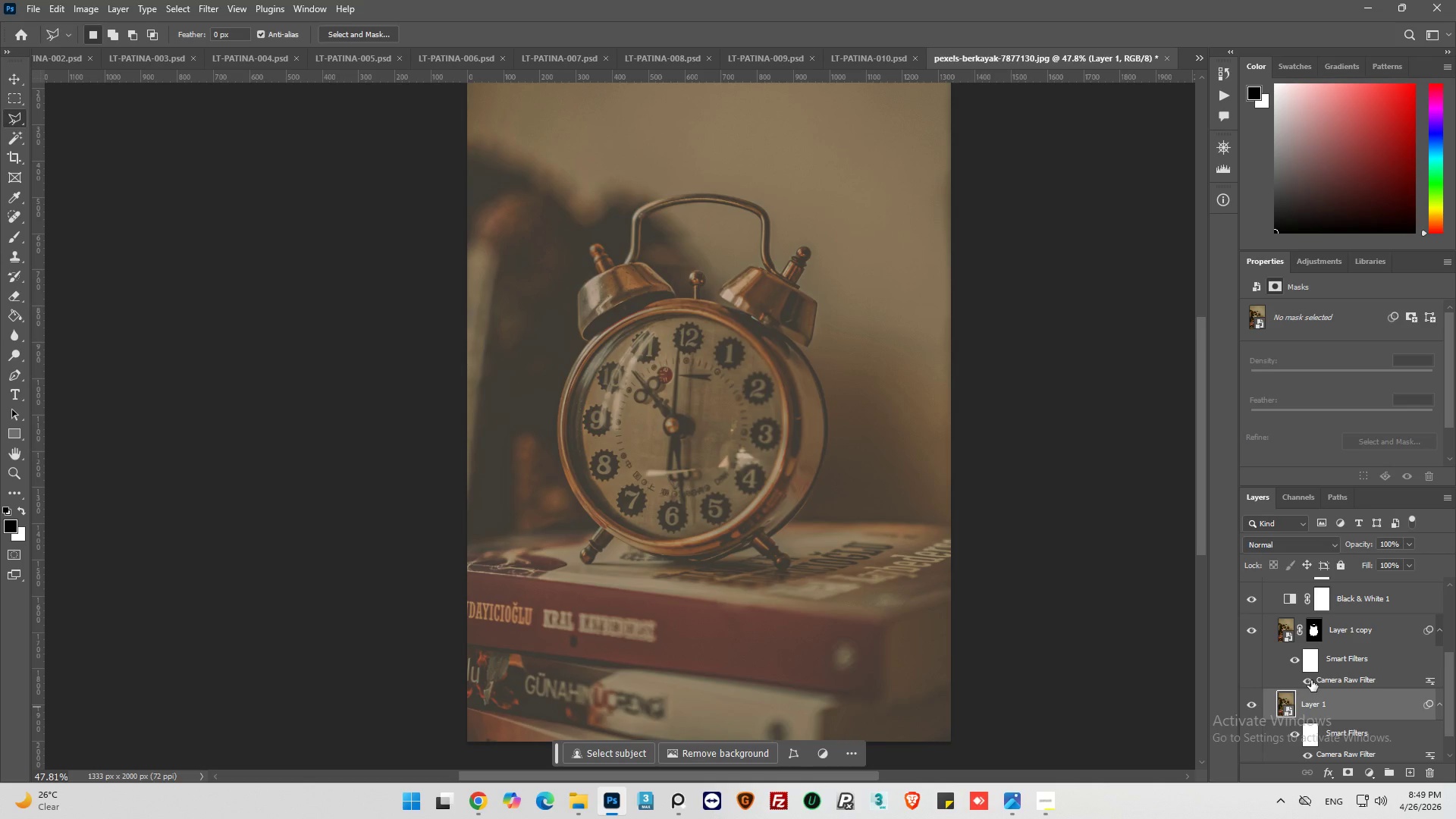 
scroll: coordinate [1316, 693], scroll_direction: up, amount: 6.0
 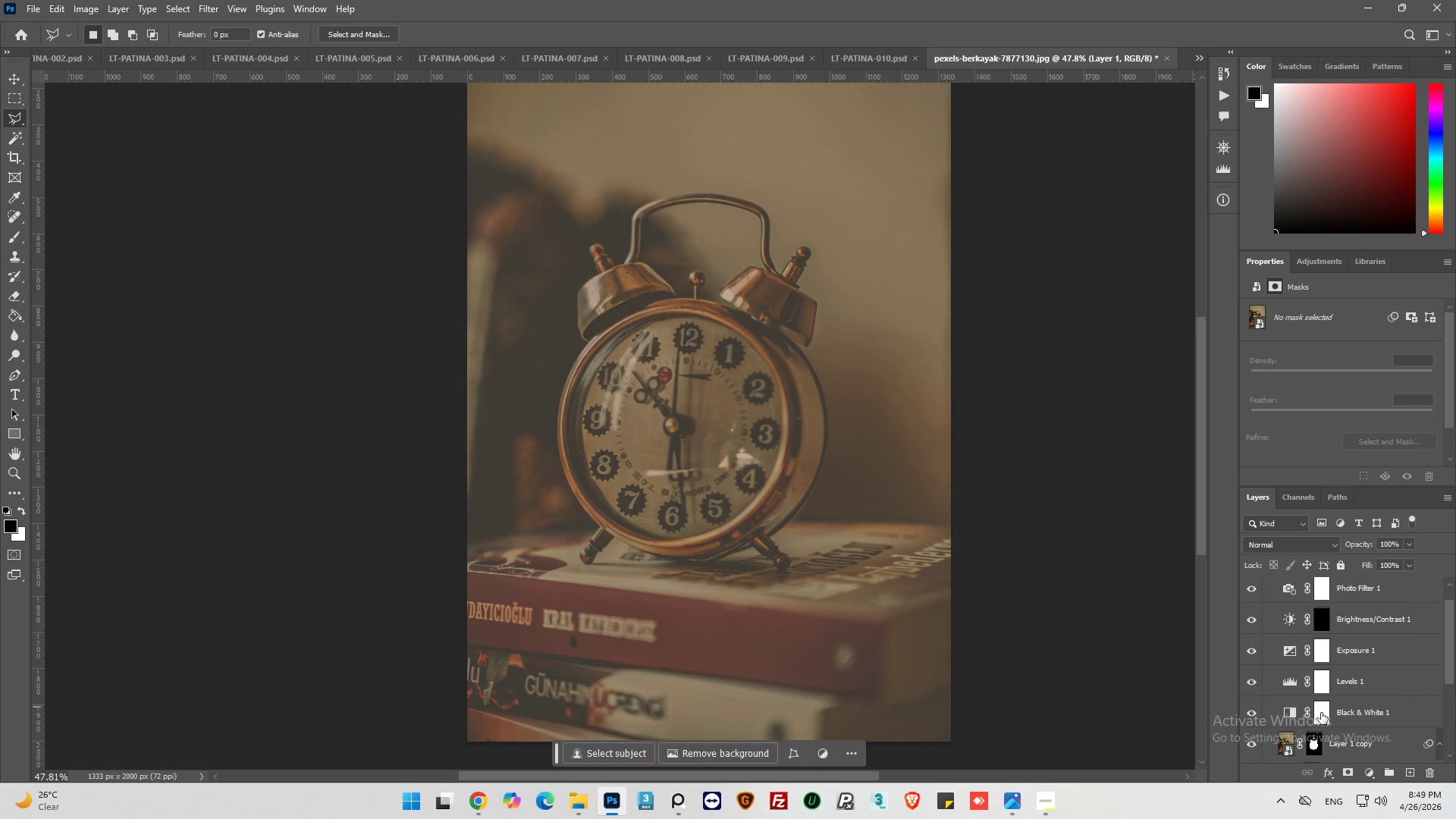 
hold_key(key=ControlLeft, duration=0.41)
left_click([1316, 744])
 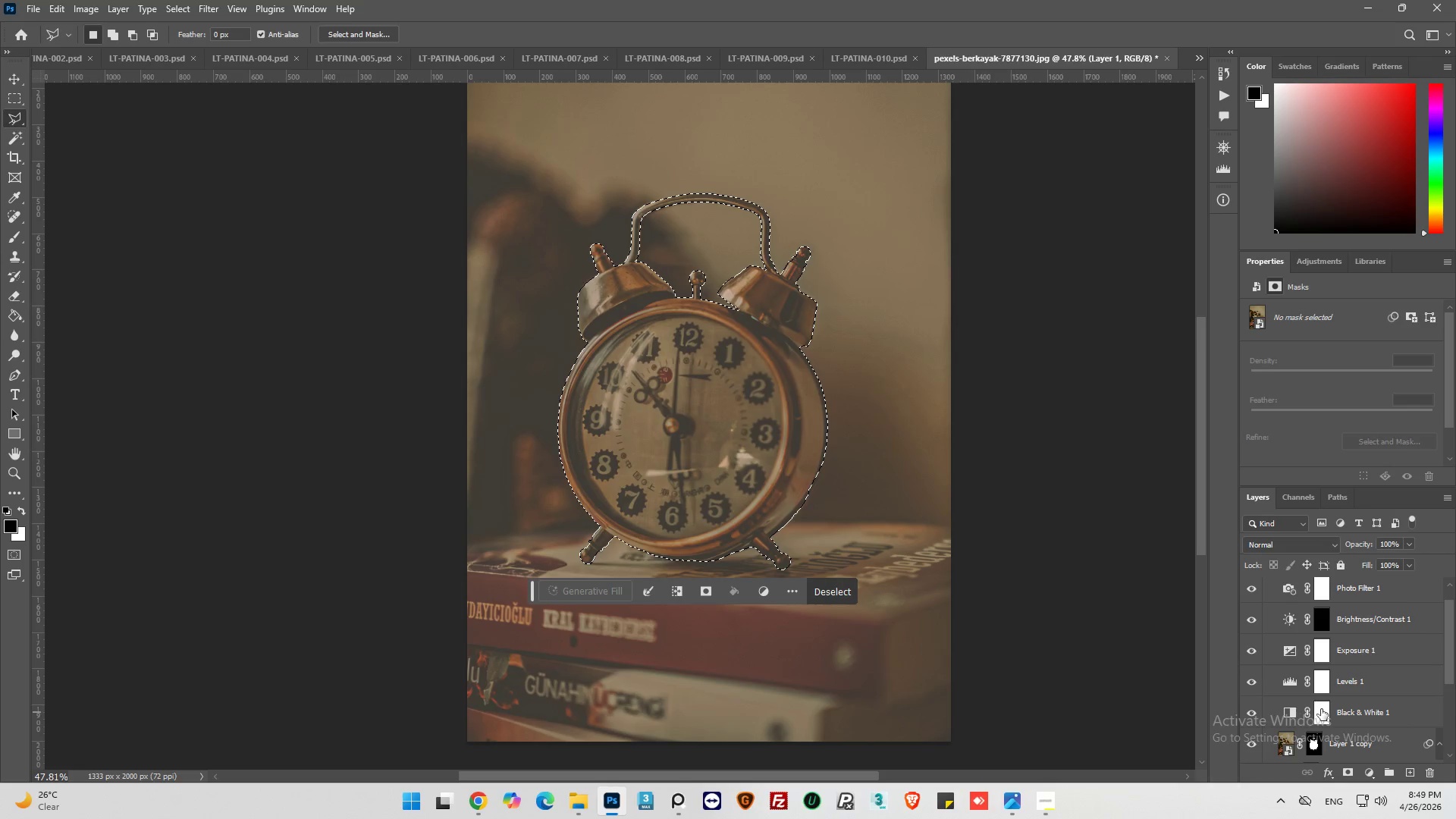 
left_click([1321, 709])
 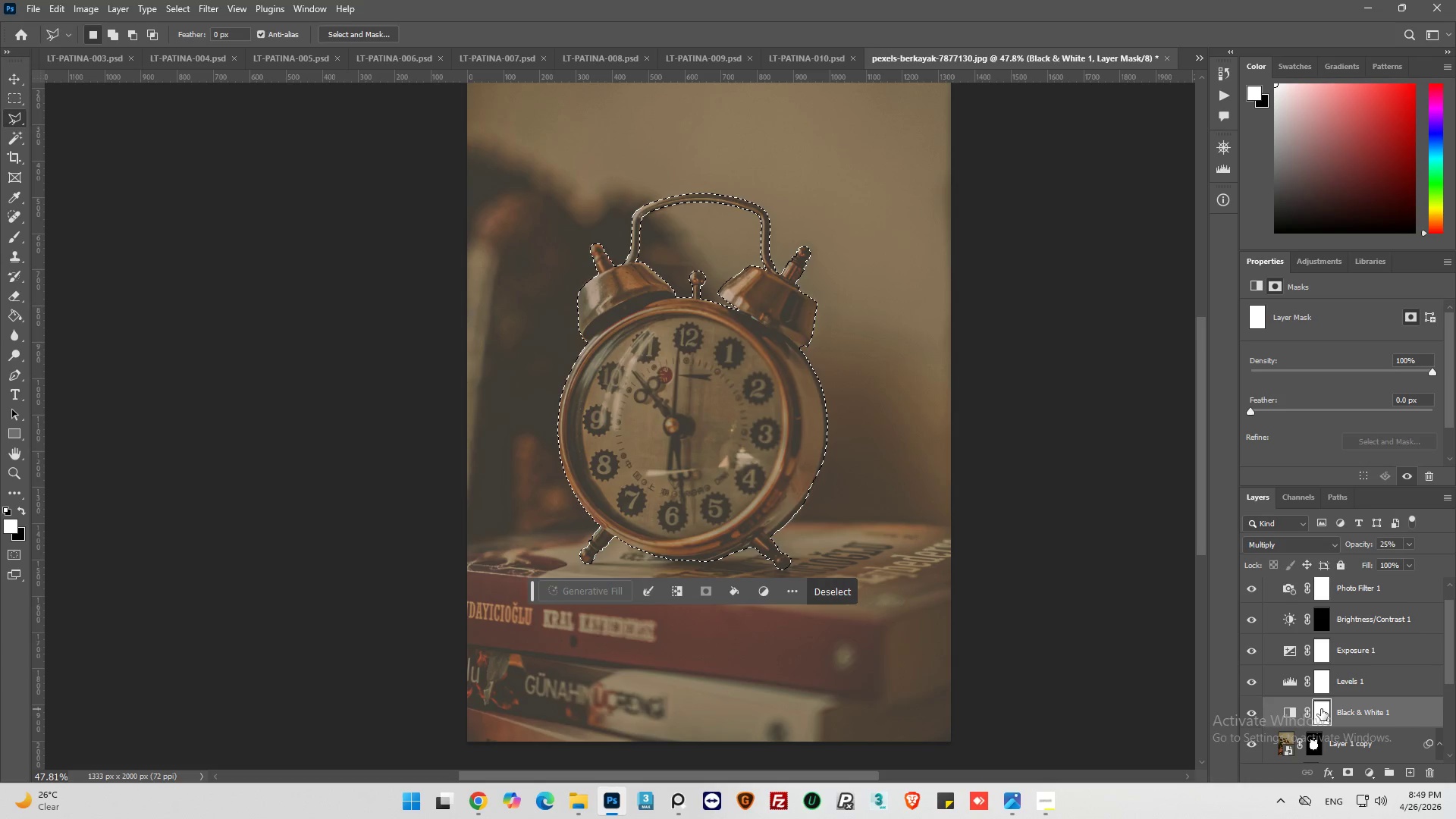 
key(Control+I)
 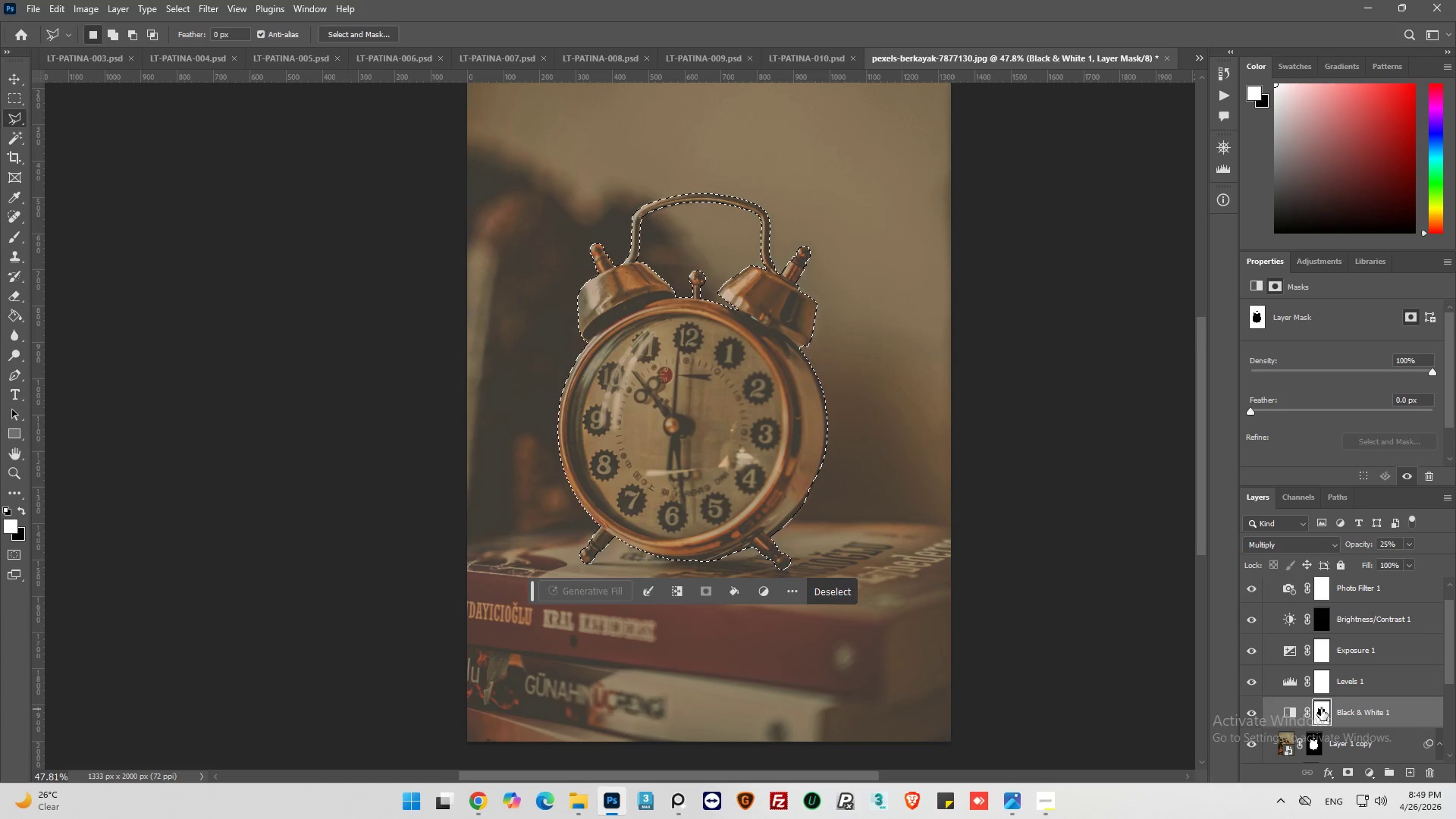 
key(Control+I)
 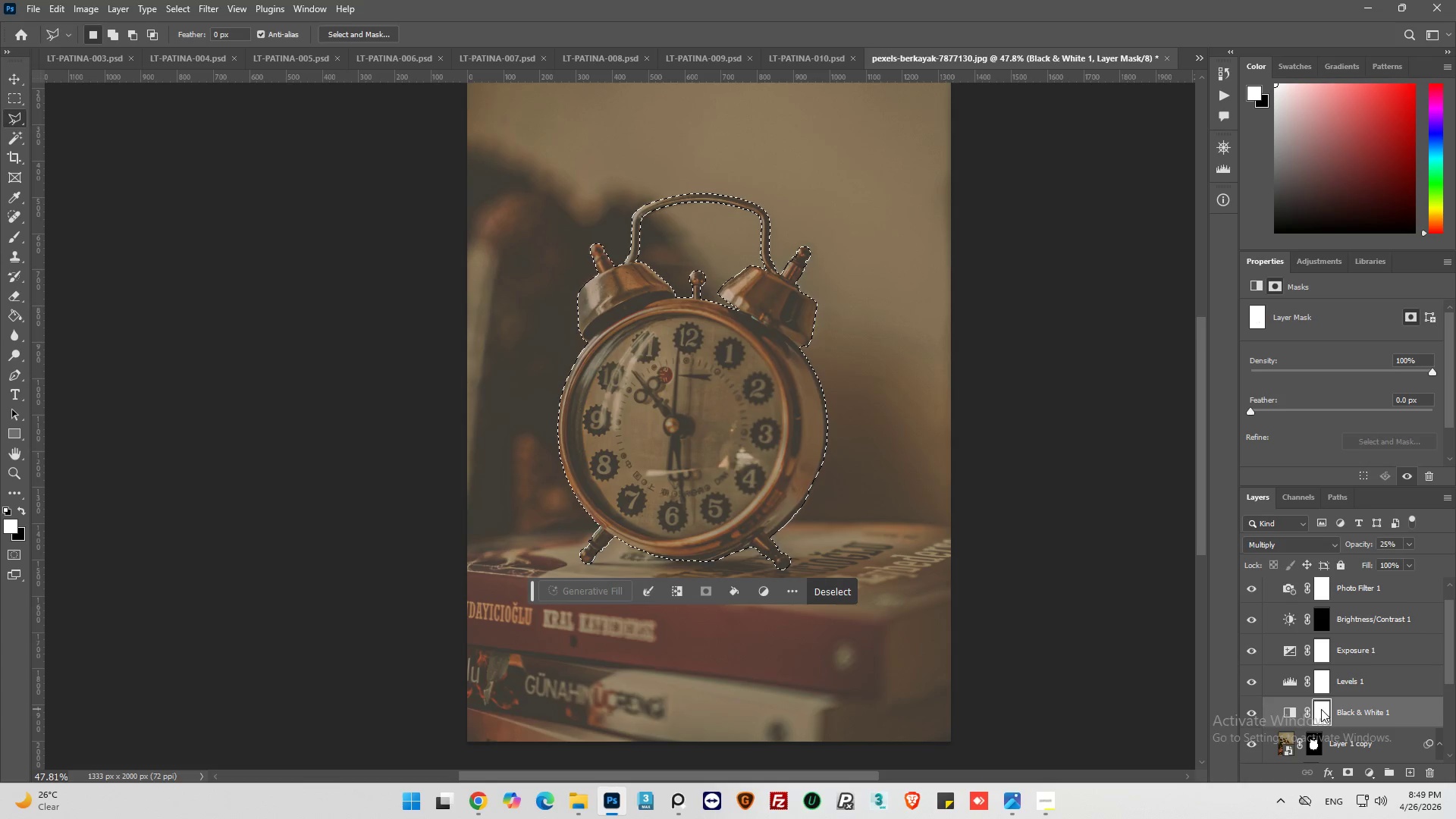 
key(Control+I)
 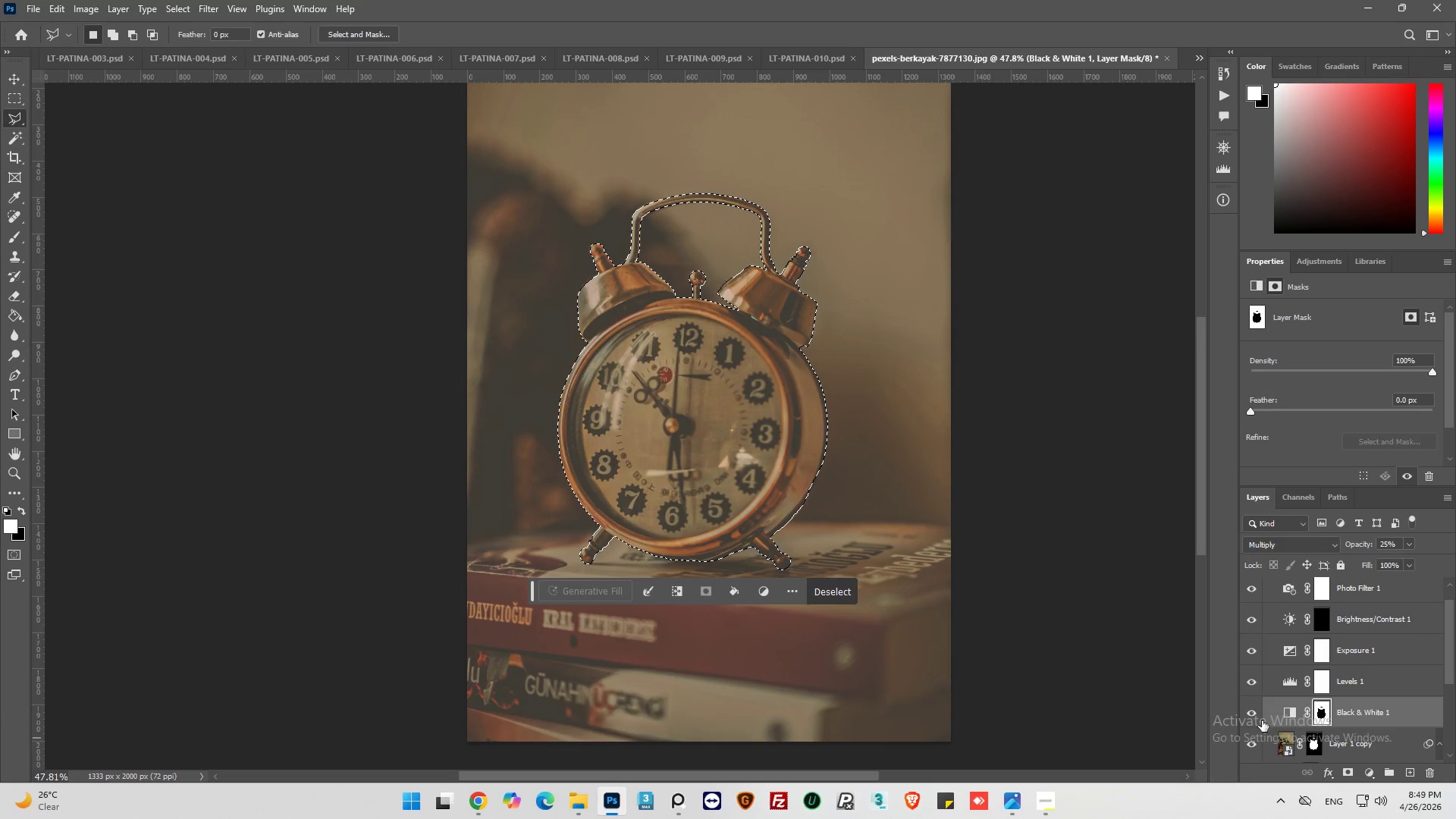 
left_click([840, 594])
 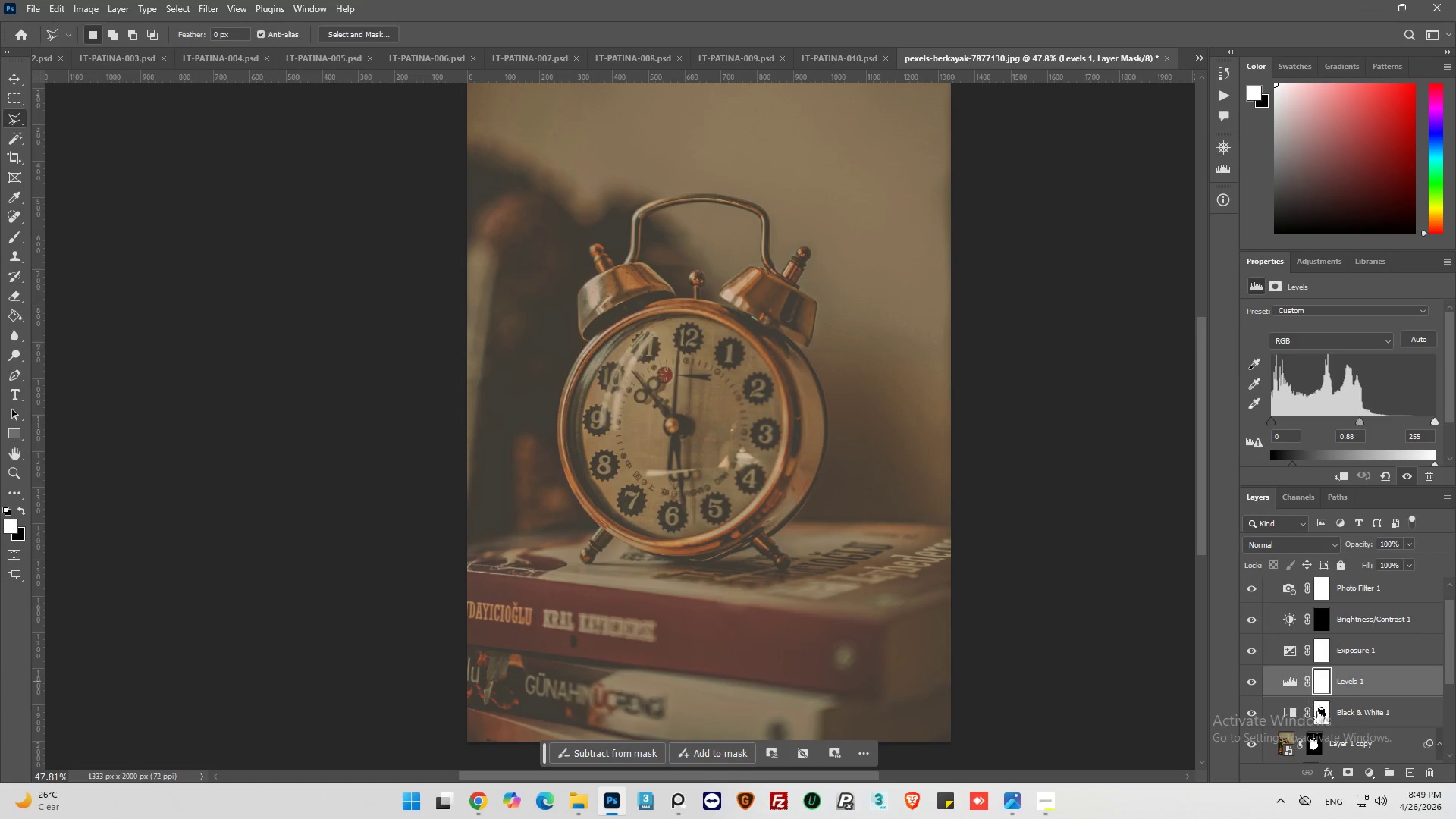 
left_click([1320, 717])
 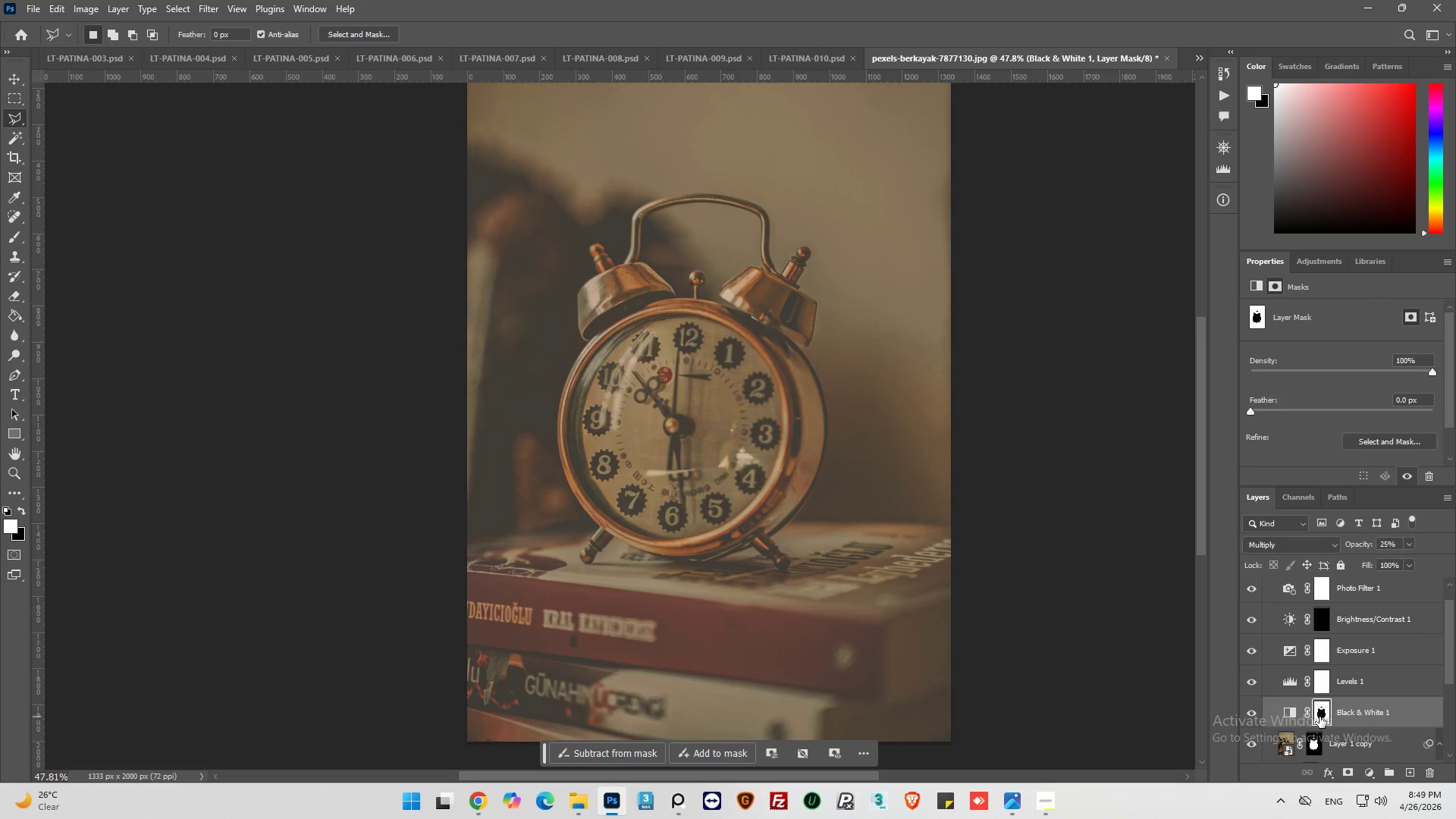 
key(Control+I)
 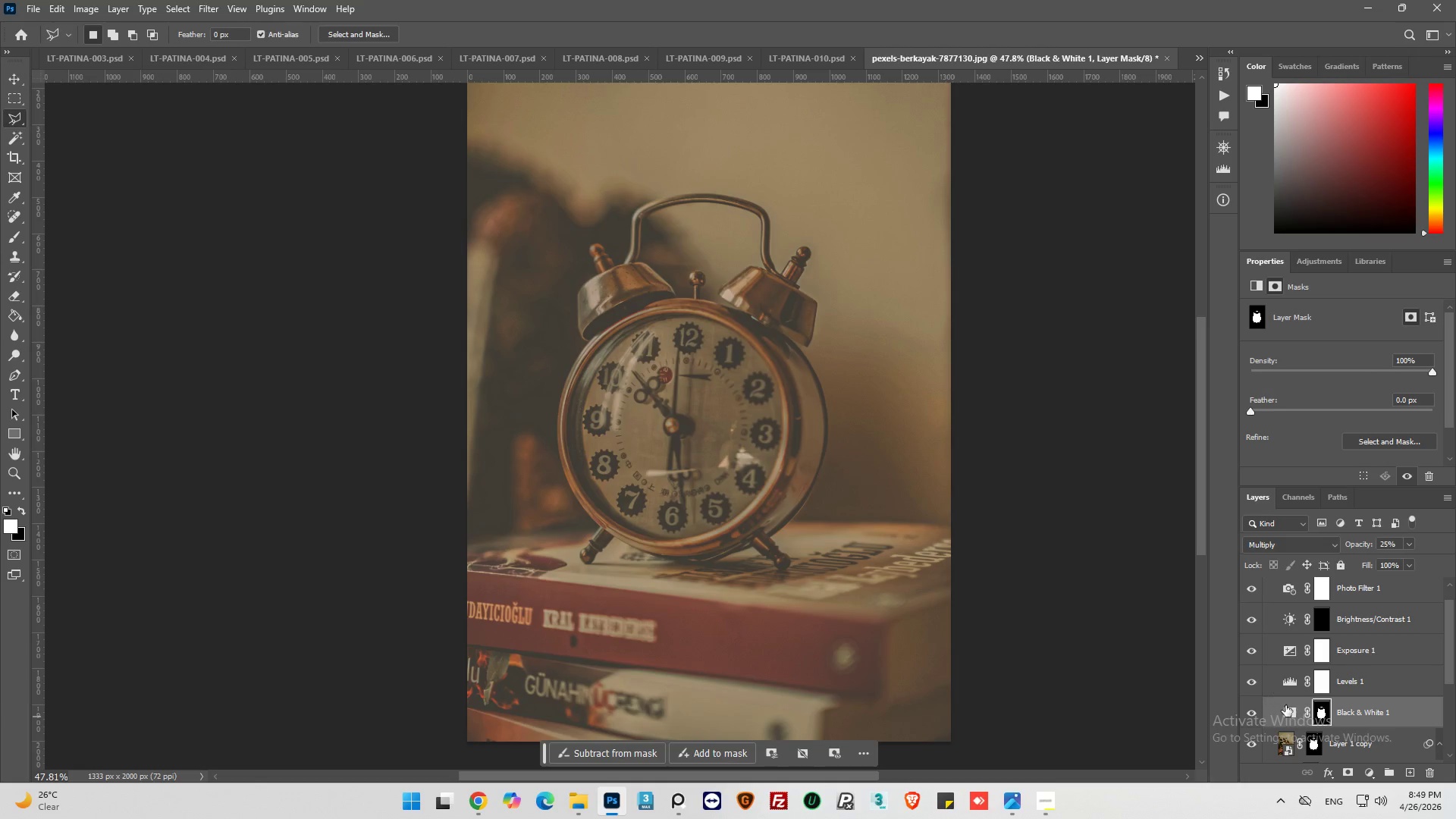 
wait(7.48)
 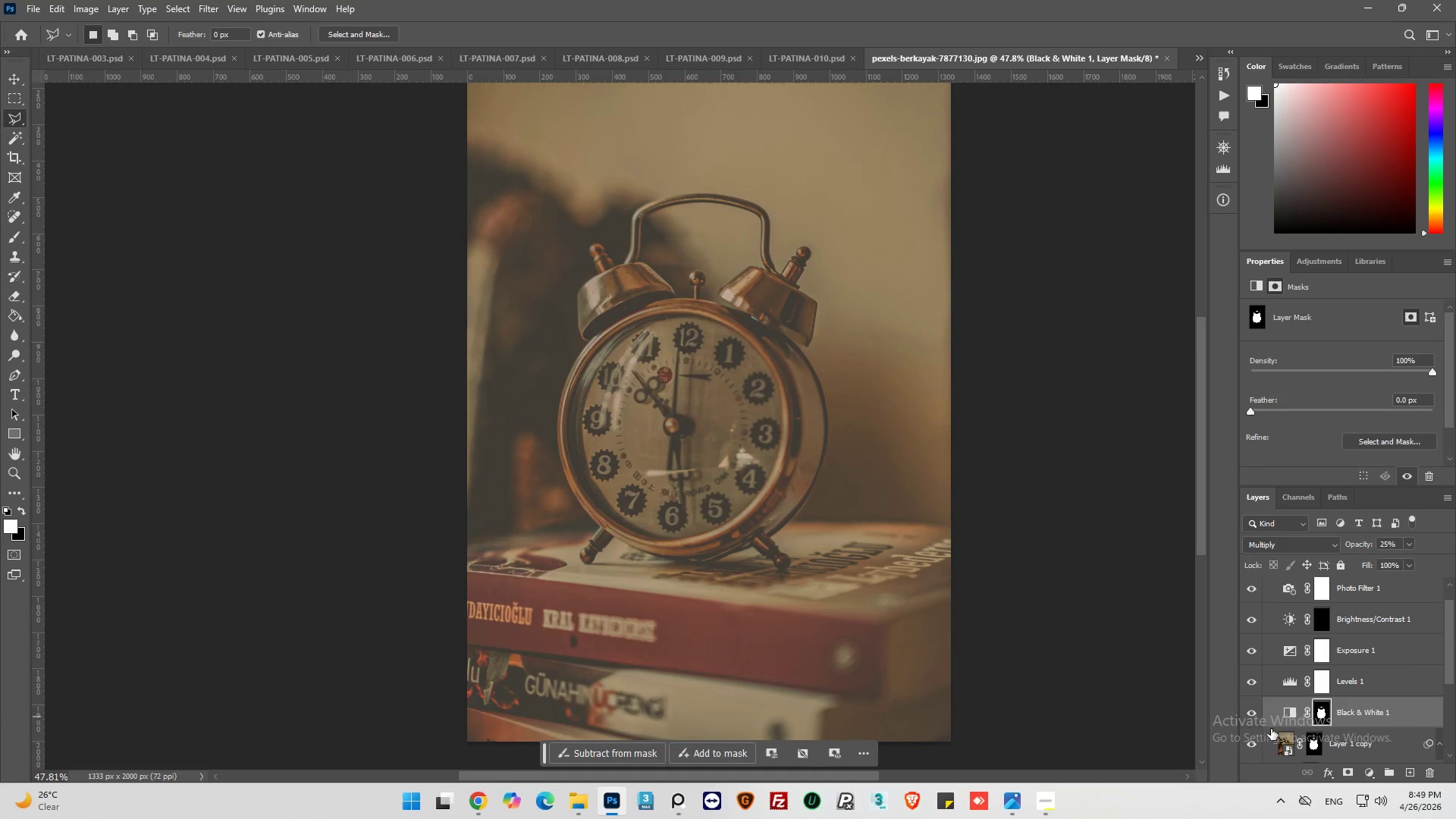 
left_click([1288, 690])
 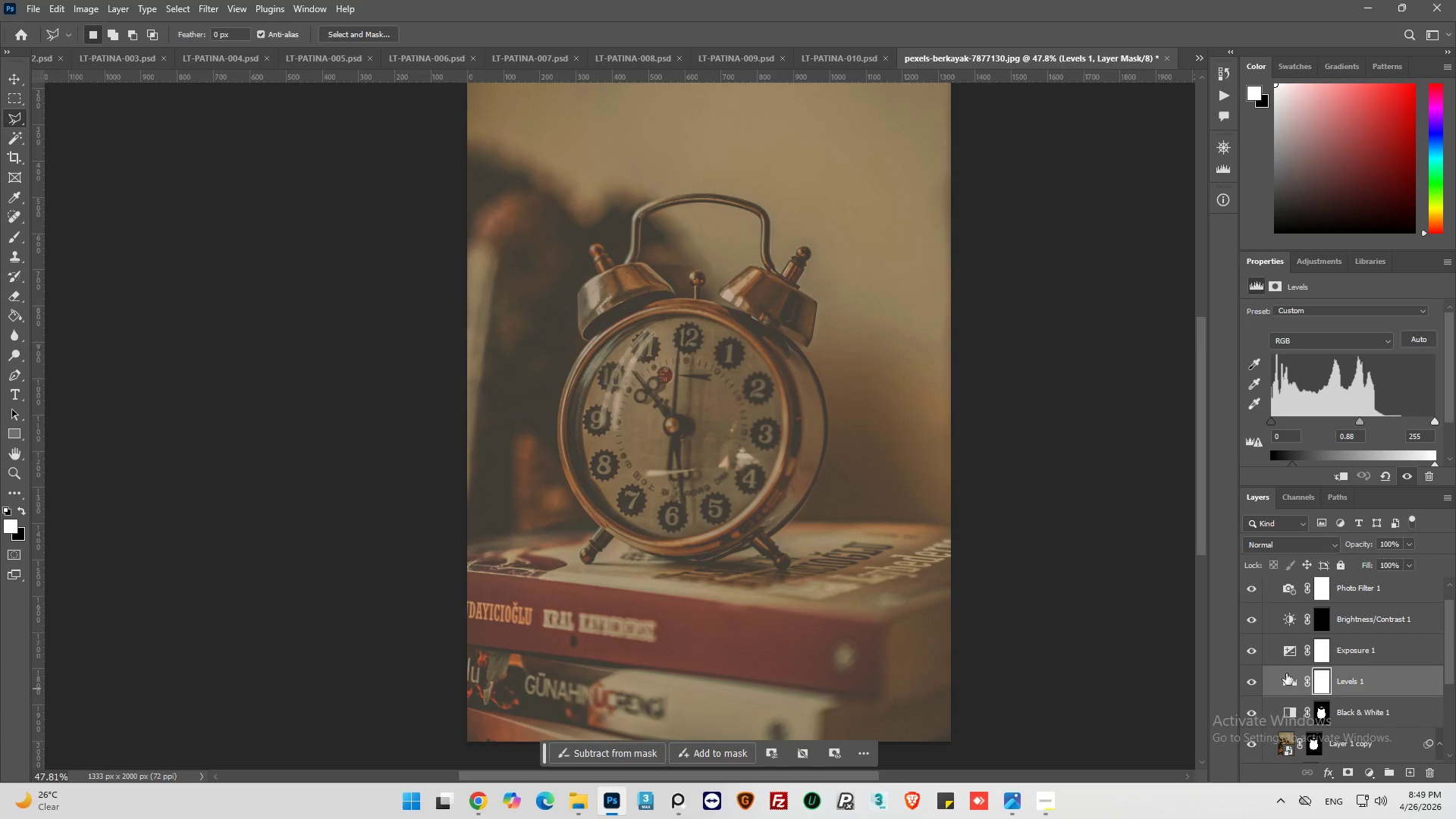 
left_click([1288, 617])
 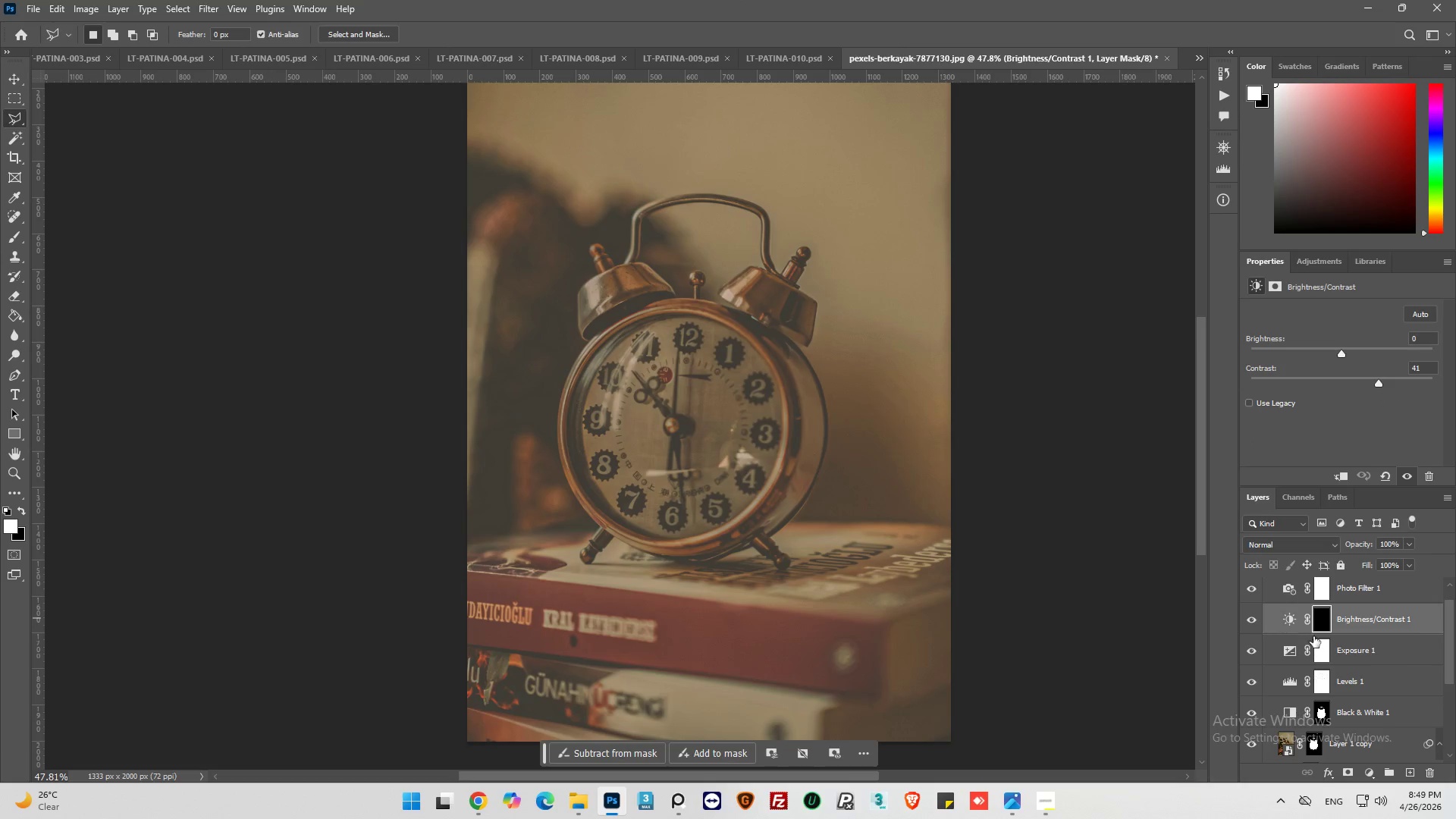 
key(Control+I)
 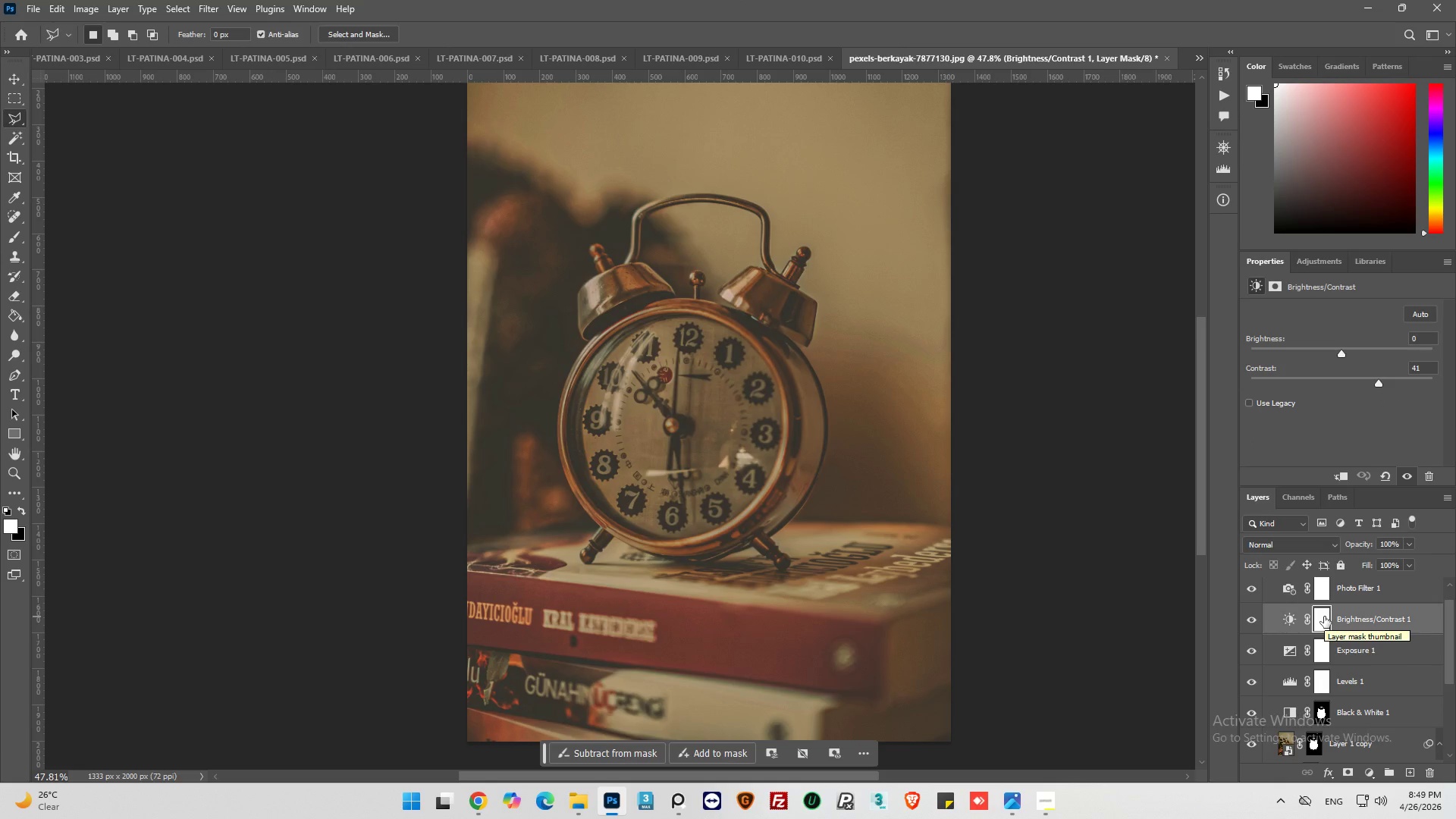 
key(Control+I)
 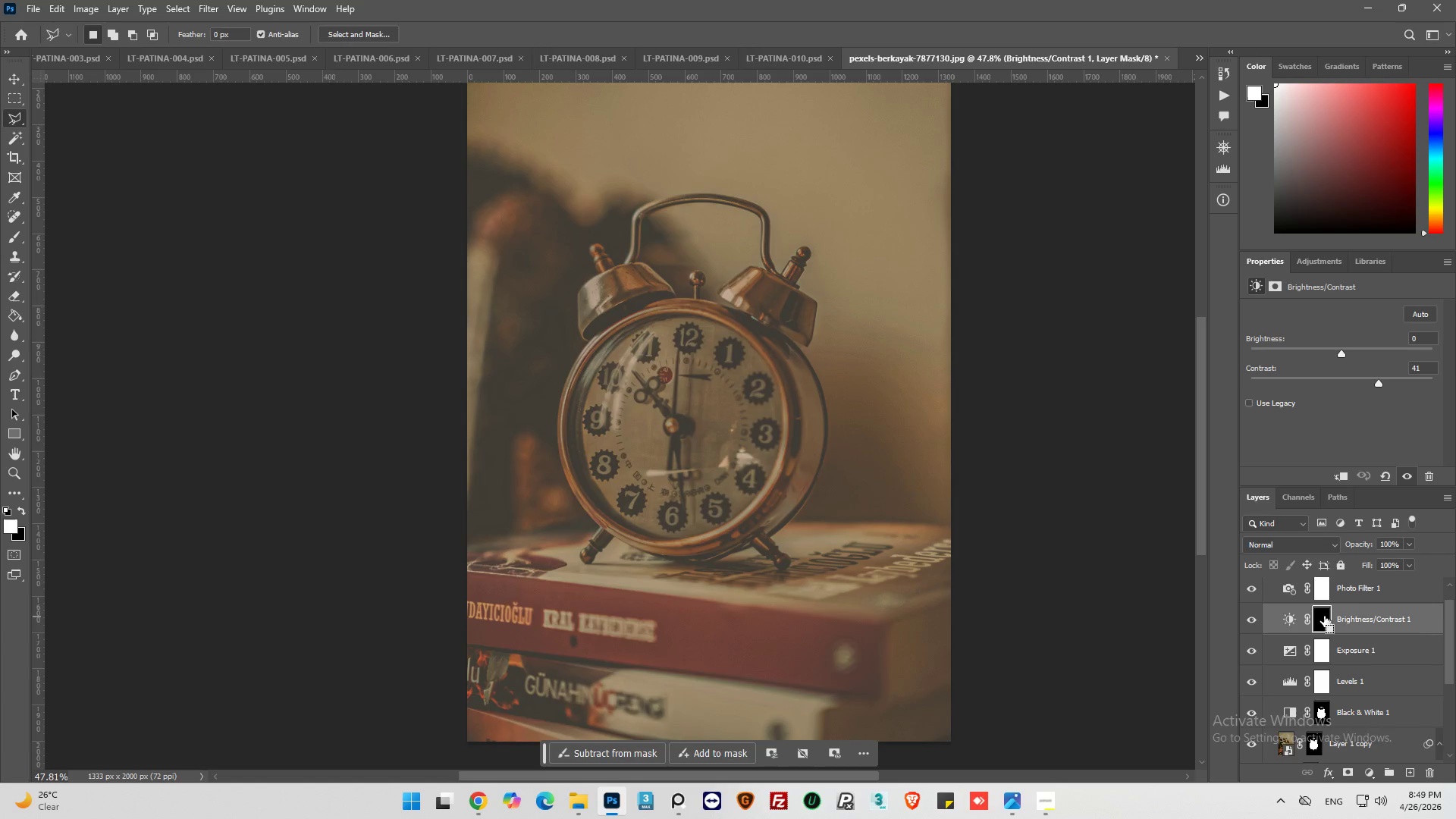 
key(Control+Z)
 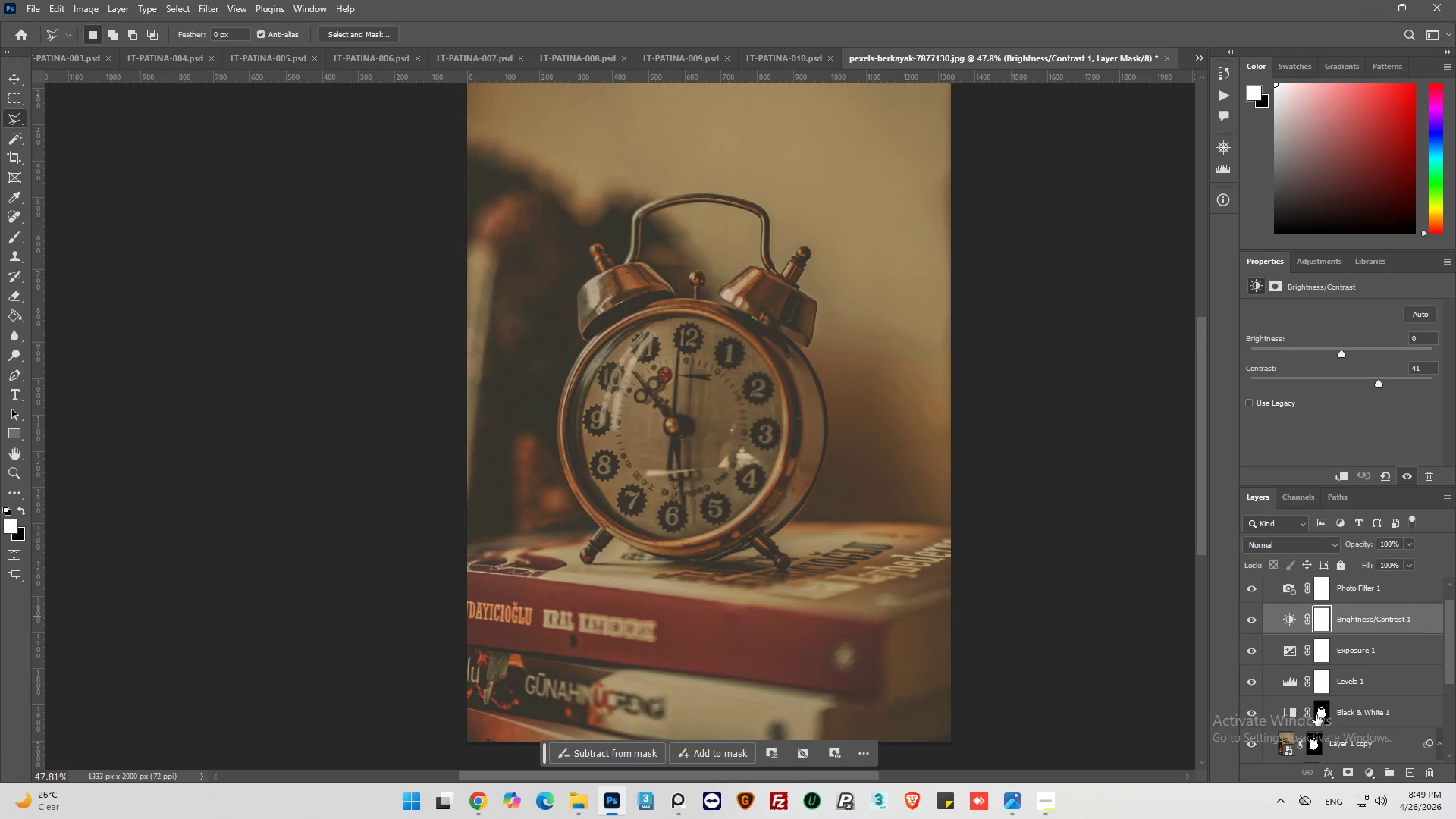 
hold_key(key=ControlLeft, duration=0.44)
left_click([1323, 718])
 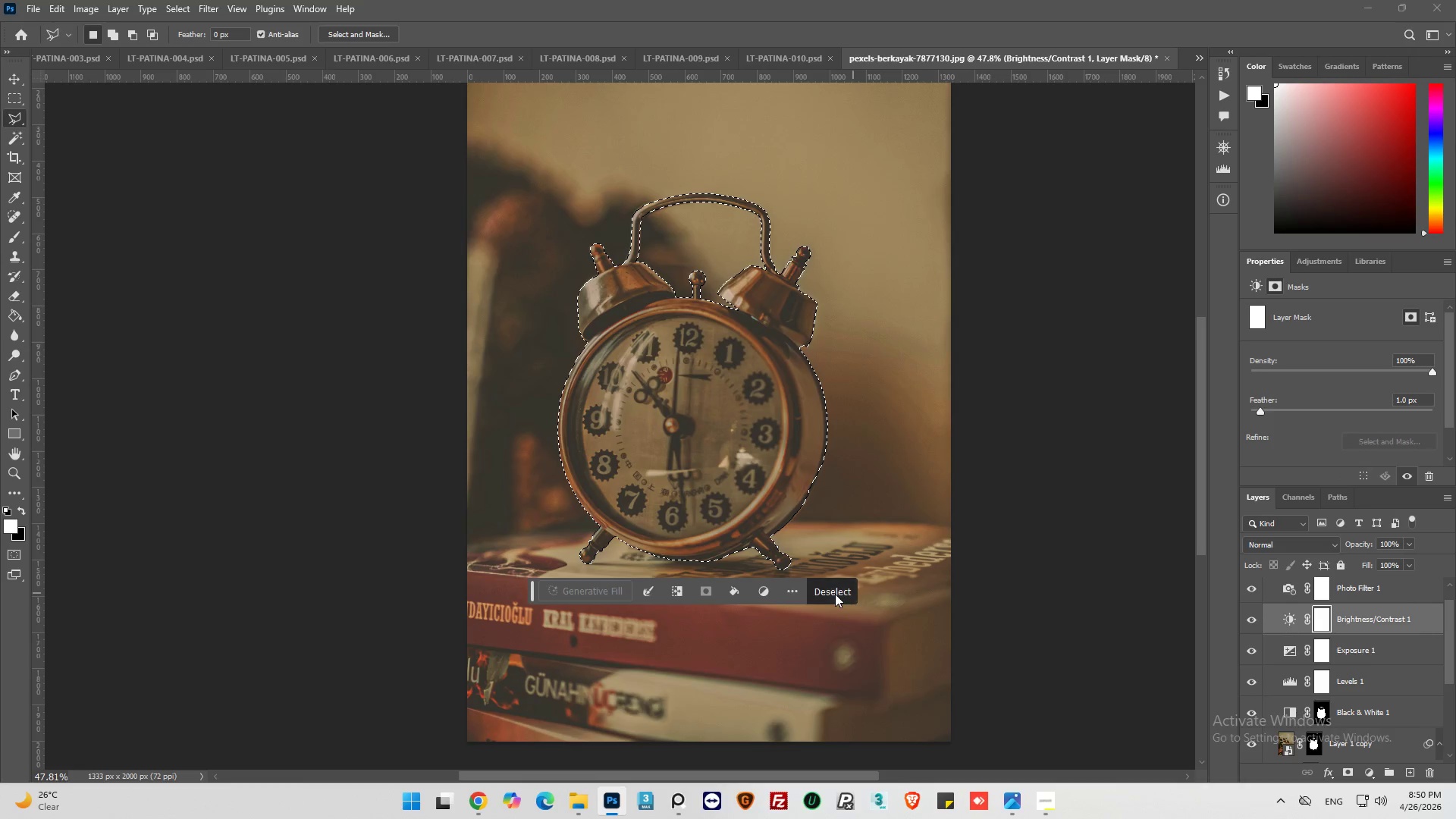 
wait(6.03)
 